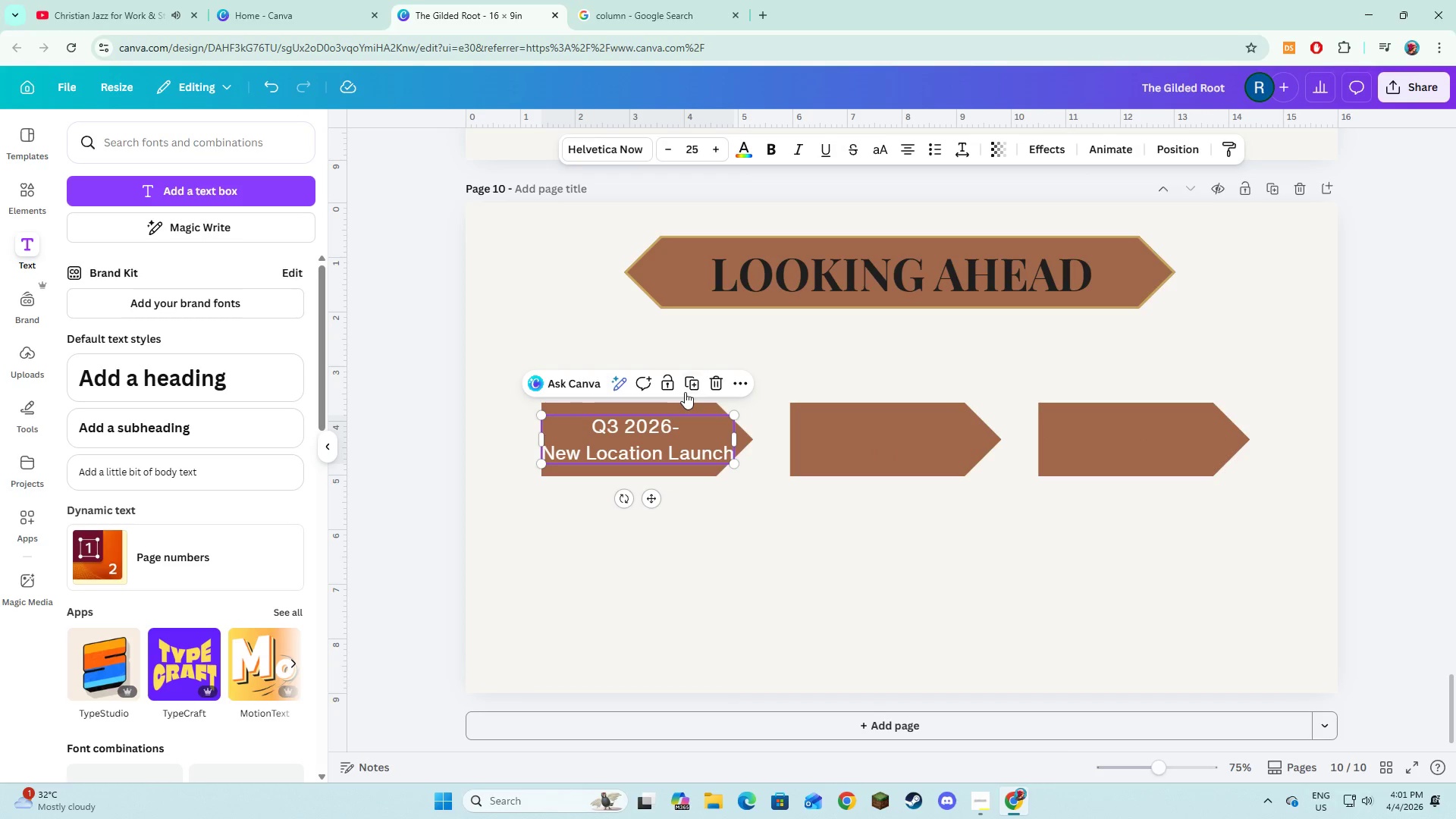 
left_click([689, 384])
 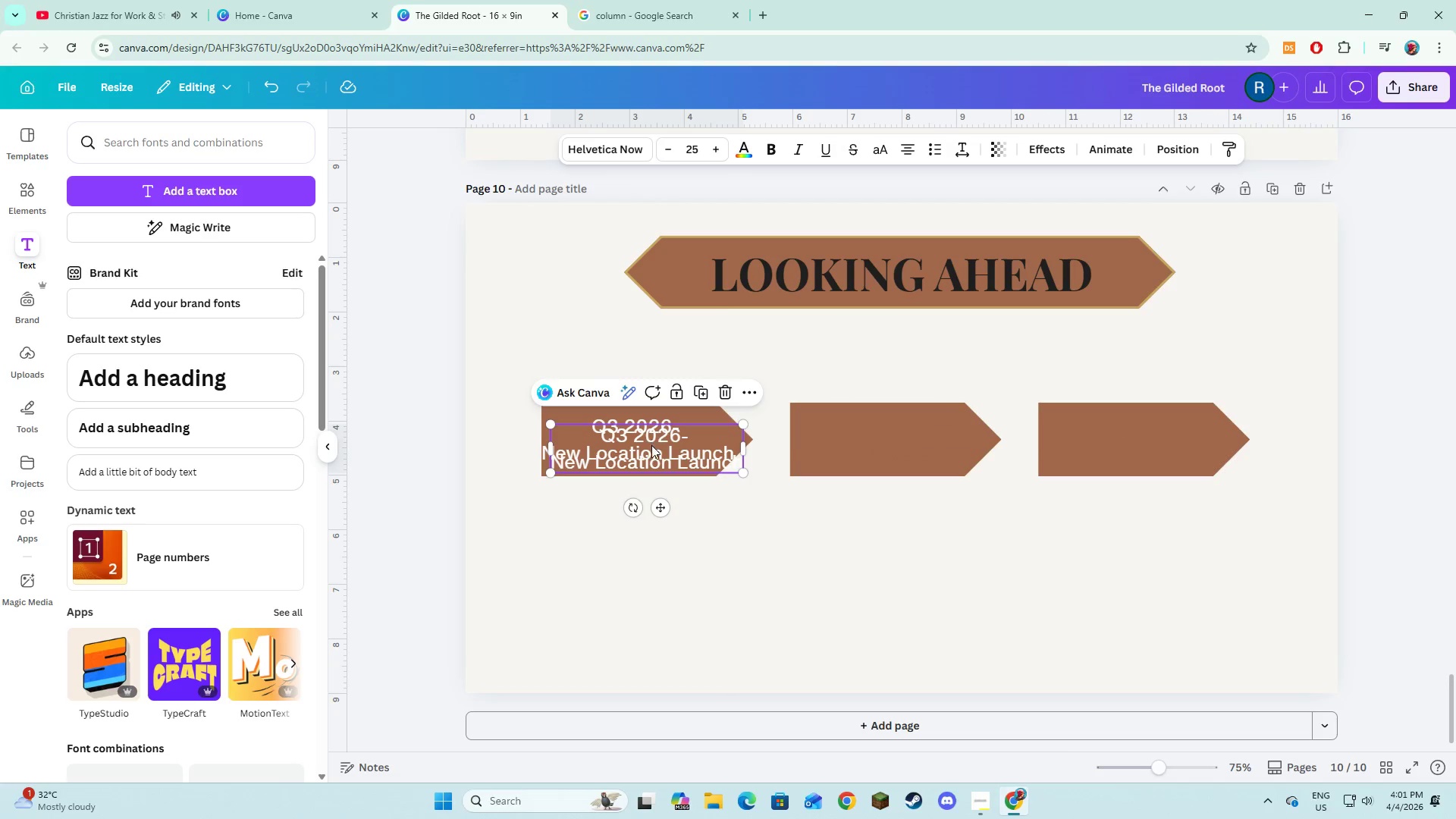 
left_click_drag(start_coordinate=[651, 445], to_coordinate=[890, 439])
 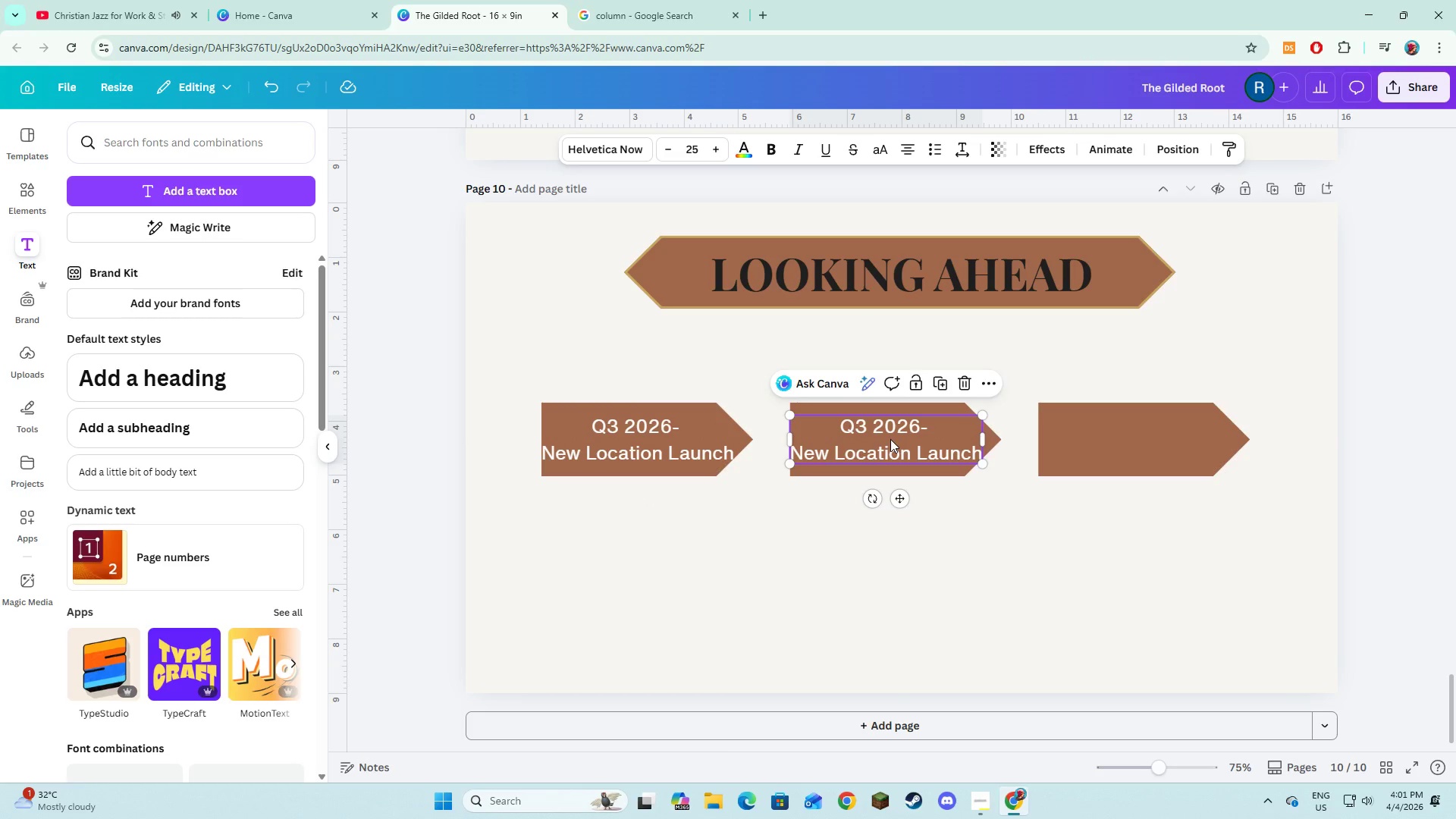 
left_click([890, 439])
 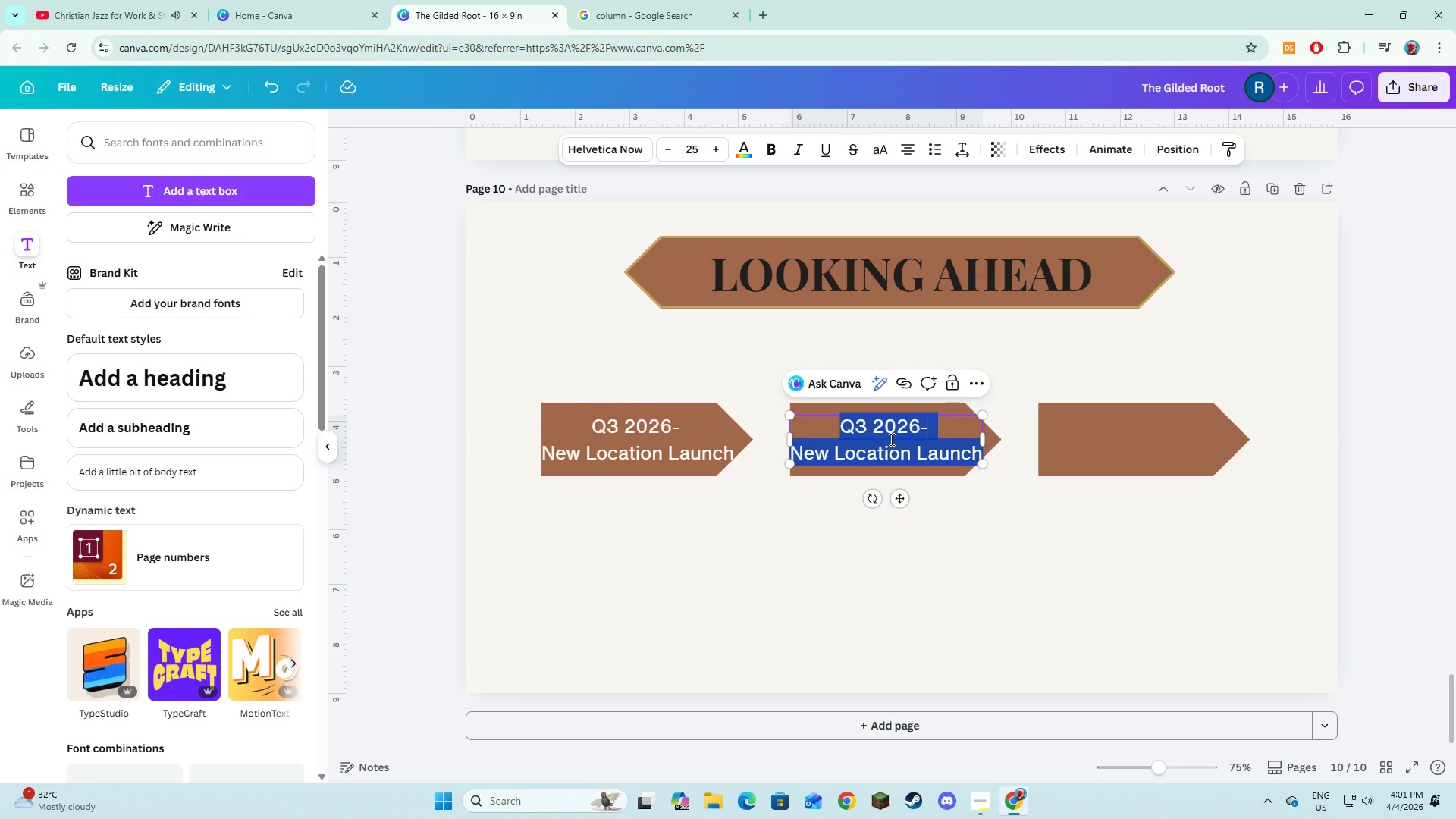 
left_click([890, 439])
 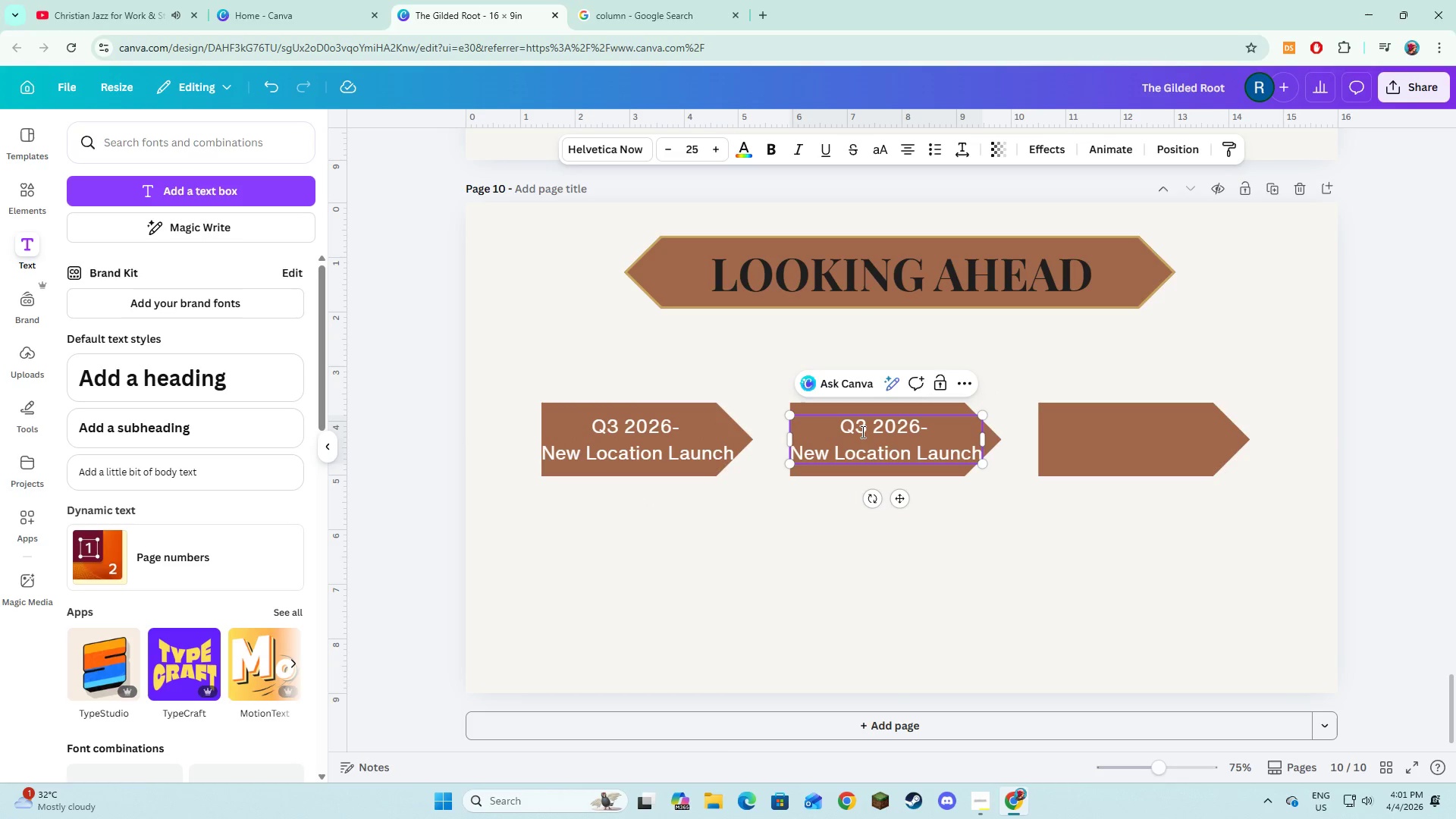 
left_click([861, 430])
 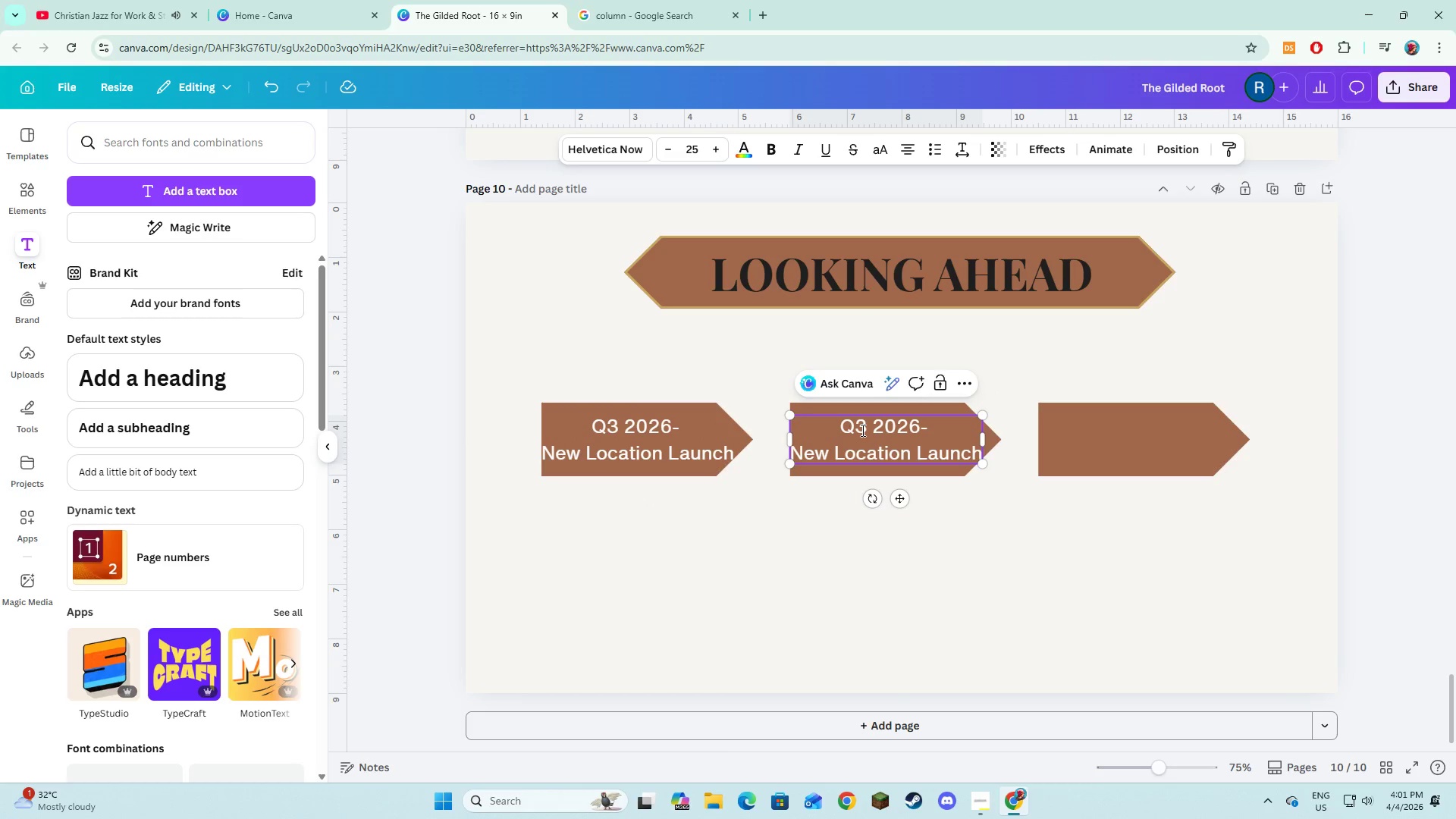 
key(Backspace)
 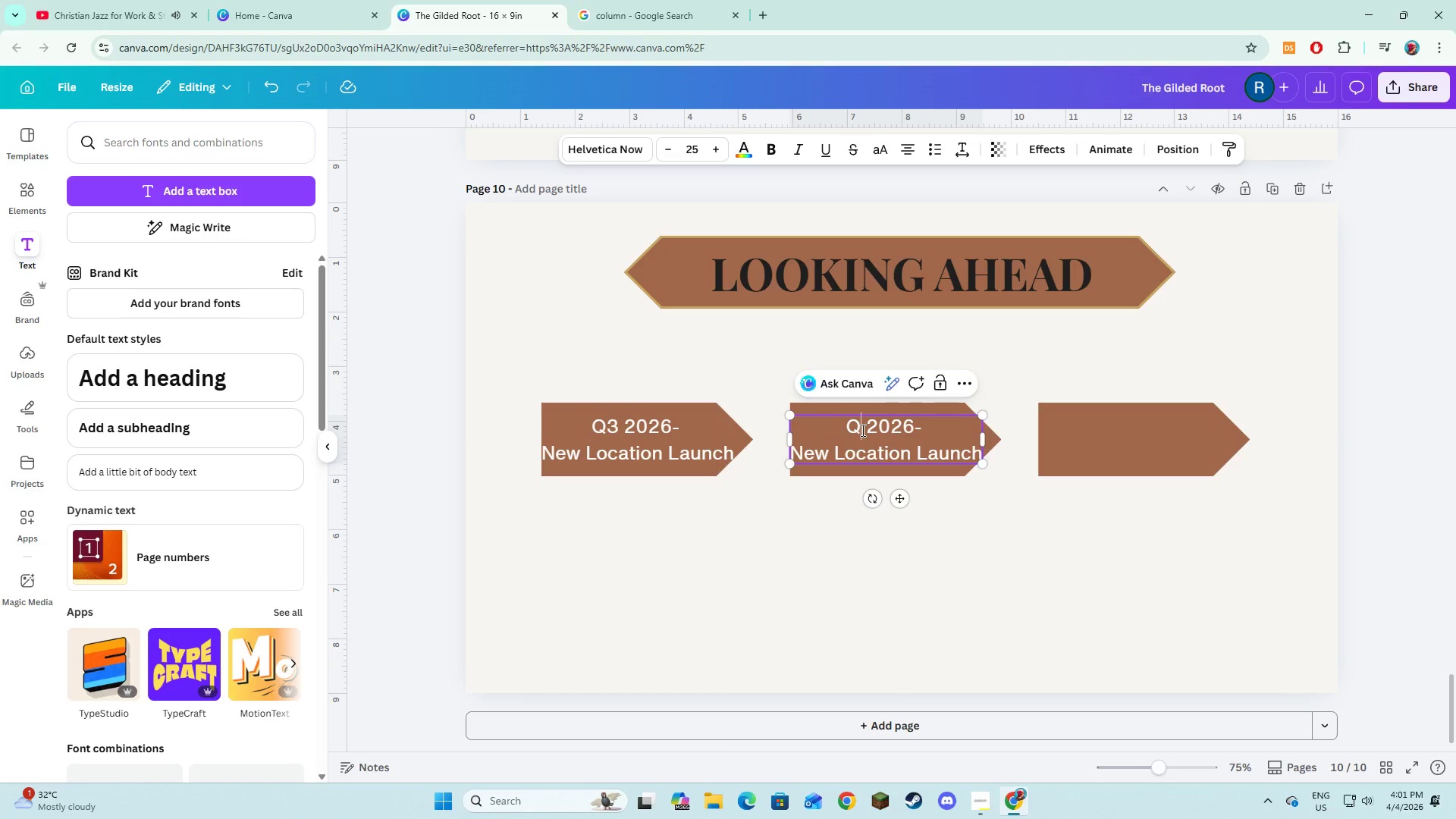 
key(4)
 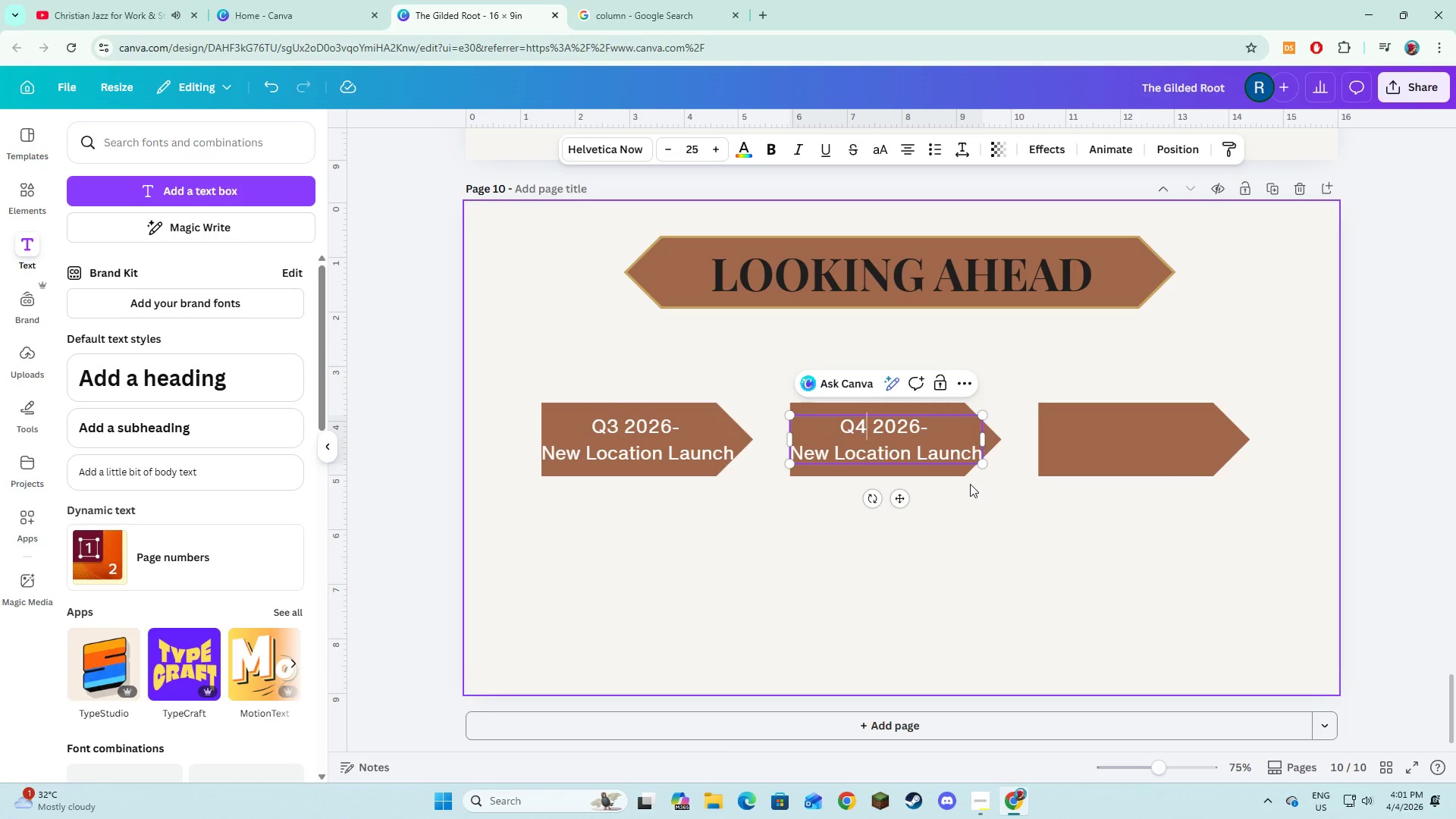 
left_click([962, 443])
 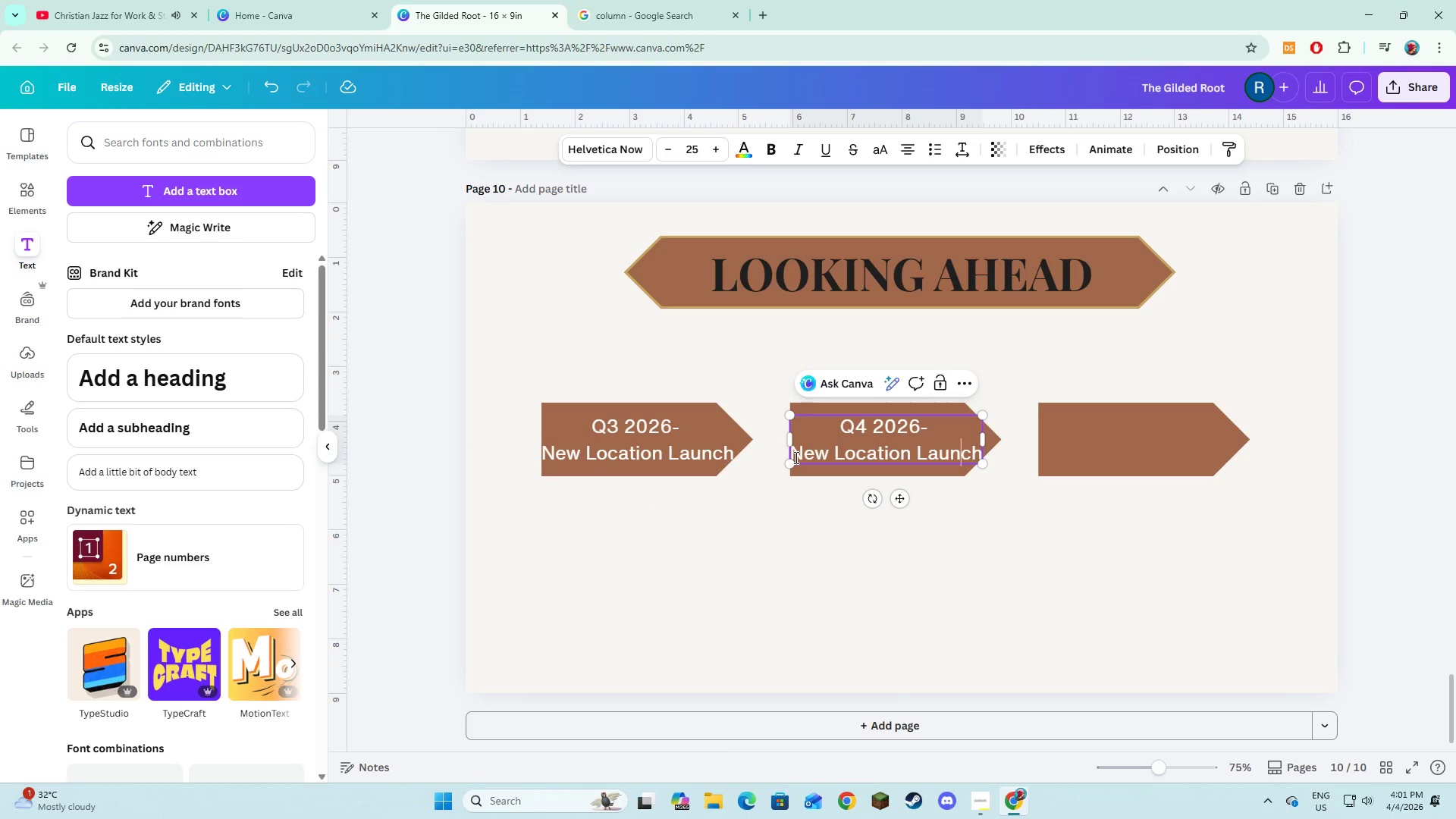 
left_click_drag(start_coordinate=[795, 457], to_coordinate=[977, 452])
 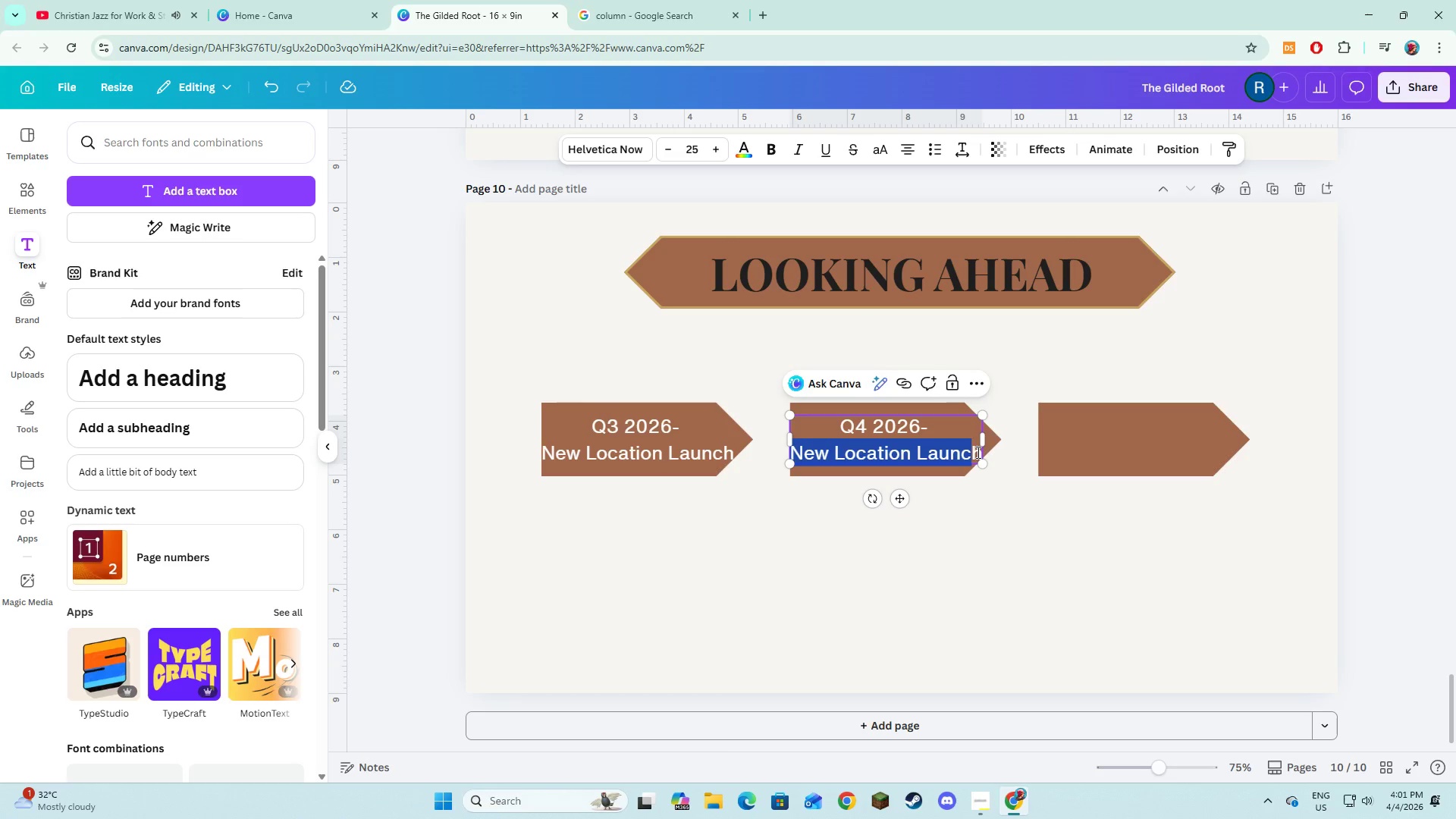 
key(Backspace)
 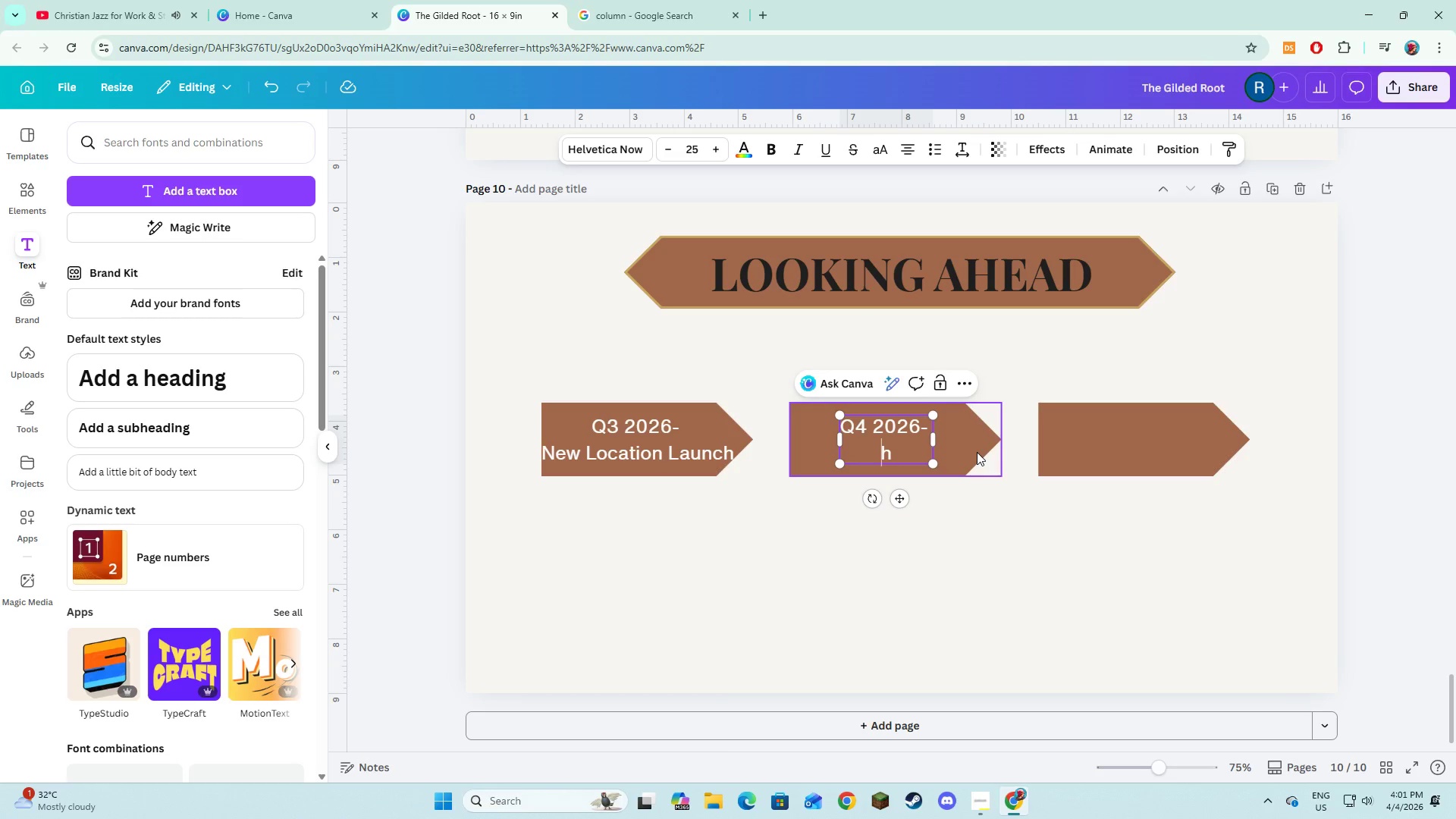 
key(ArrowRight)
 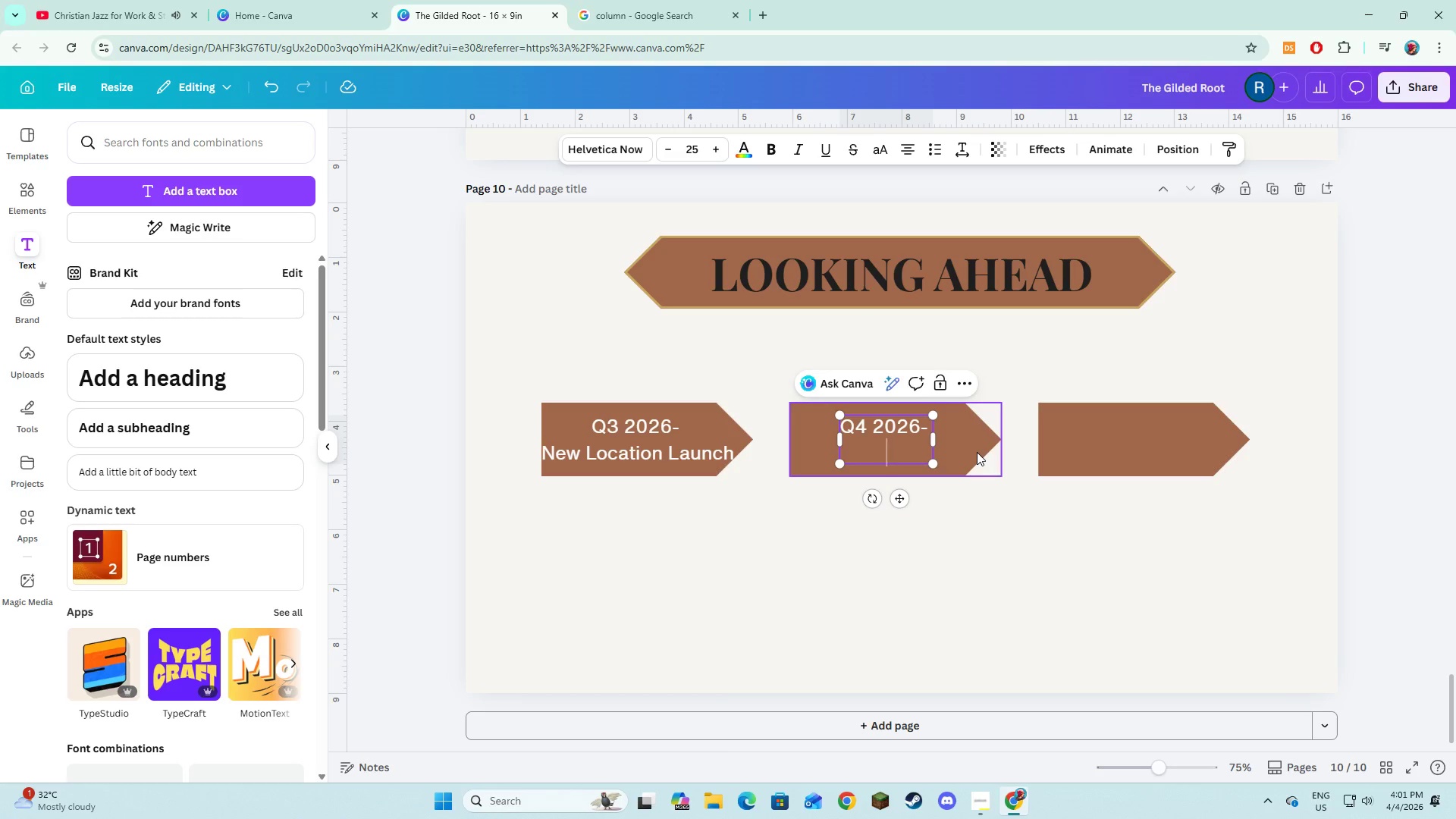 
key(Backspace)
type(Expanded Farm Network)
 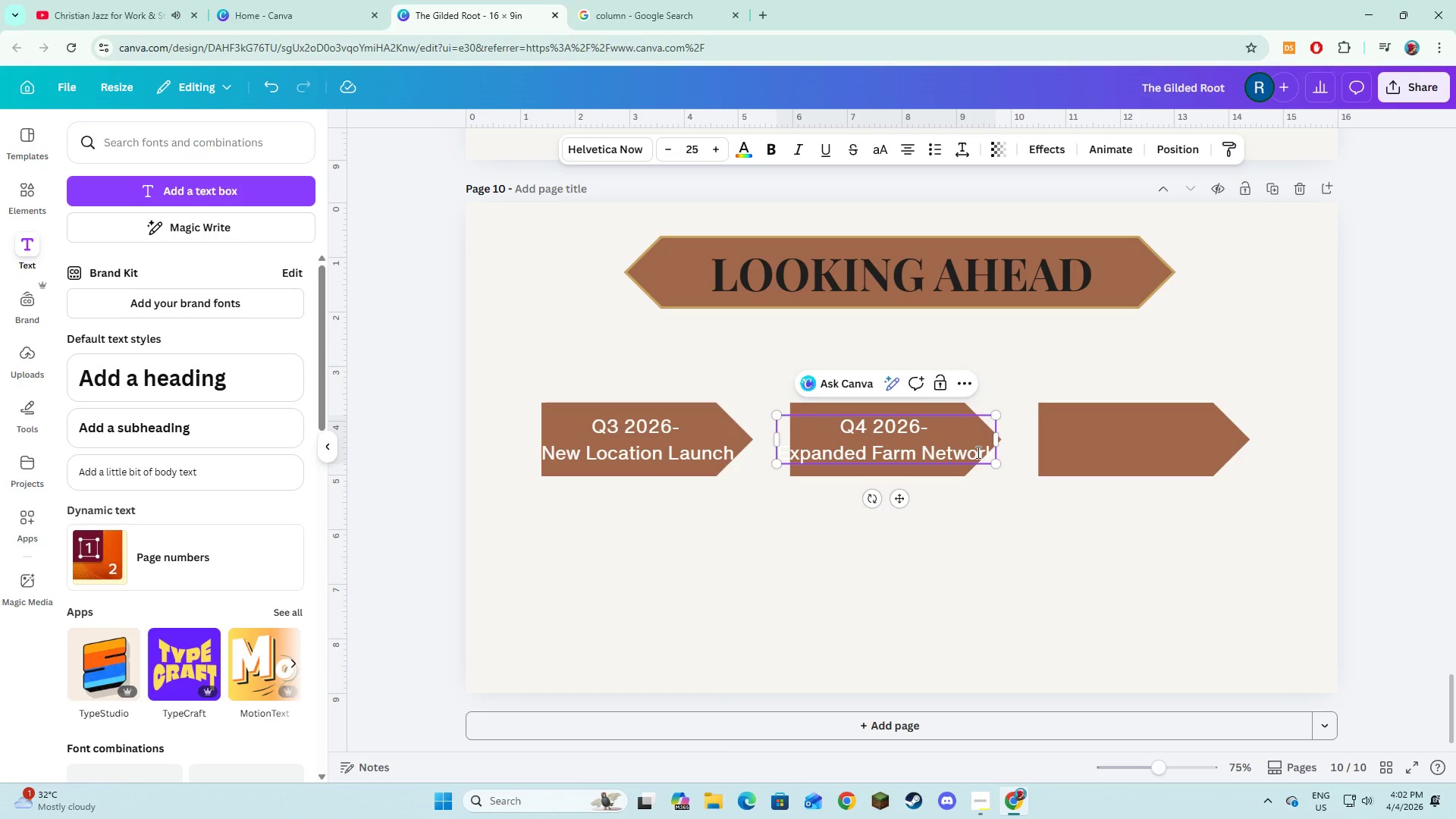 
left_click([995, 440])
 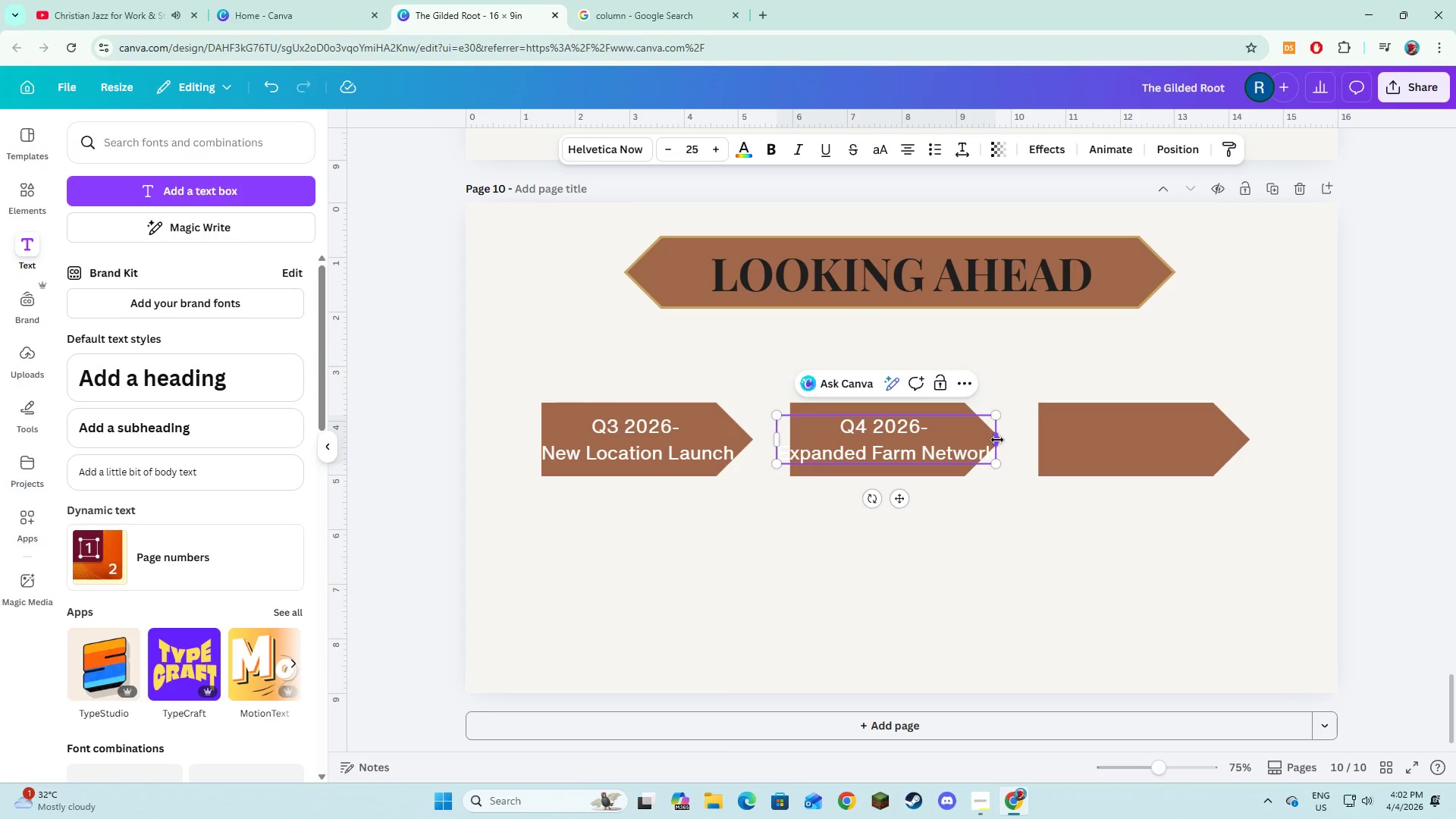 
left_click_drag(start_coordinate=[997, 440], to_coordinate=[993, 440])
 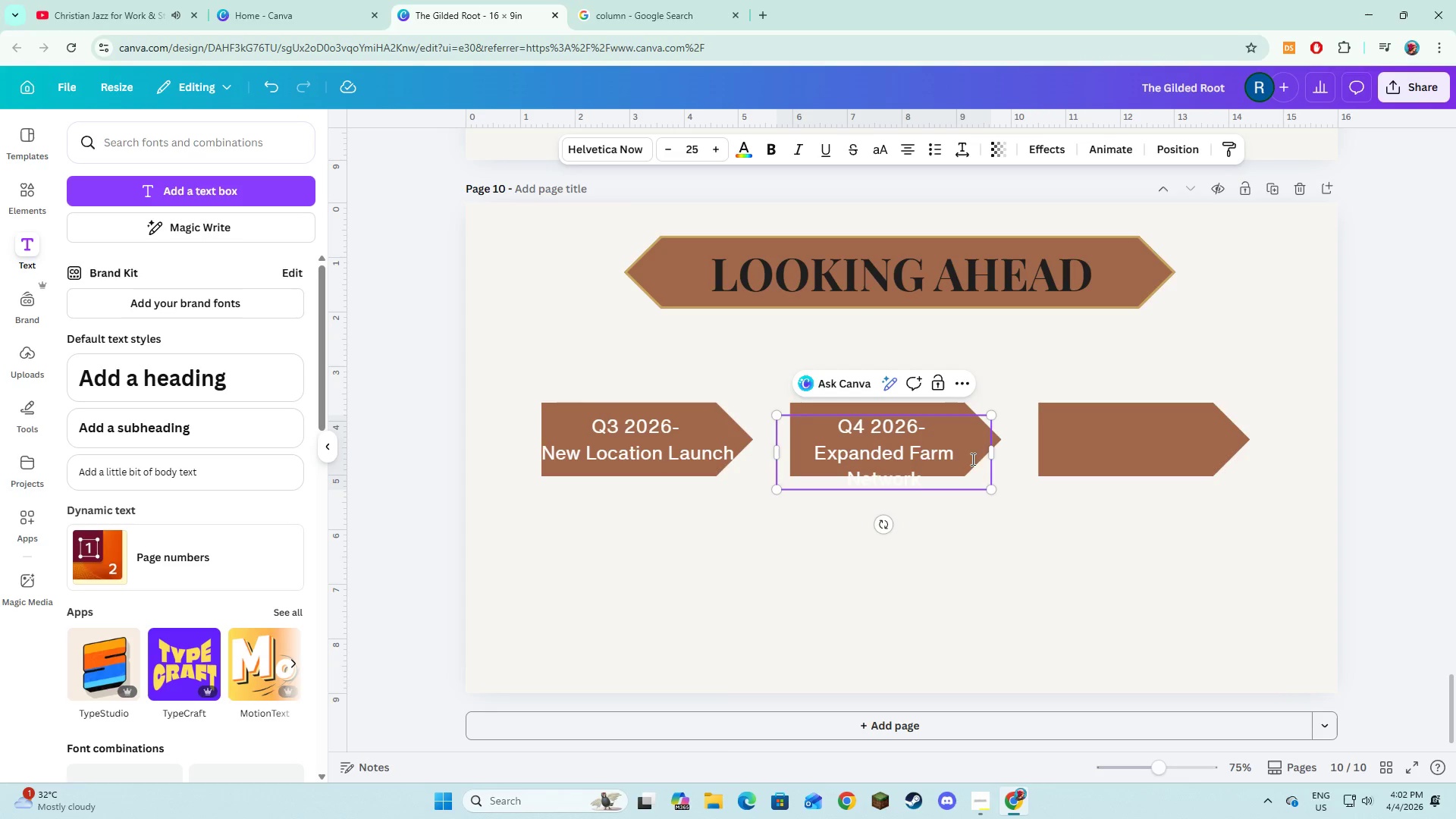 
left_click([985, 474])
 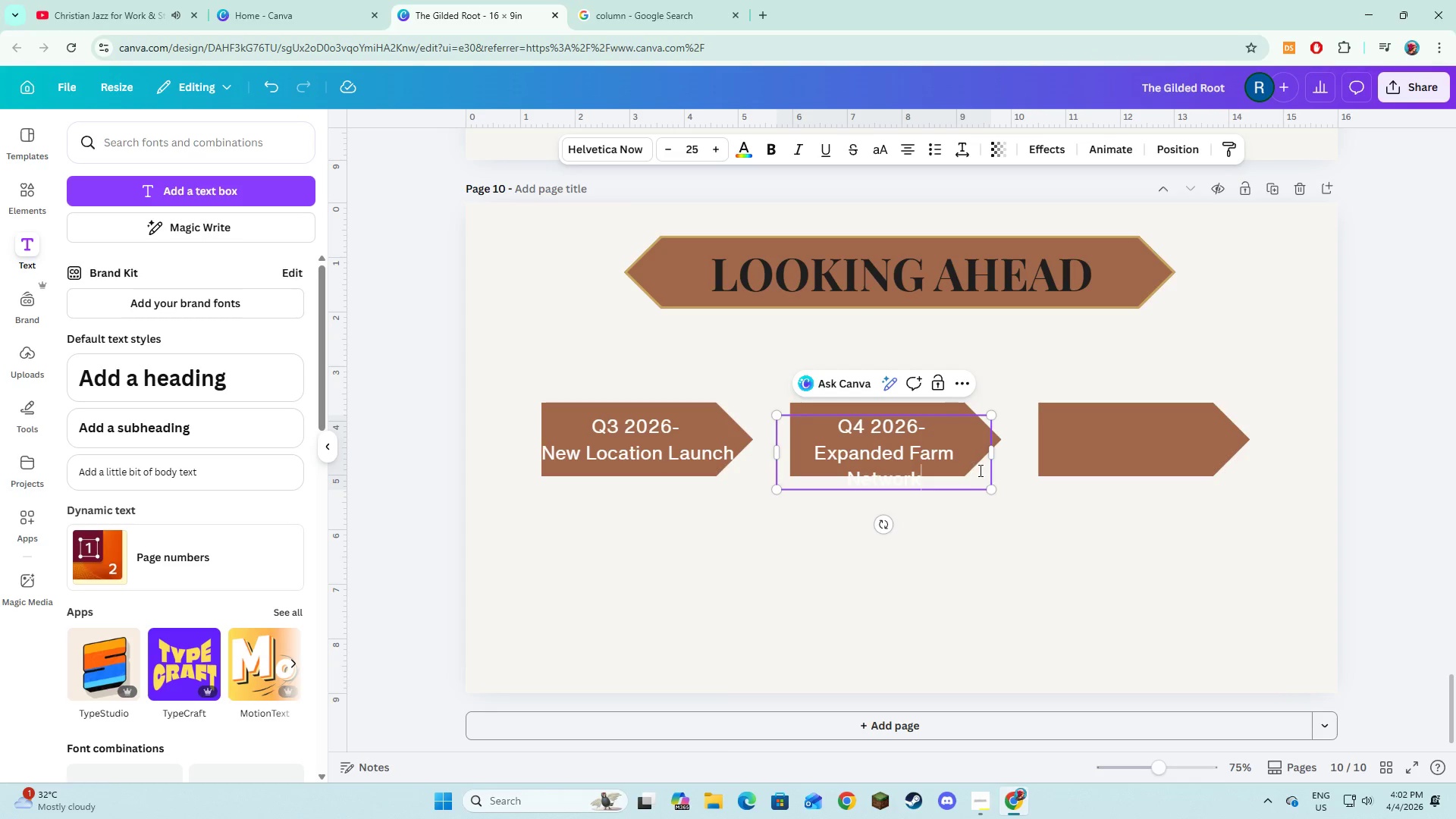 
double_click([1027, 497])
 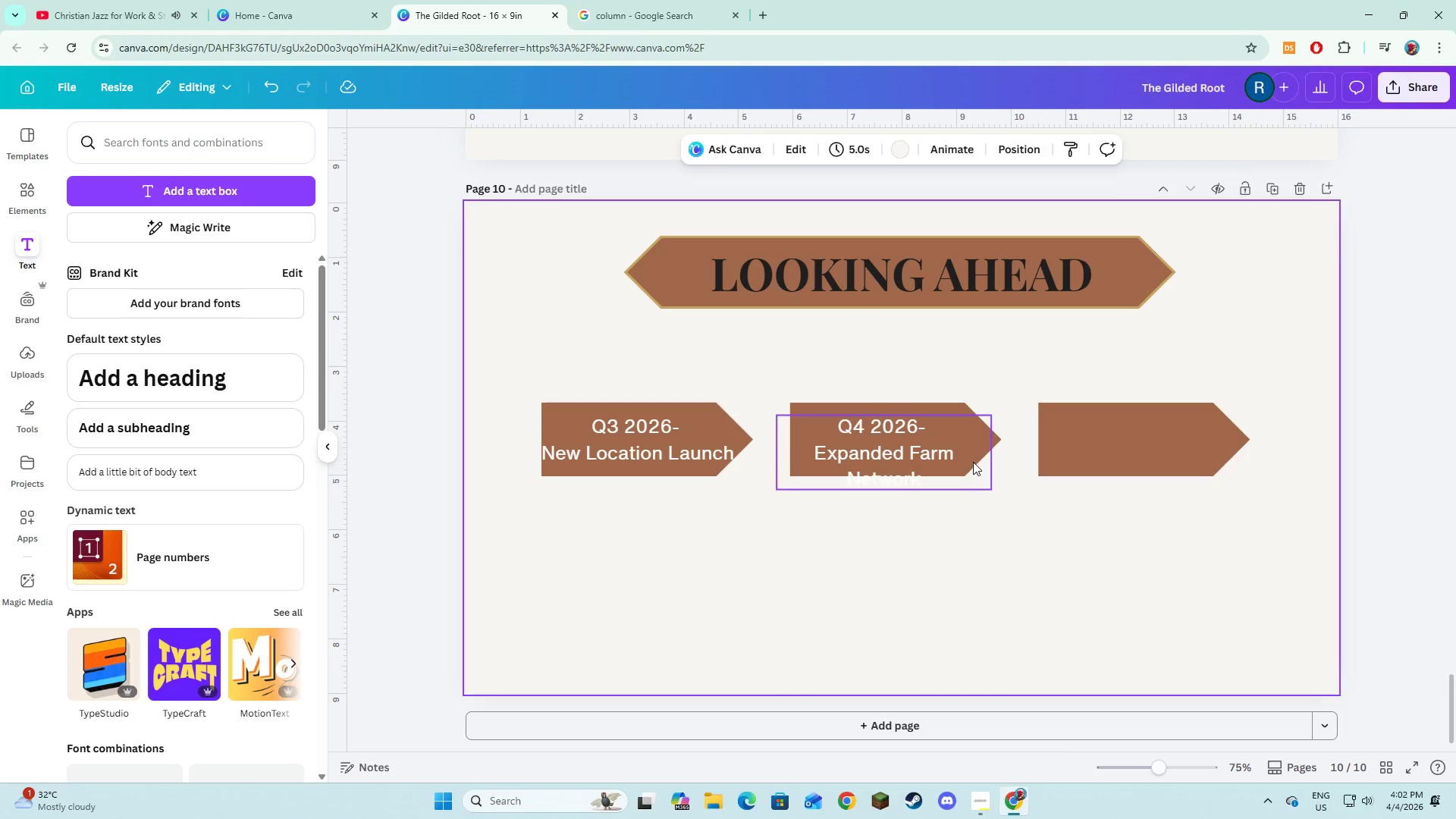 
triple_click([973, 462])
 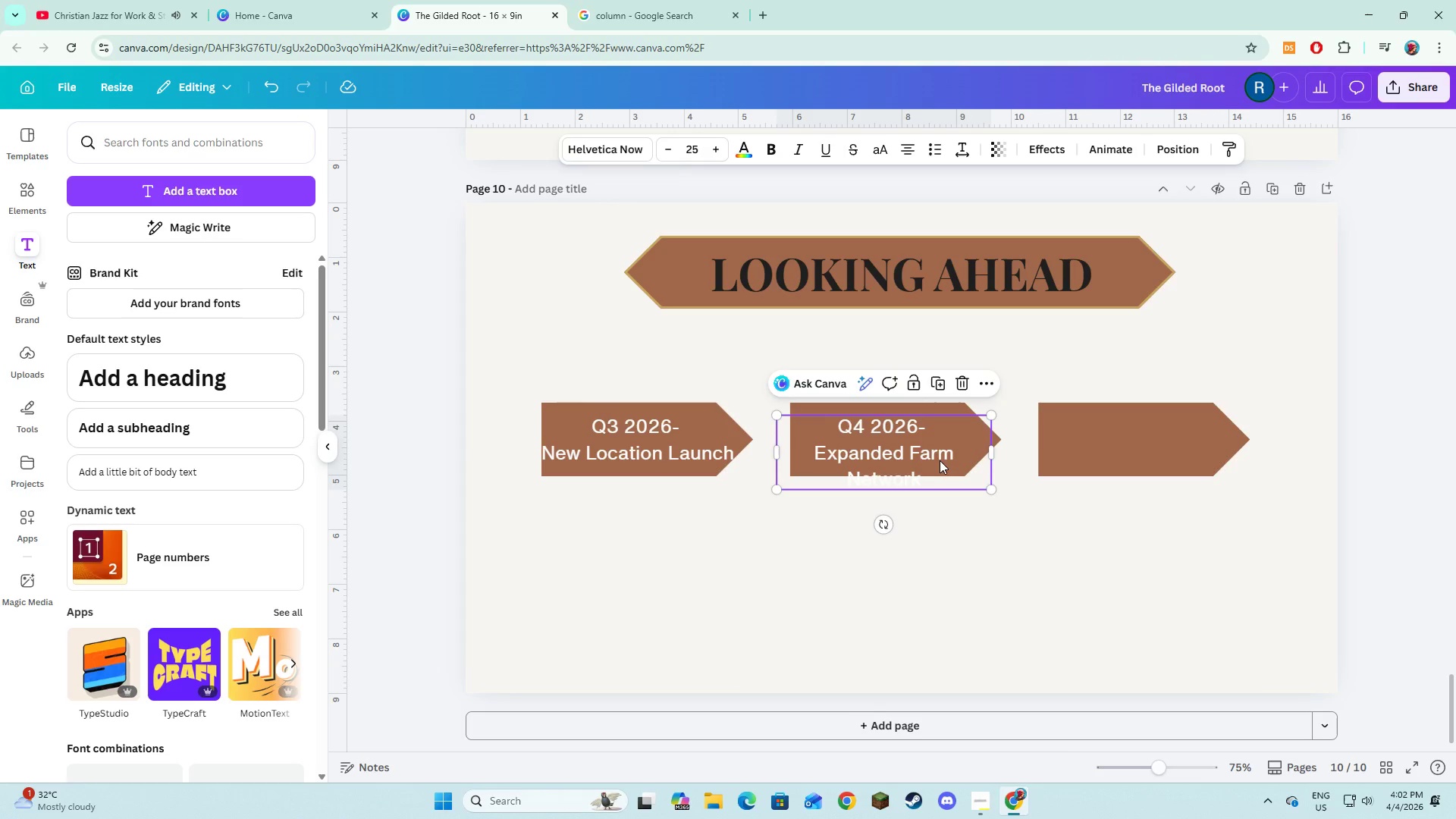 
left_click_drag(start_coordinate=[941, 462], to_coordinate=[939, 447])
 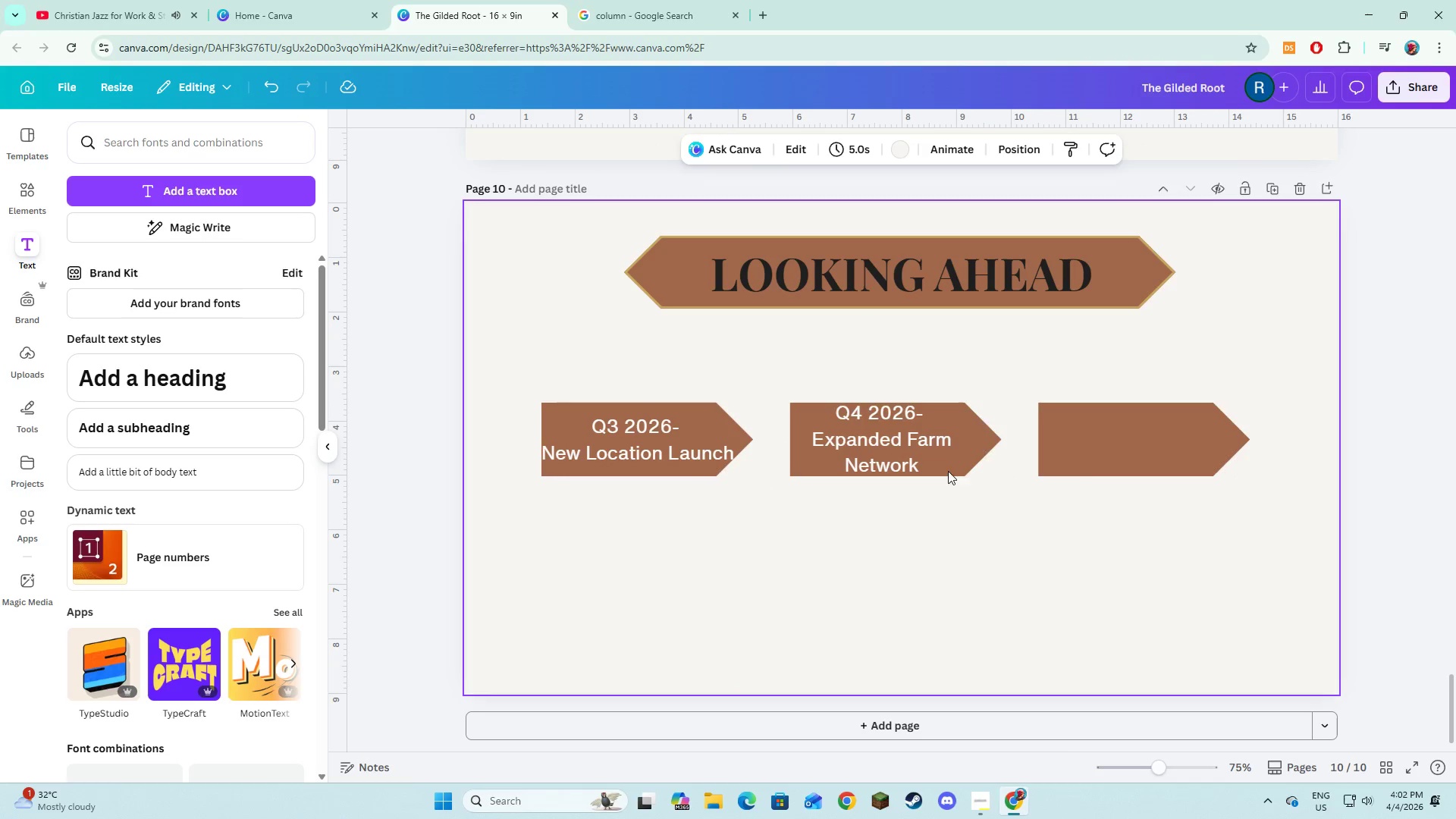 
double_click([930, 446])
 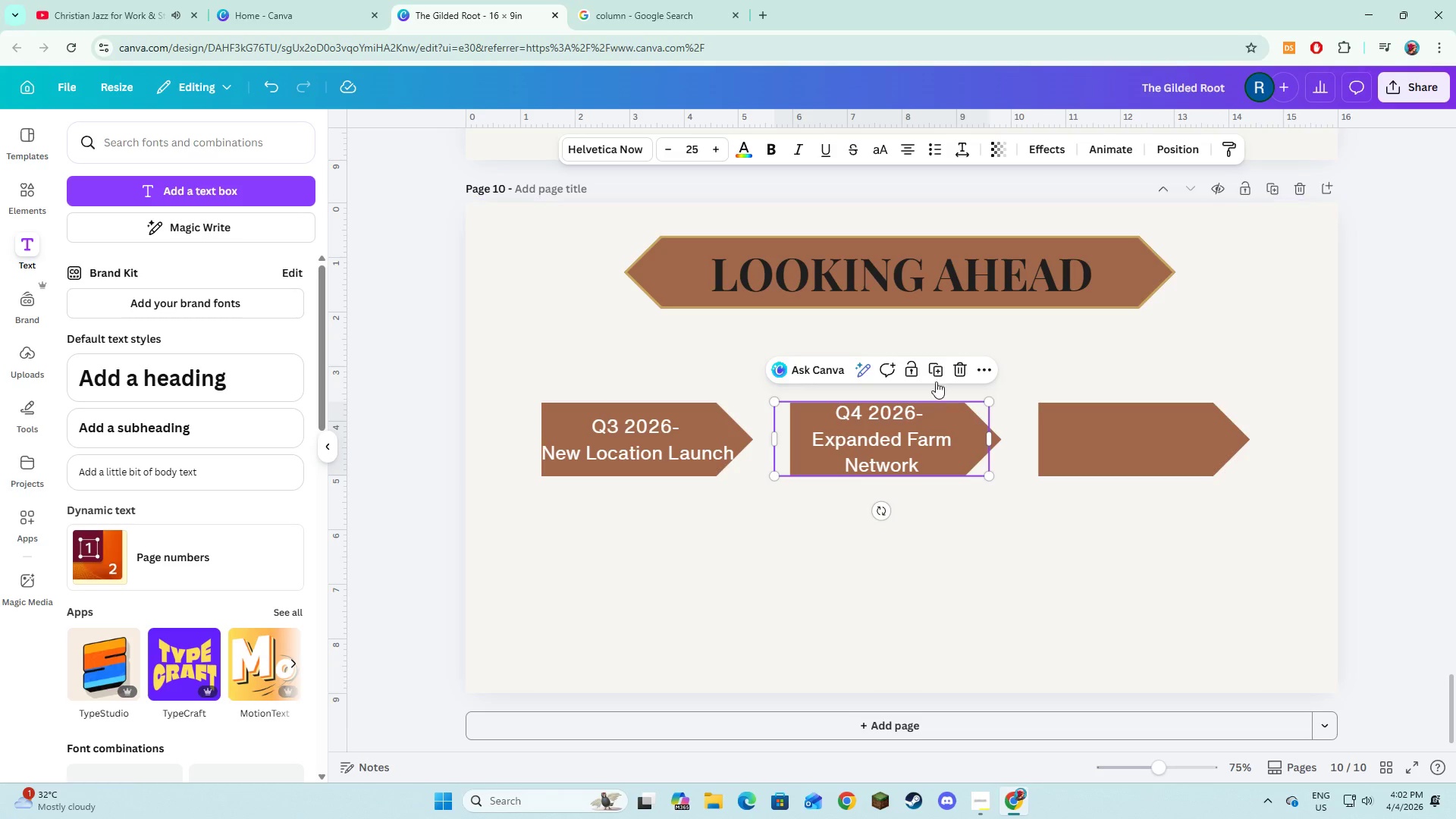 
left_click([934, 376])
 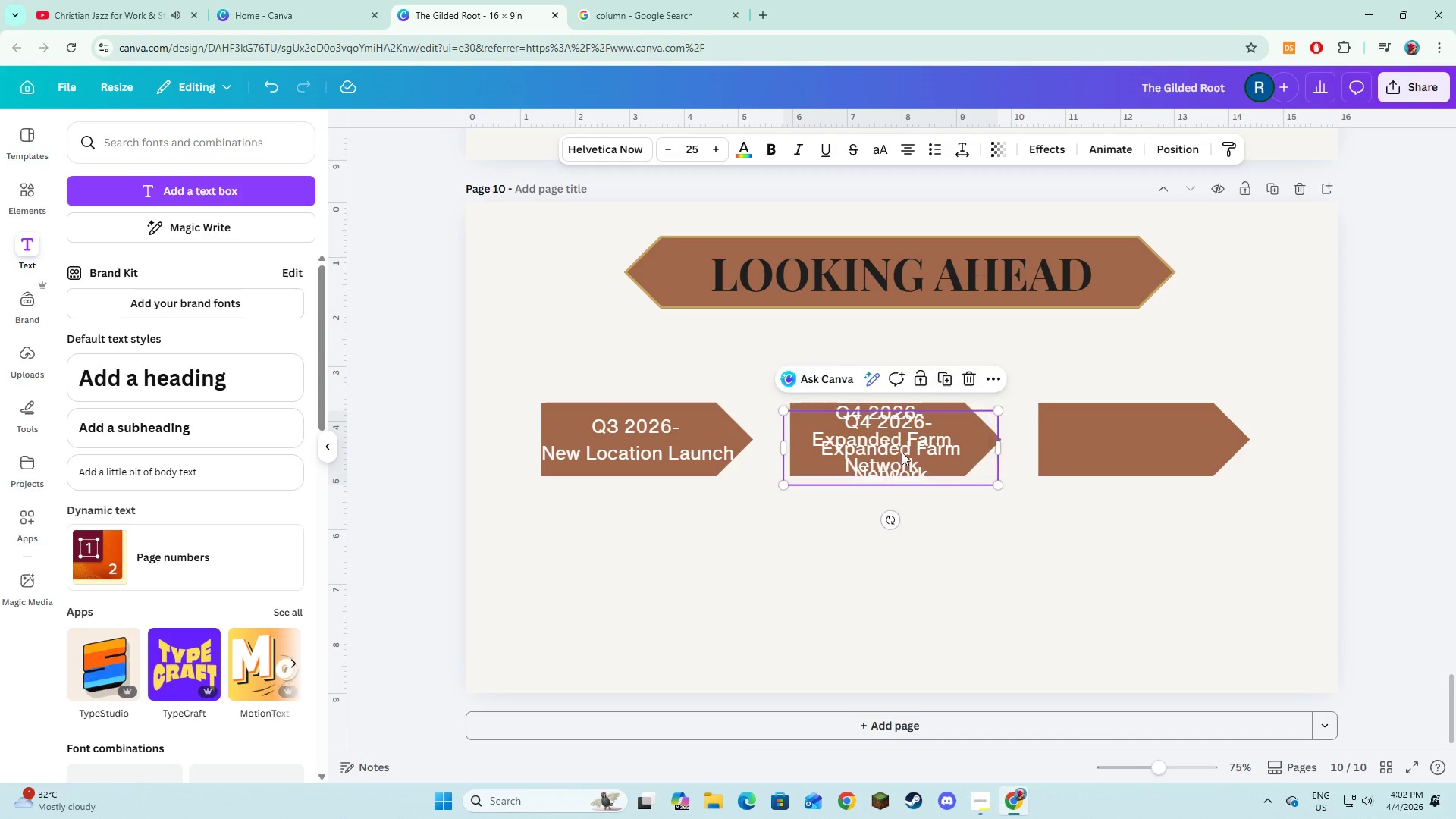 
left_click_drag(start_coordinate=[896, 450], to_coordinate=[1138, 443])
 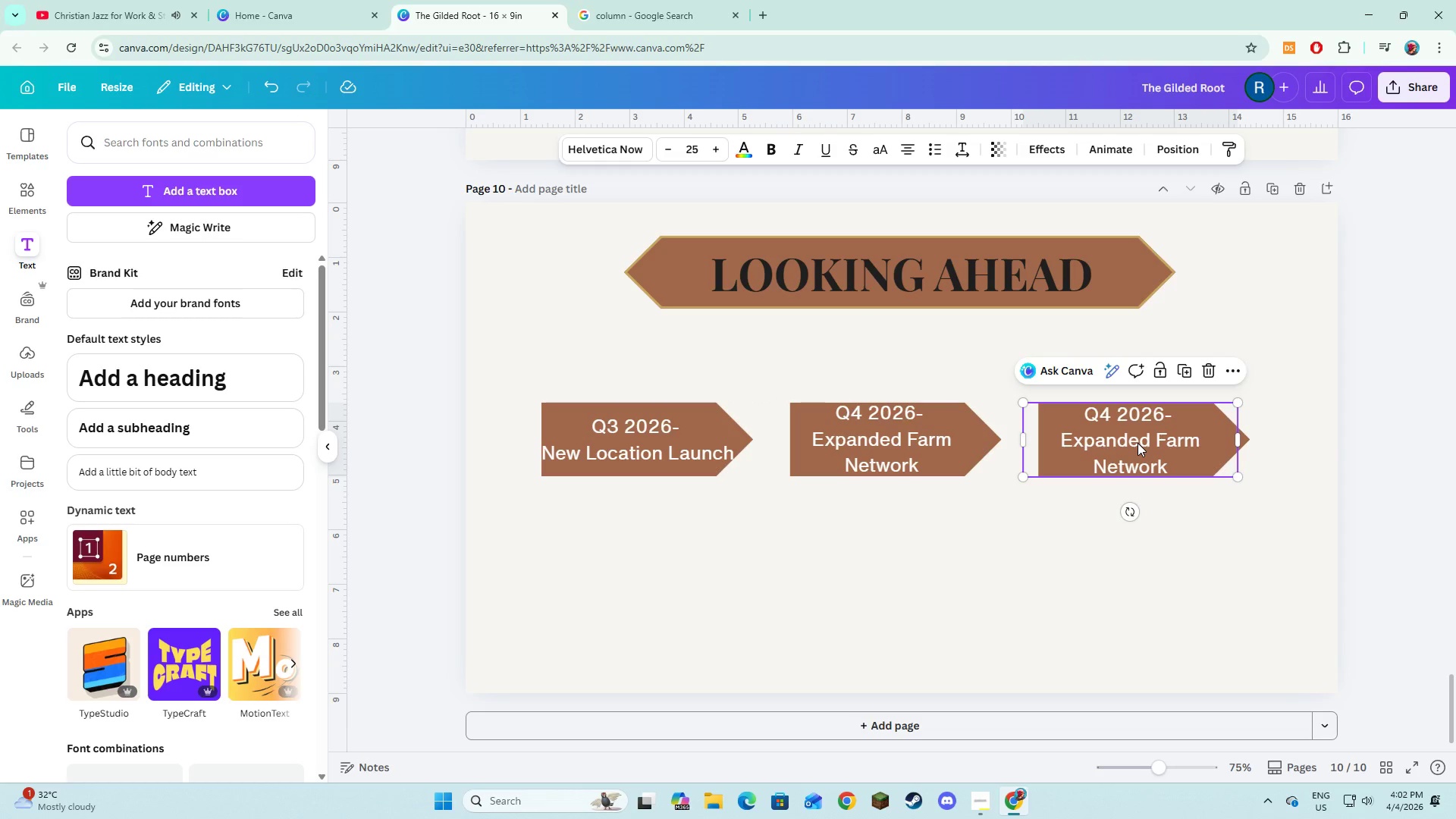 
left_click([1138, 443])
 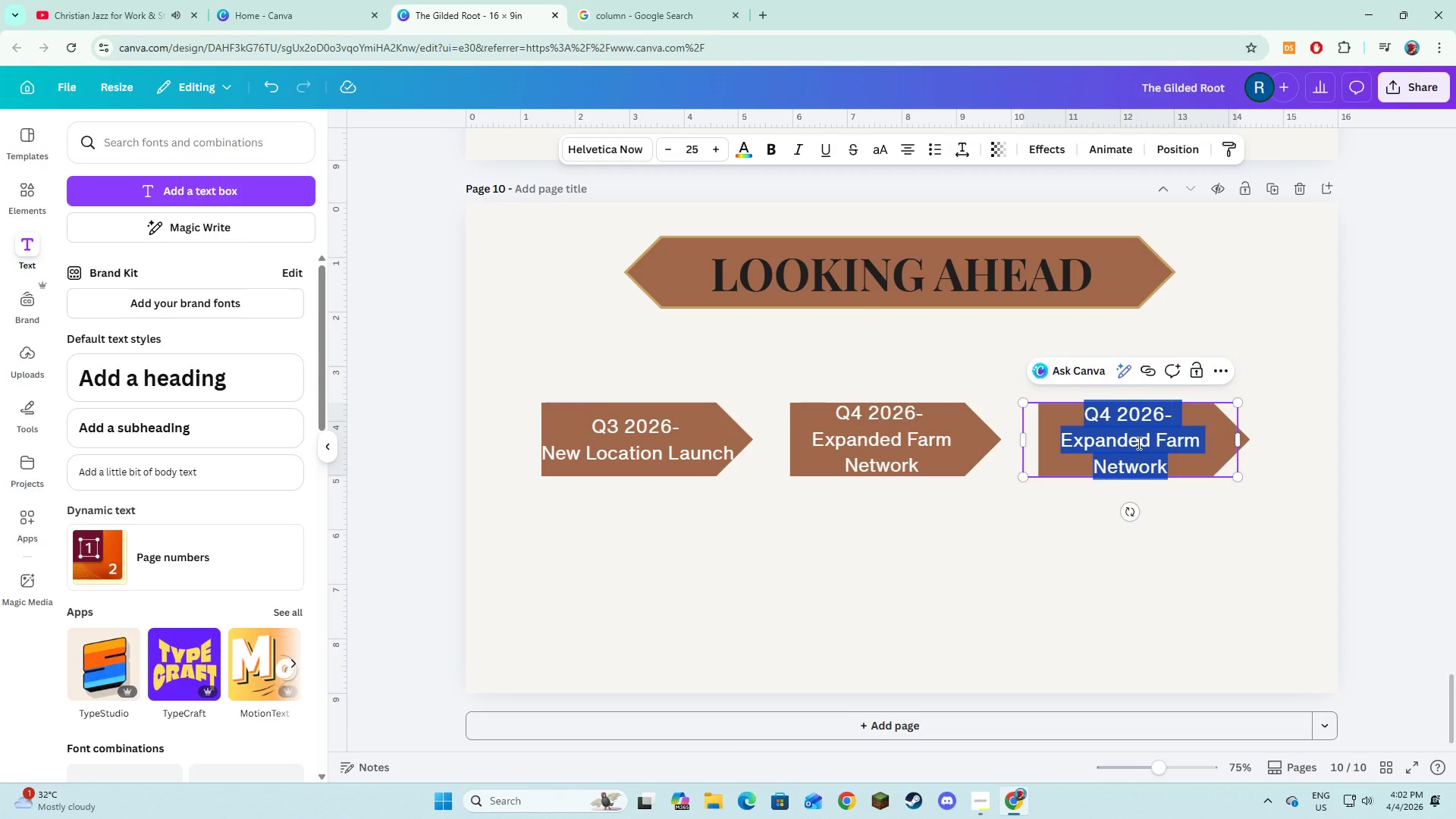 
left_click([1138, 443])
 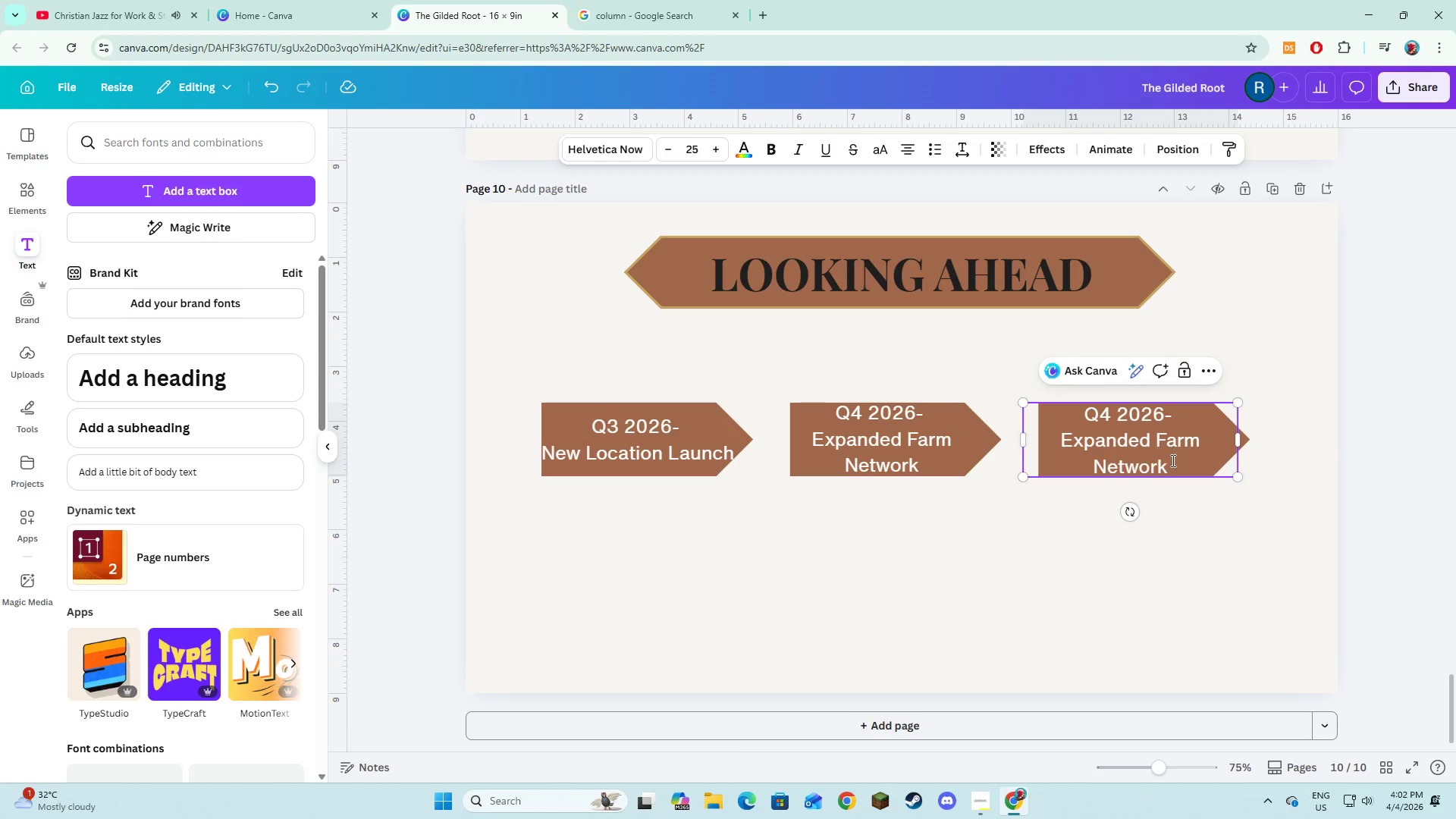 
left_click_drag(start_coordinate=[1178, 466], to_coordinate=[1081, 419])
 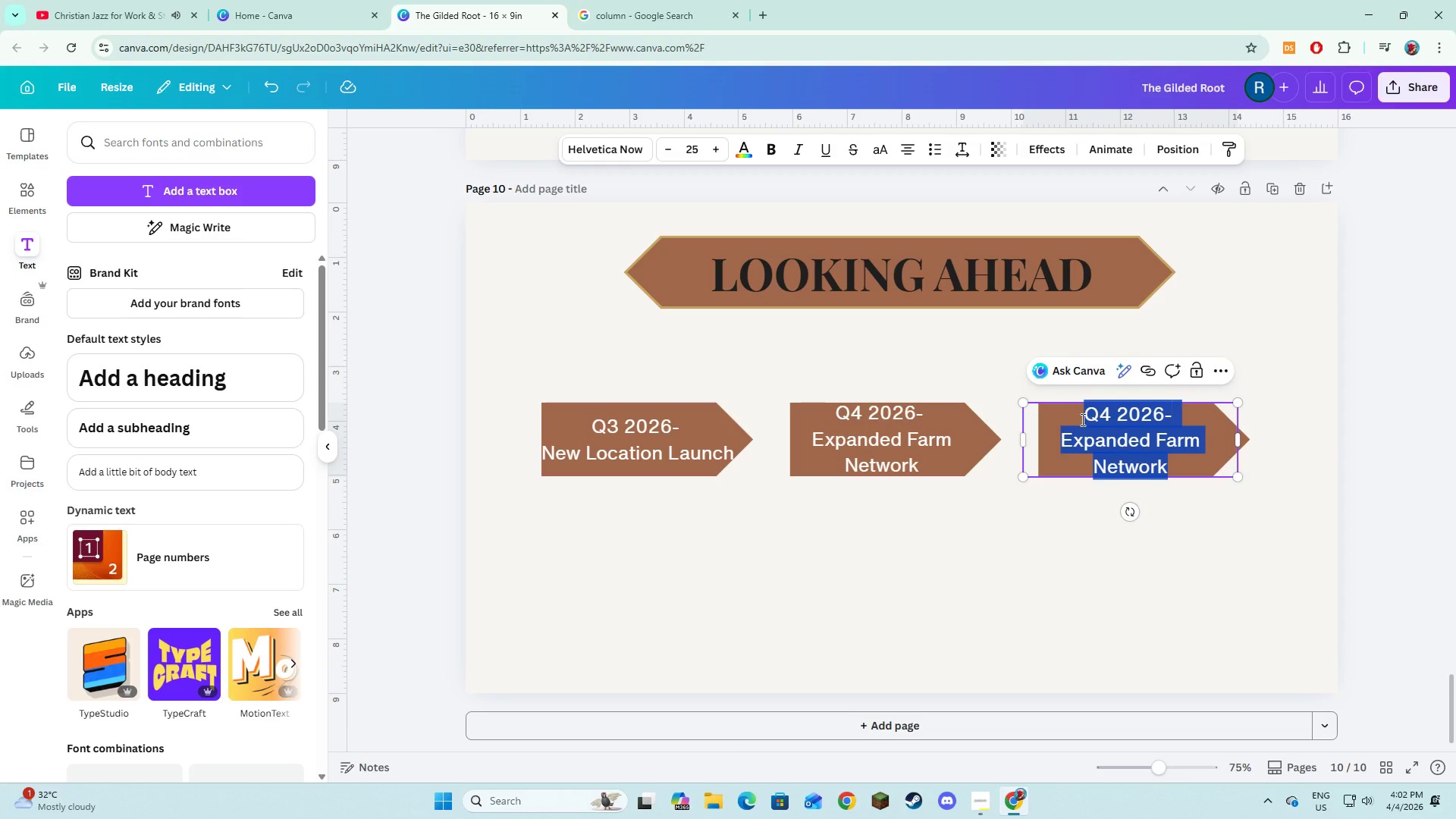 
type(2027- Regional W)
key(Backspace)
type(Expansion)
 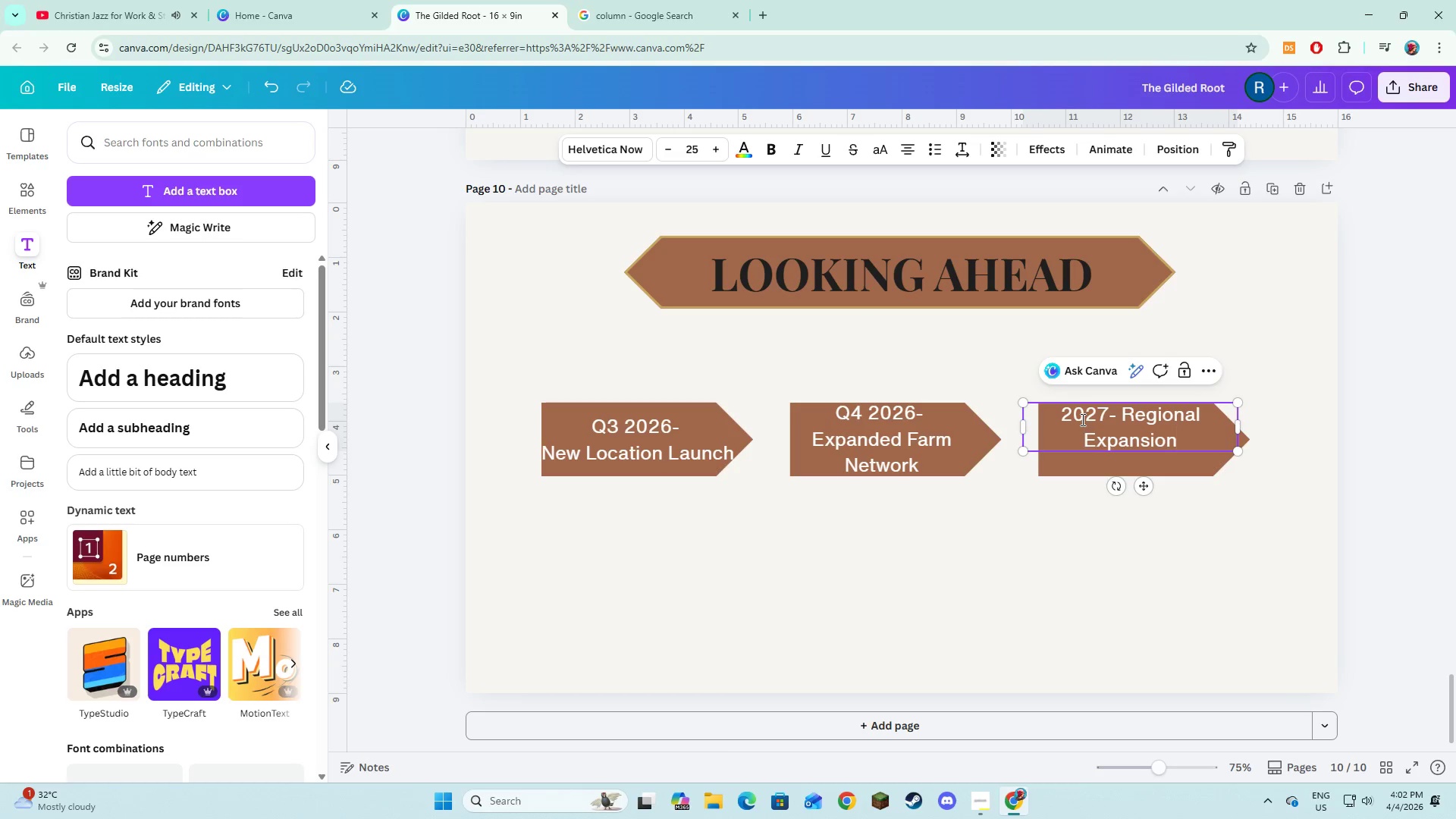 
double_click([1147, 435])
 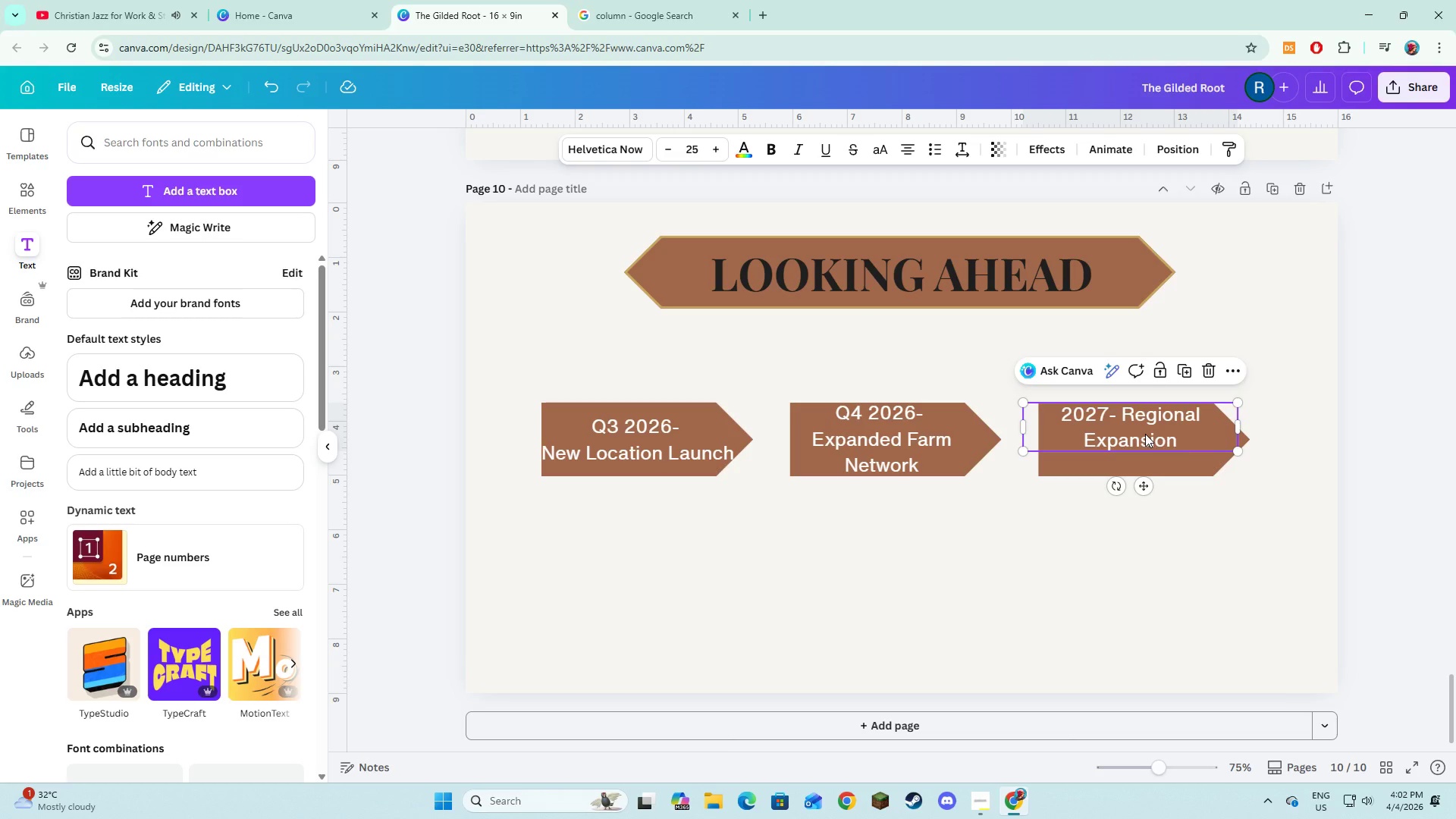 
left_click_drag(start_coordinate=[1145, 434], to_coordinate=[1148, 447])
 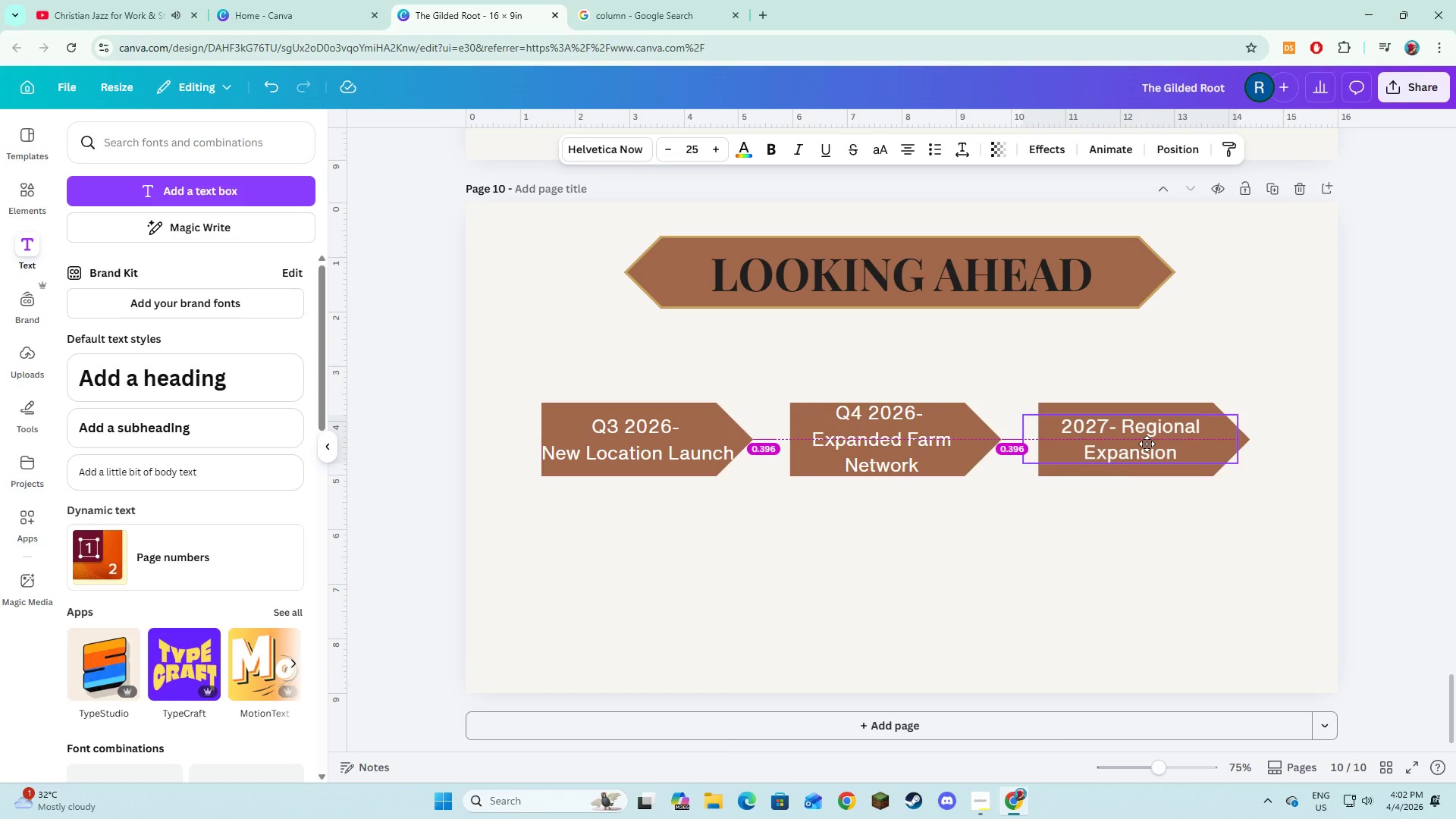 
left_click([1087, 539])
 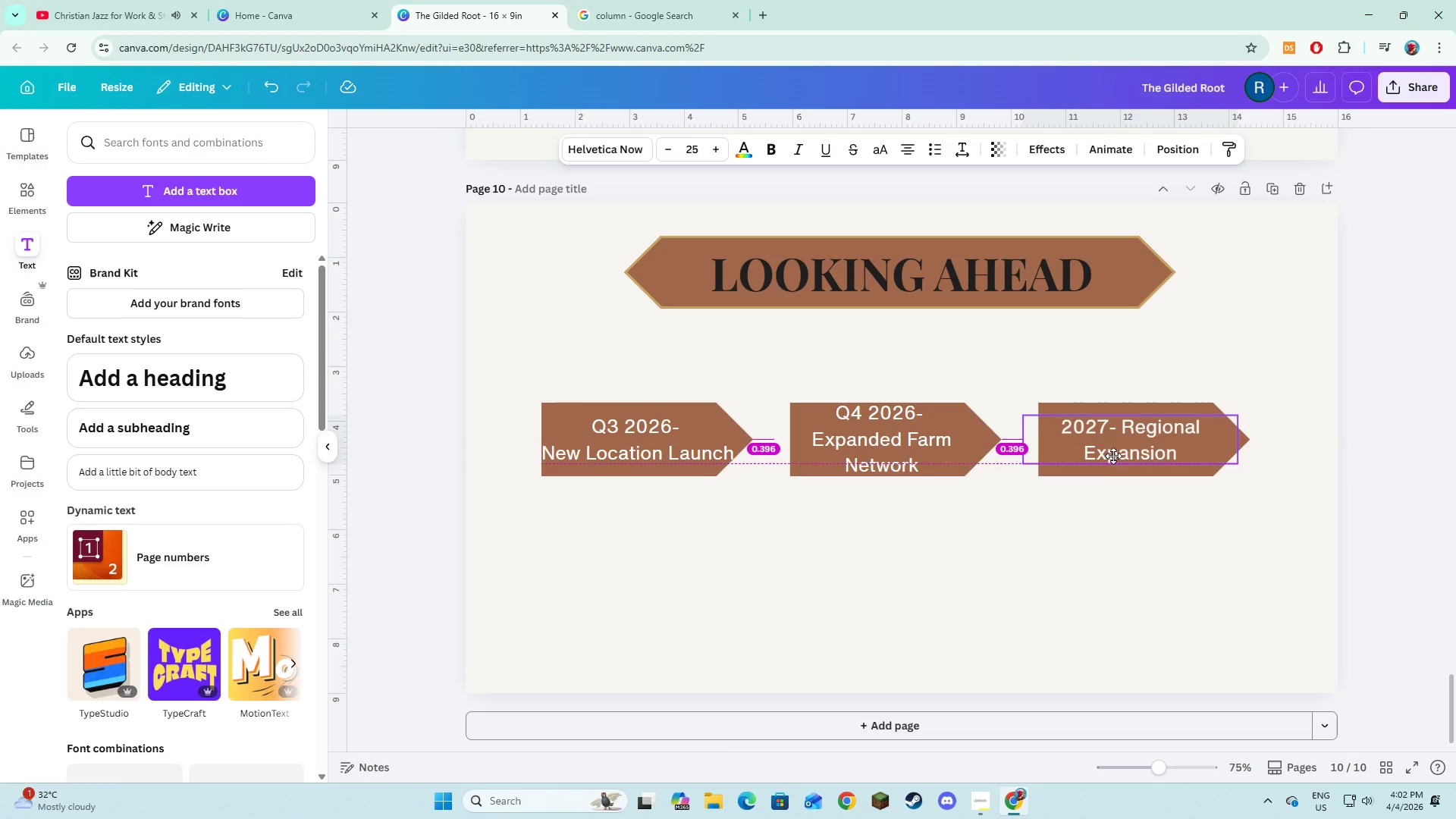 
left_click([1146, 531])
 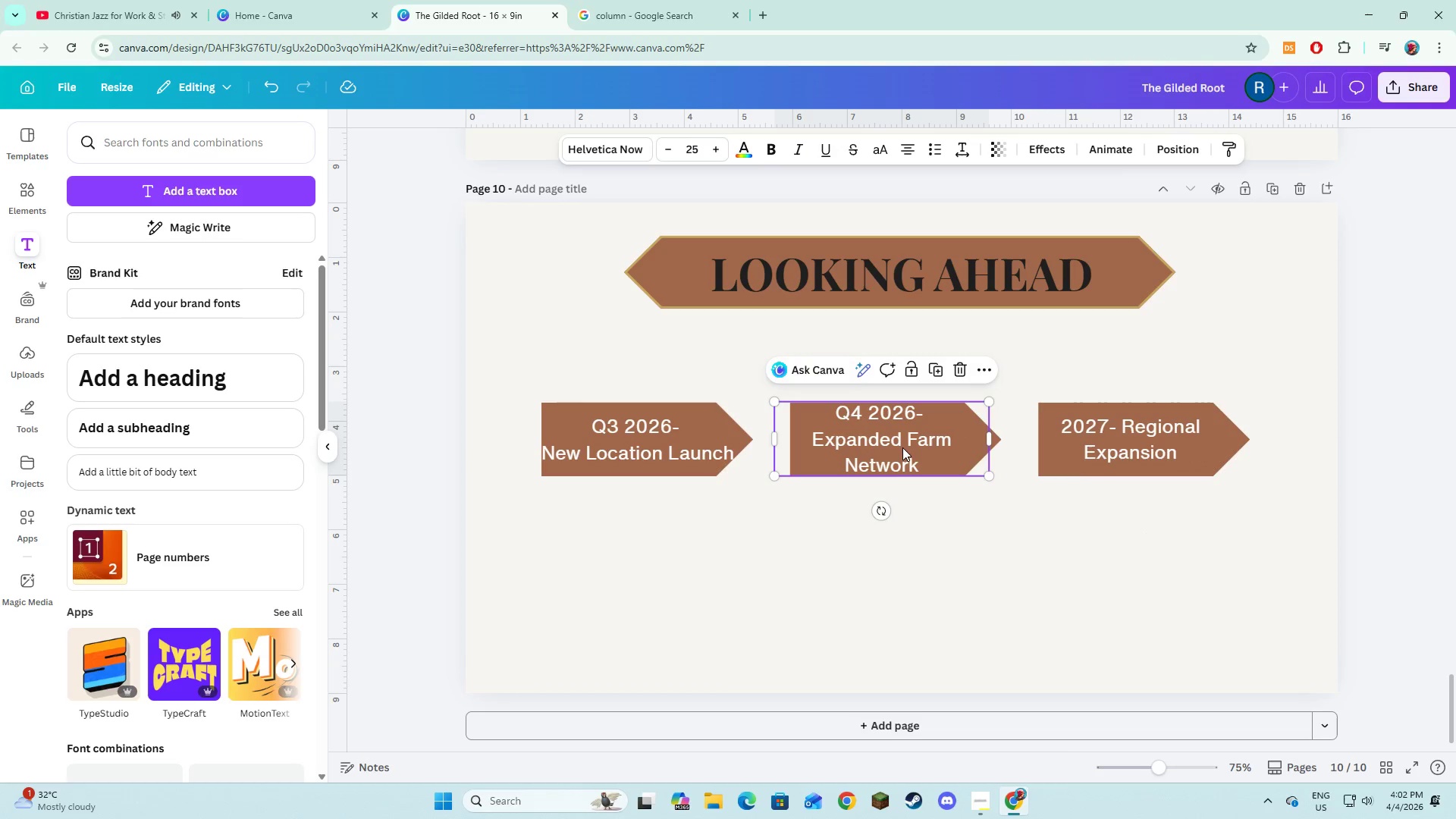 
double_click([875, 534])
 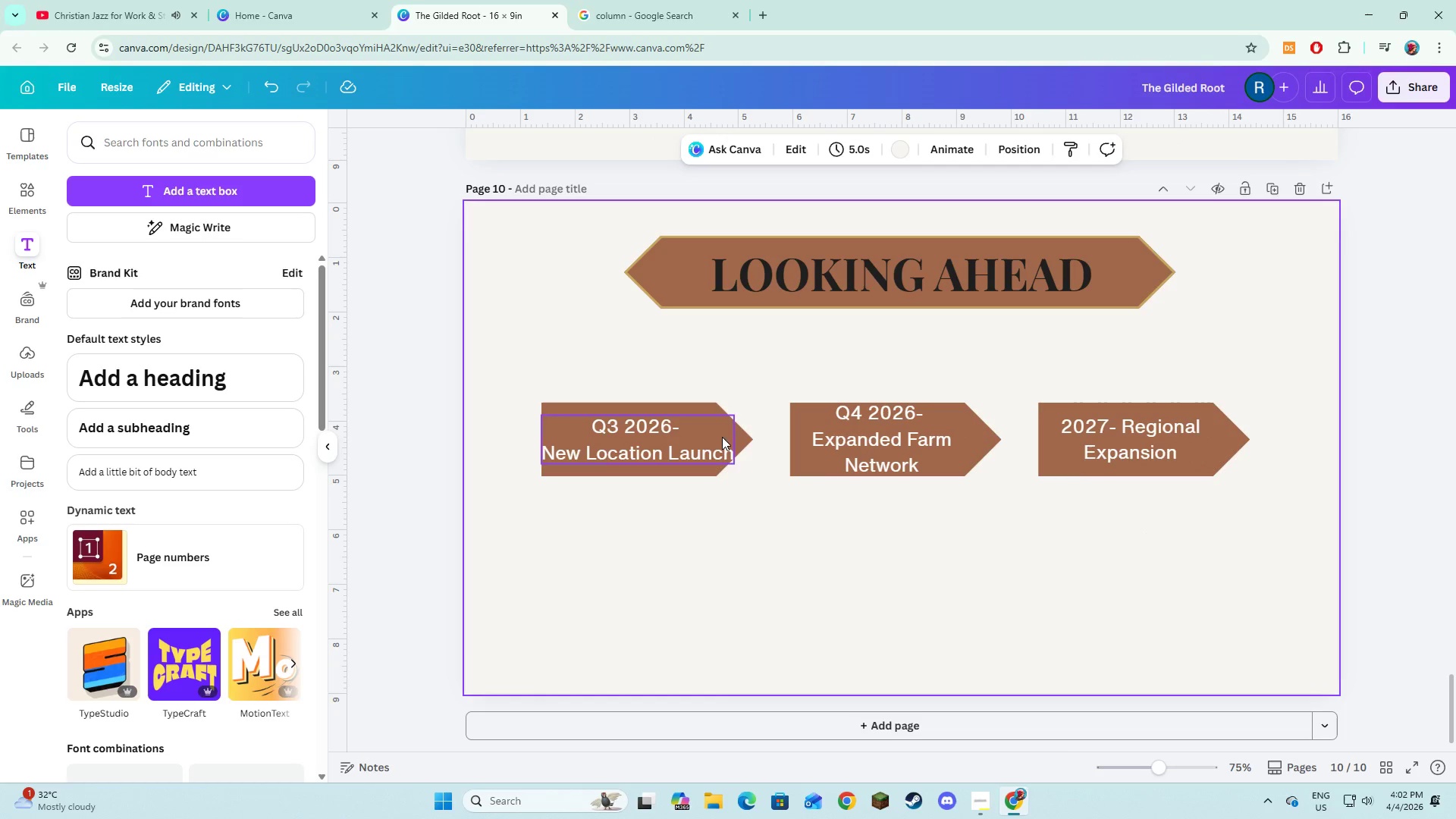 
left_click([738, 435])
 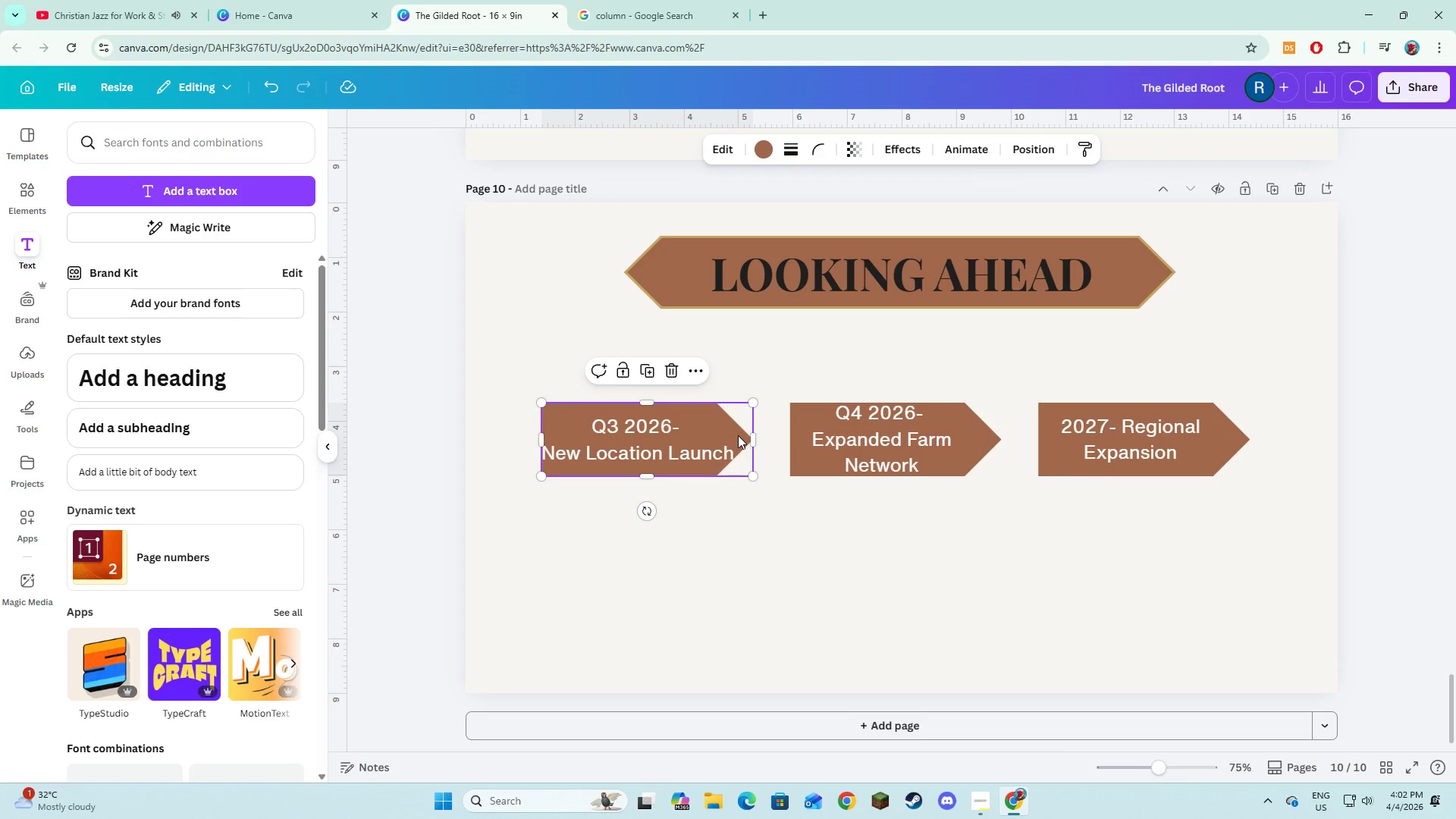 
hold_key(key=ShiftLeft, duration=1.5)
left_click([809, 414])
 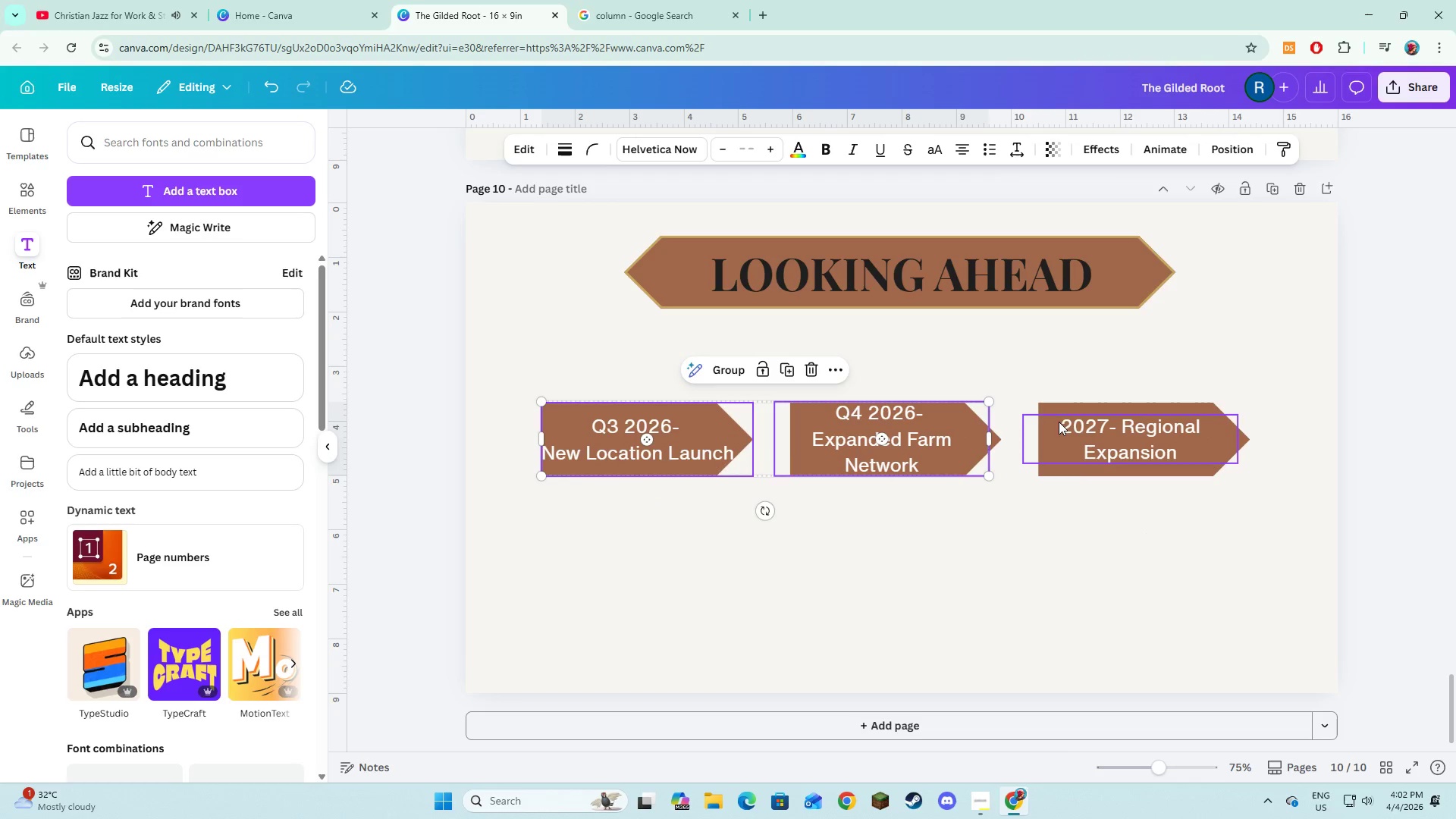 
hold_key(key=ShiftLeft, duration=1.52)
left_click([1062, 409])
 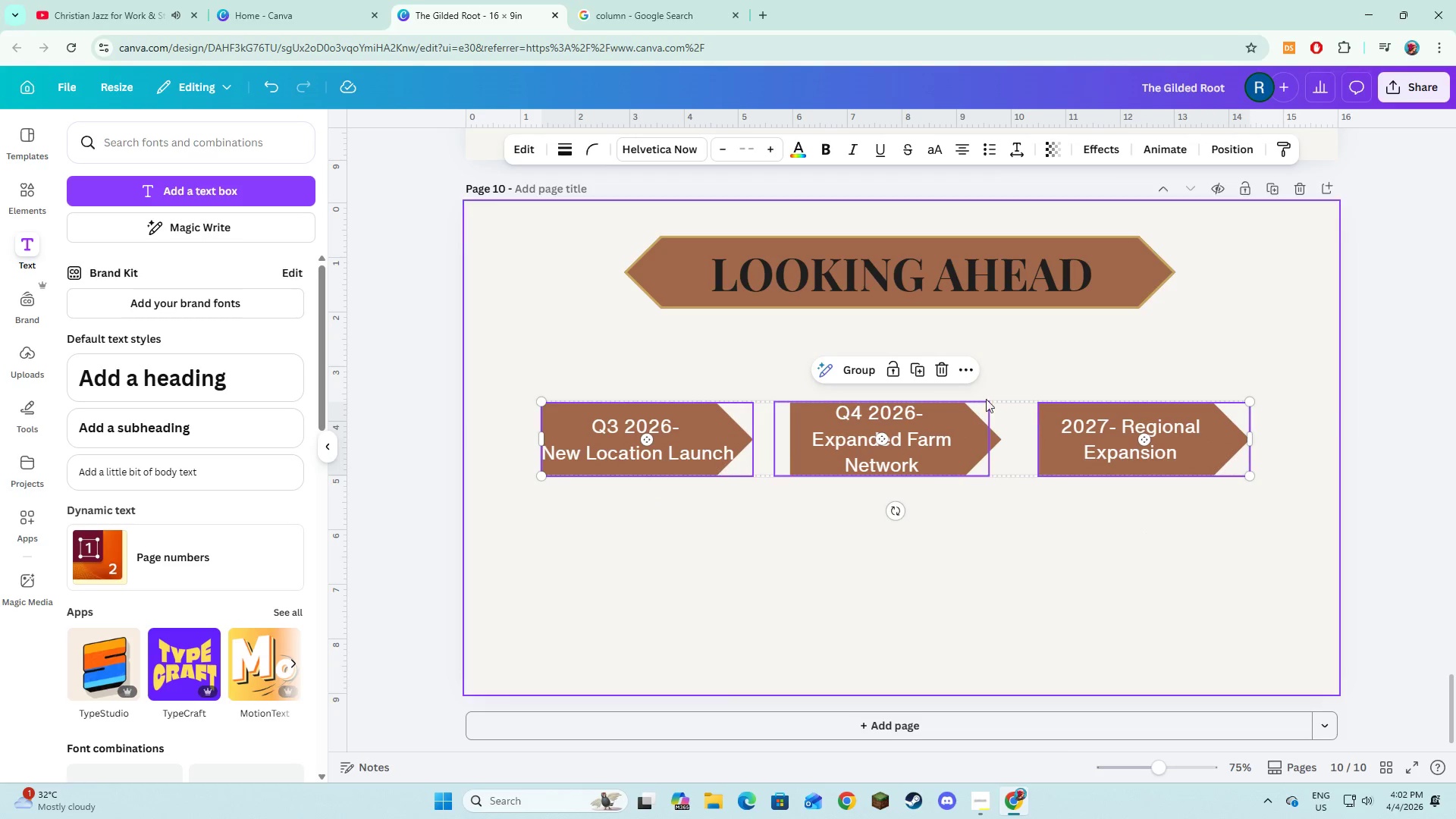 
hold_key(key=ShiftLeft, duration=1.52)
left_click([997, 437])
 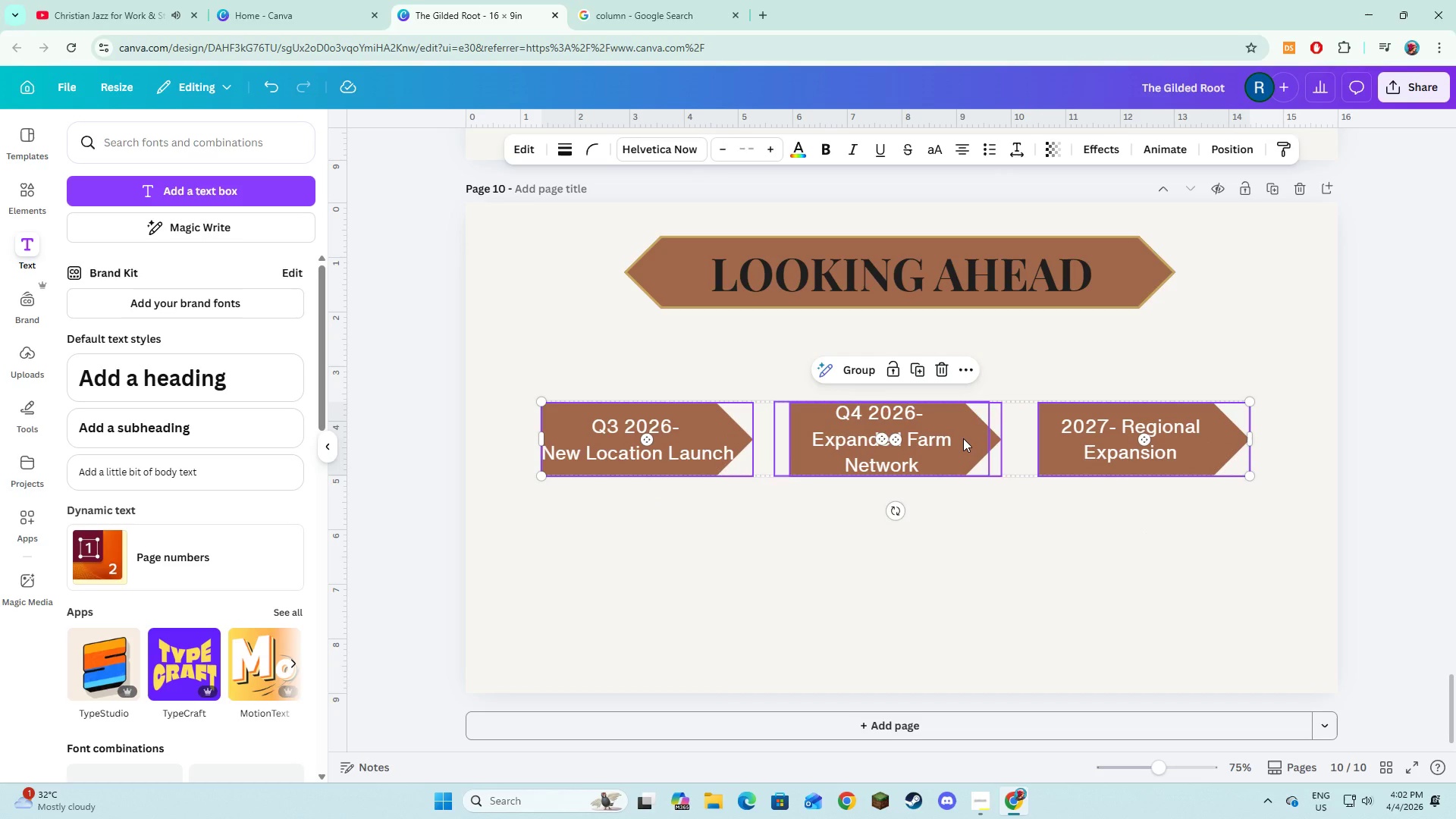 
left_click([963, 438])
 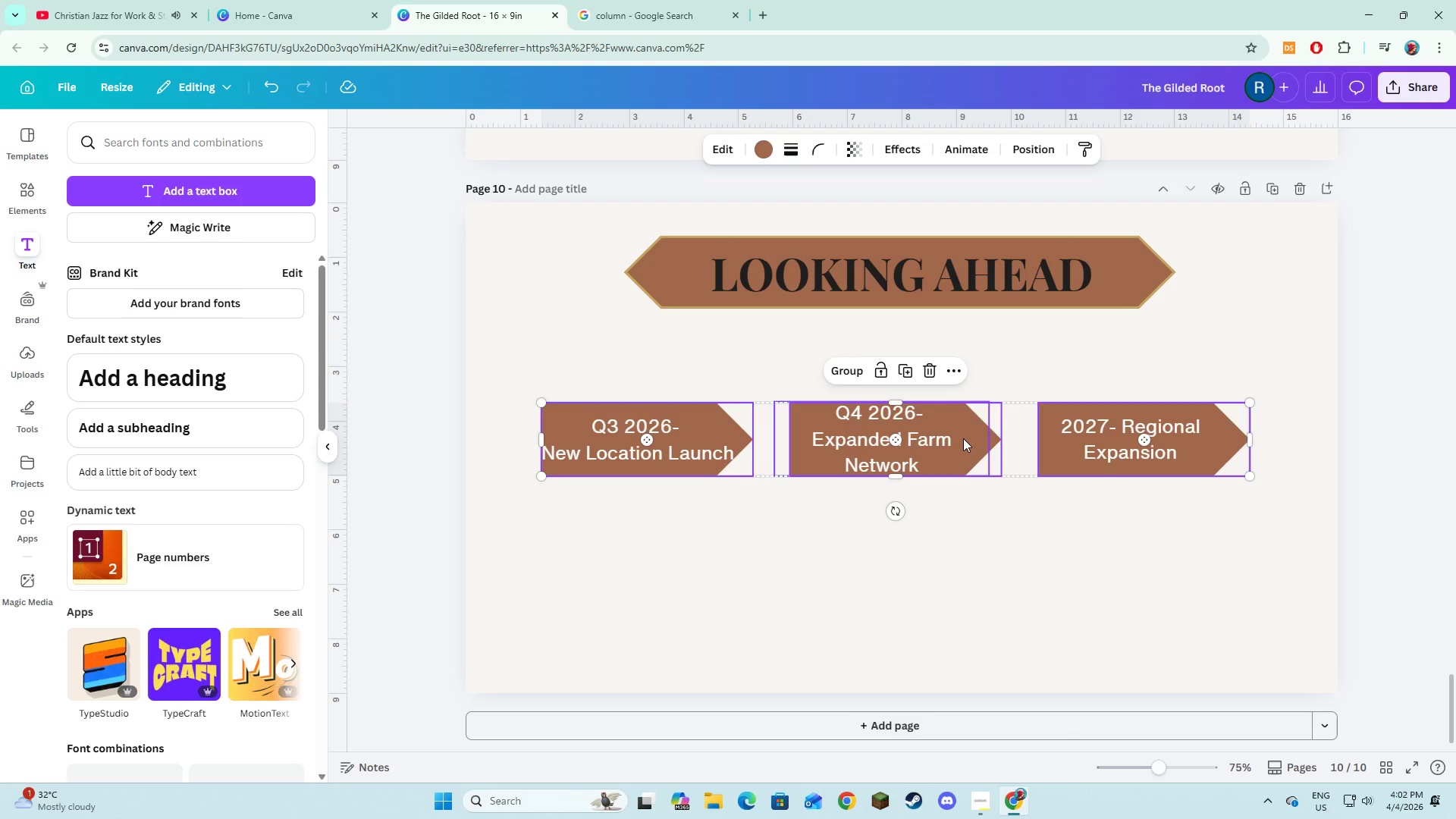 
hold_key(key=ShiftLeft, duration=1.5)
 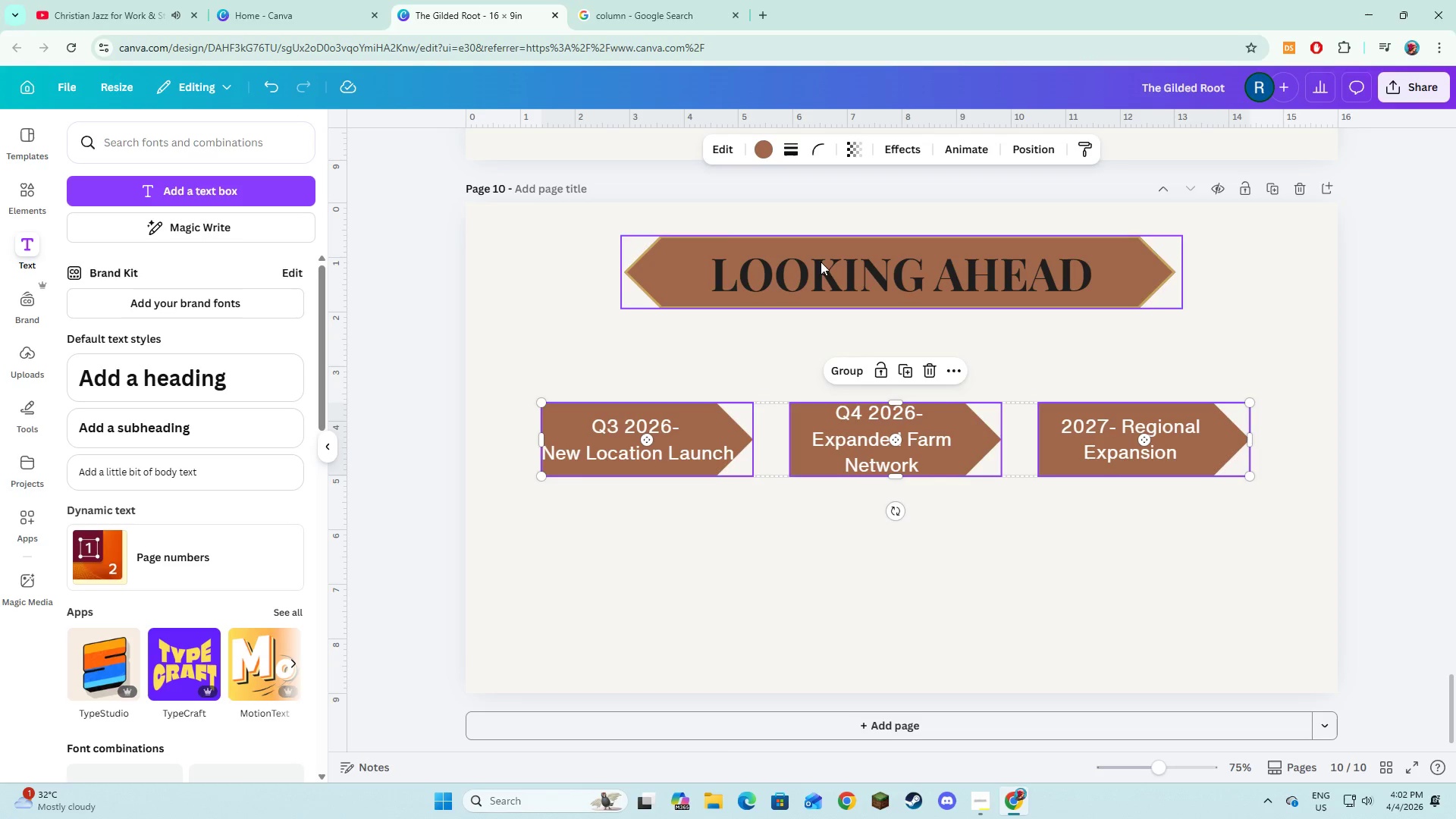 
hold_key(key=ShiftLeft, duration=0.69)
 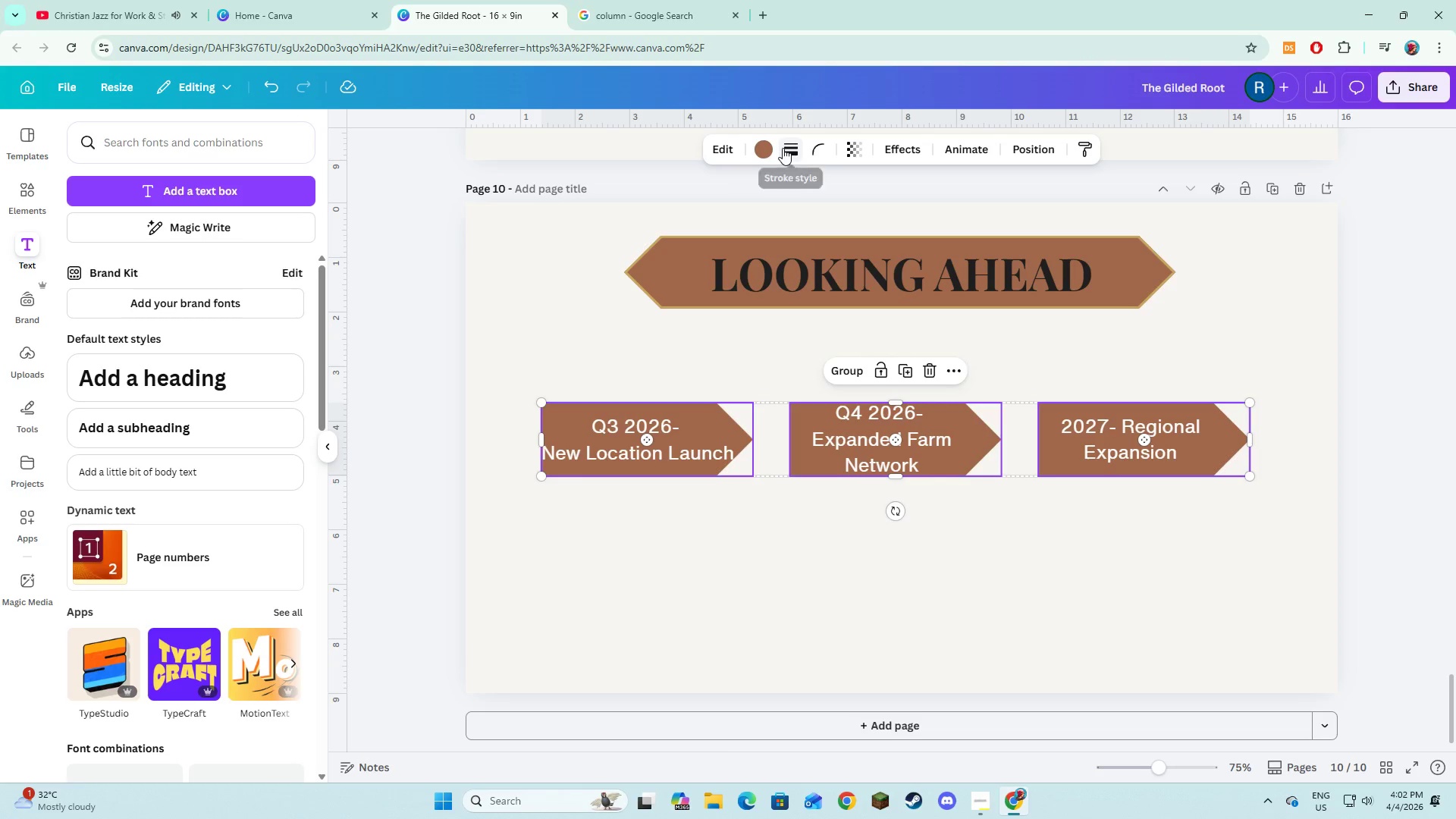 
left_click([783, 148])
 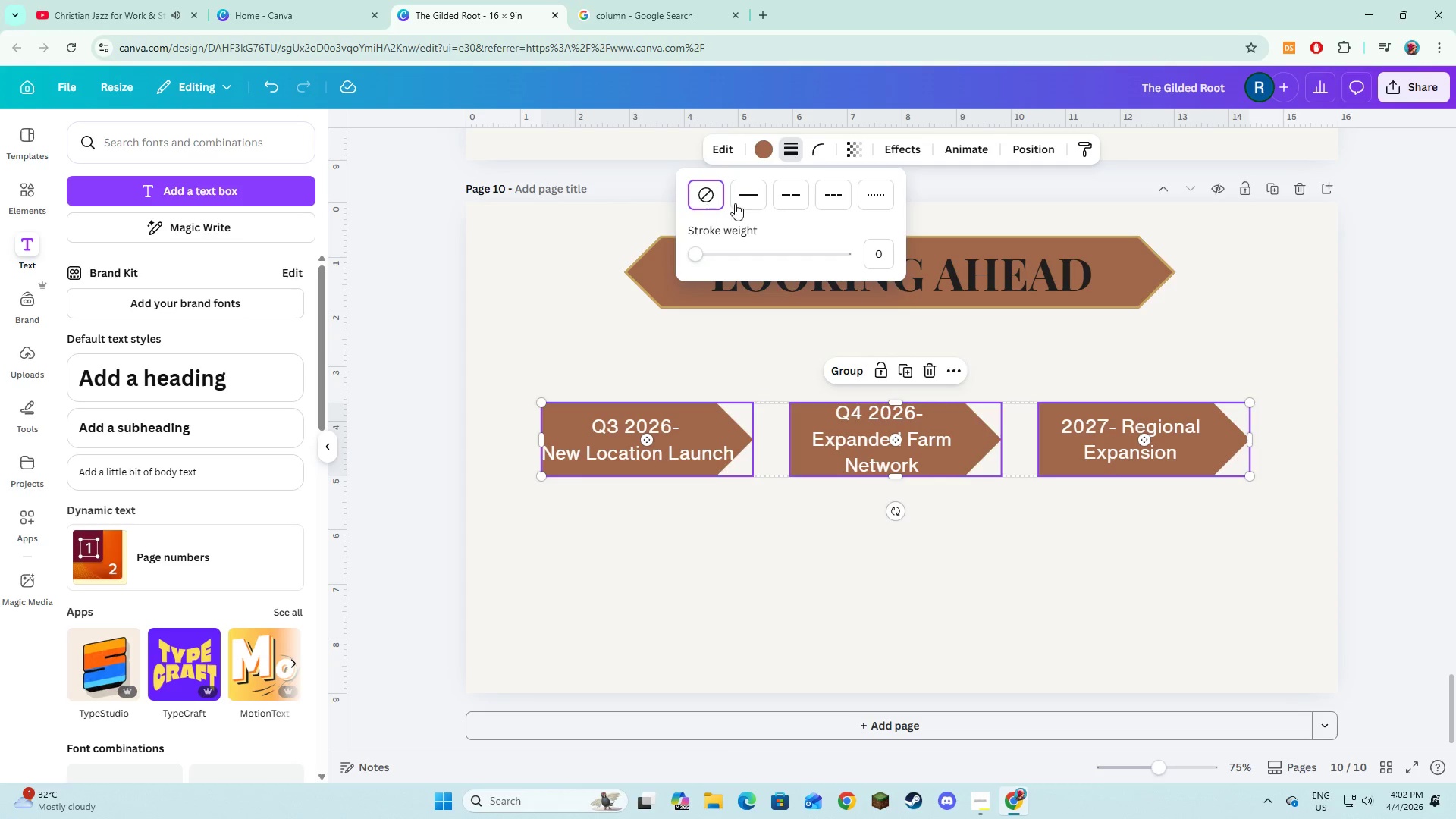 
left_click([739, 203])
 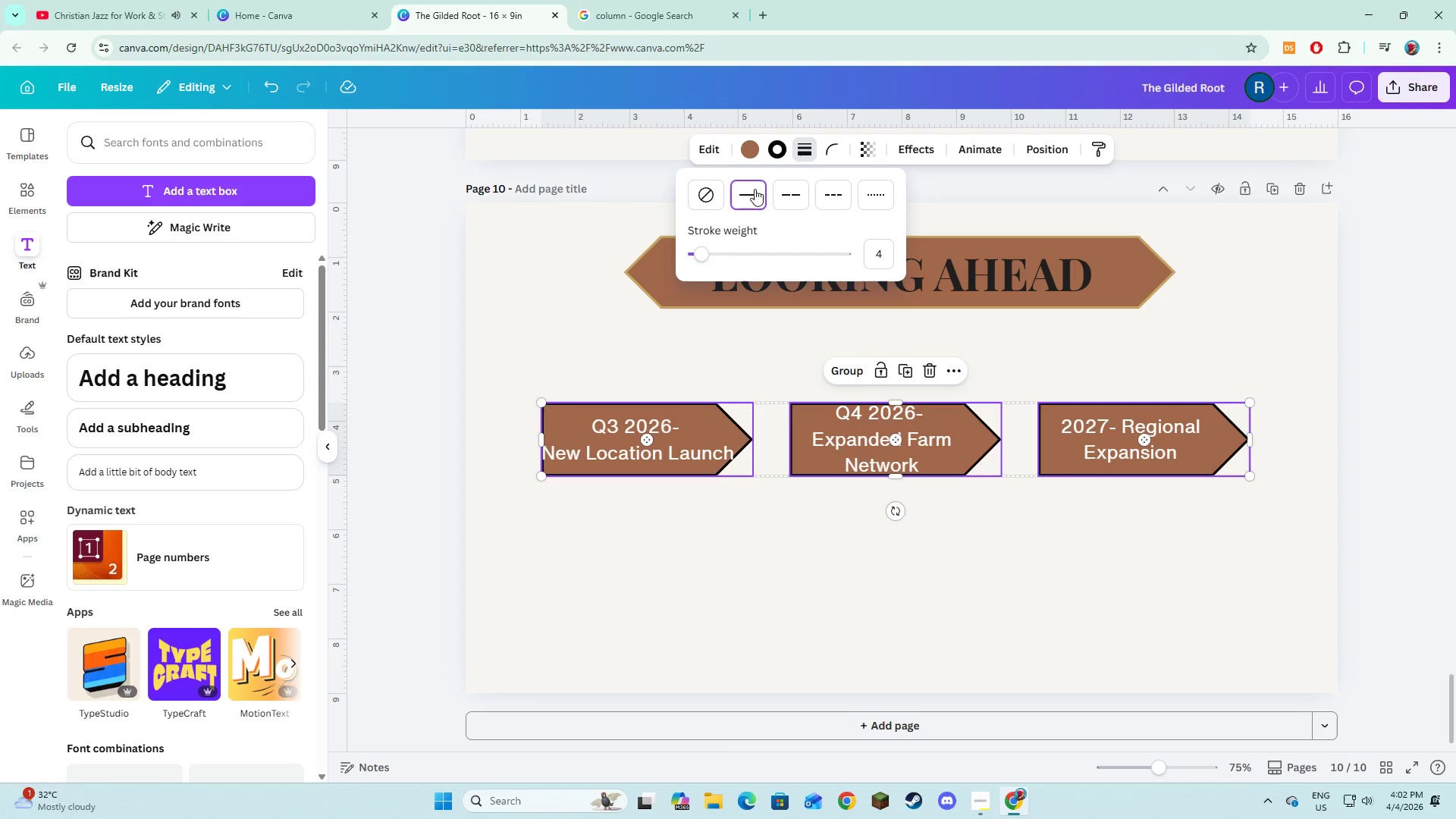 
left_click([777, 154])
 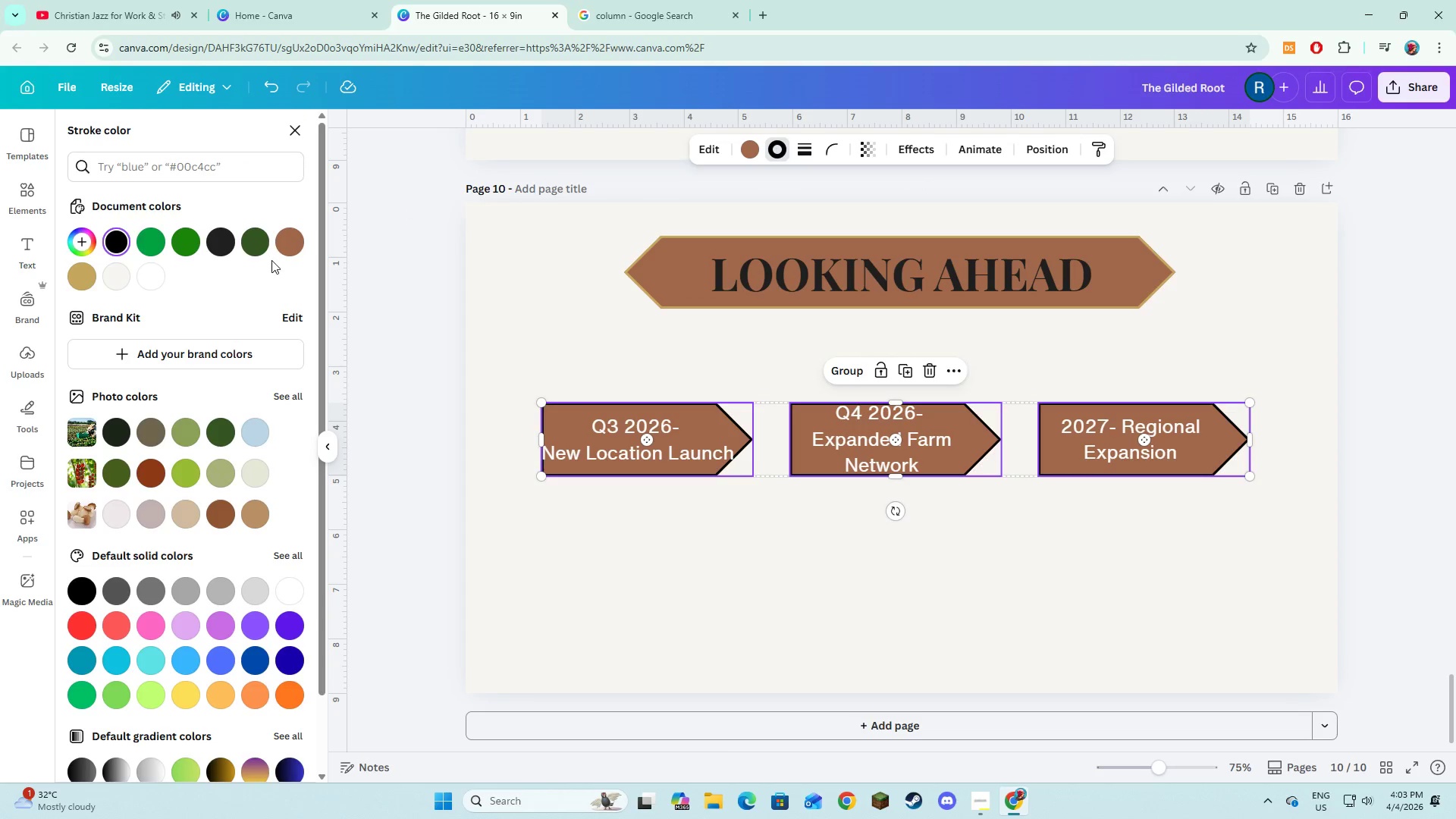 
left_click([284, 249])
 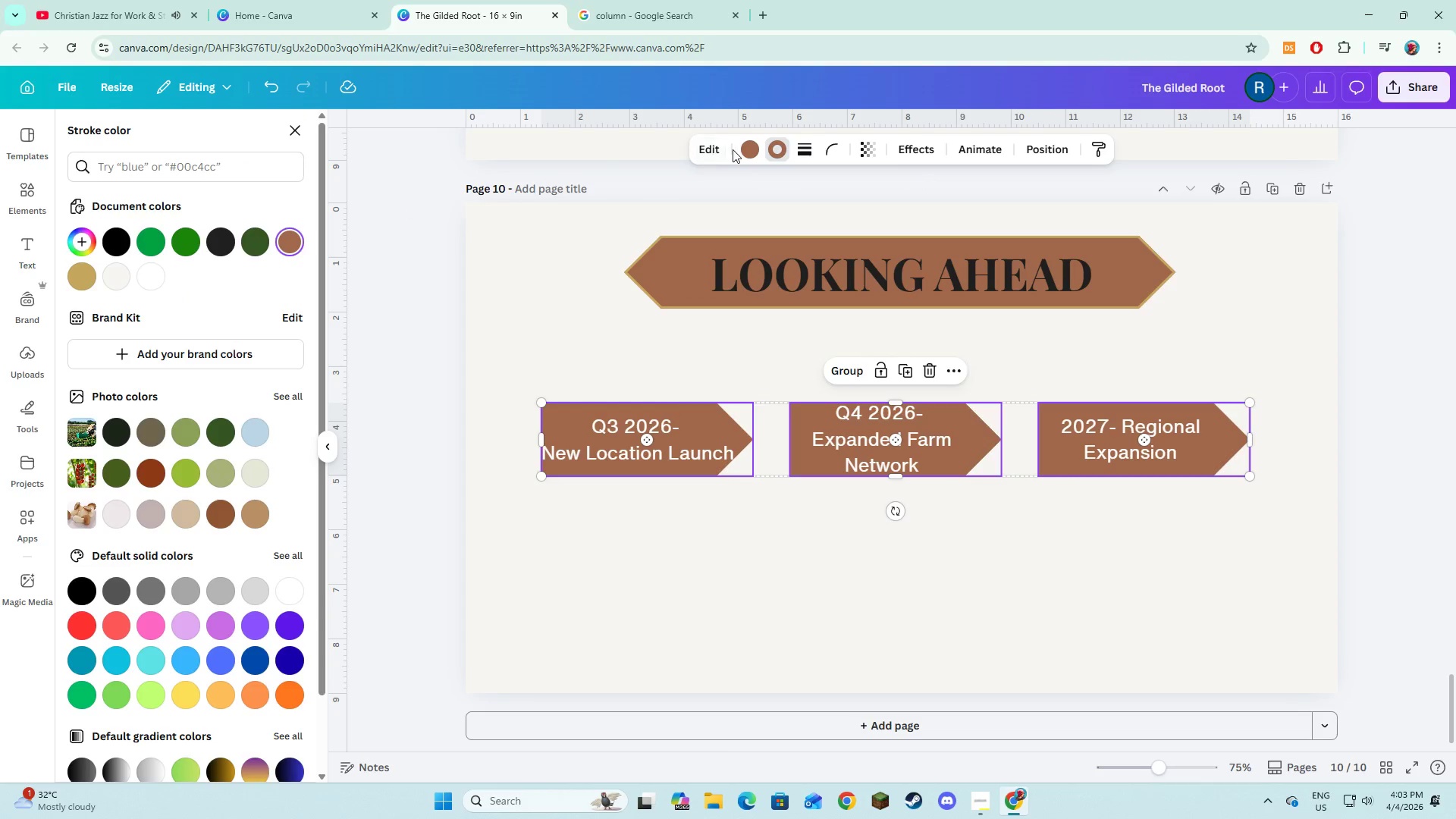 
left_click([745, 153])
 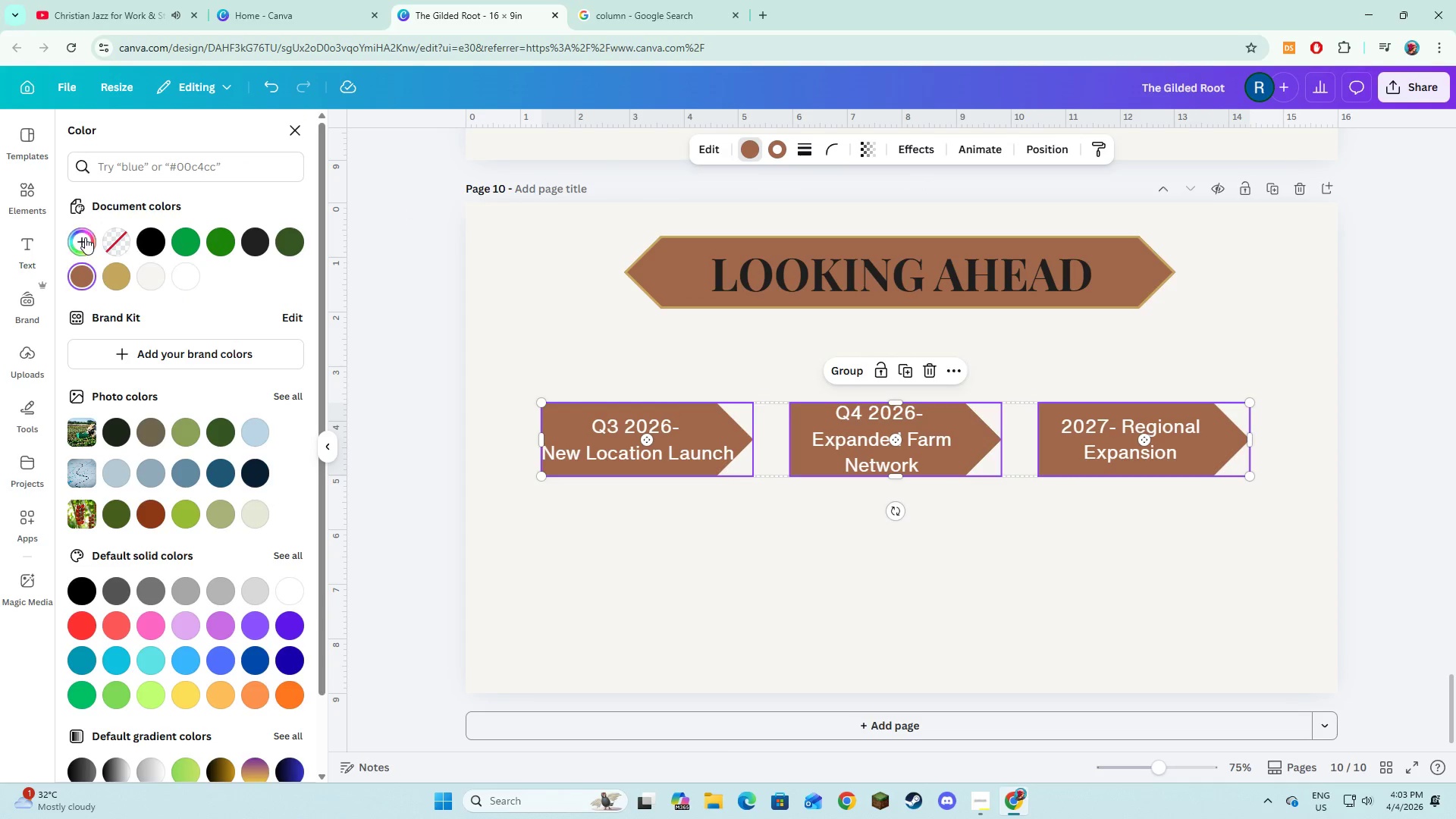 
left_click([121, 239])
 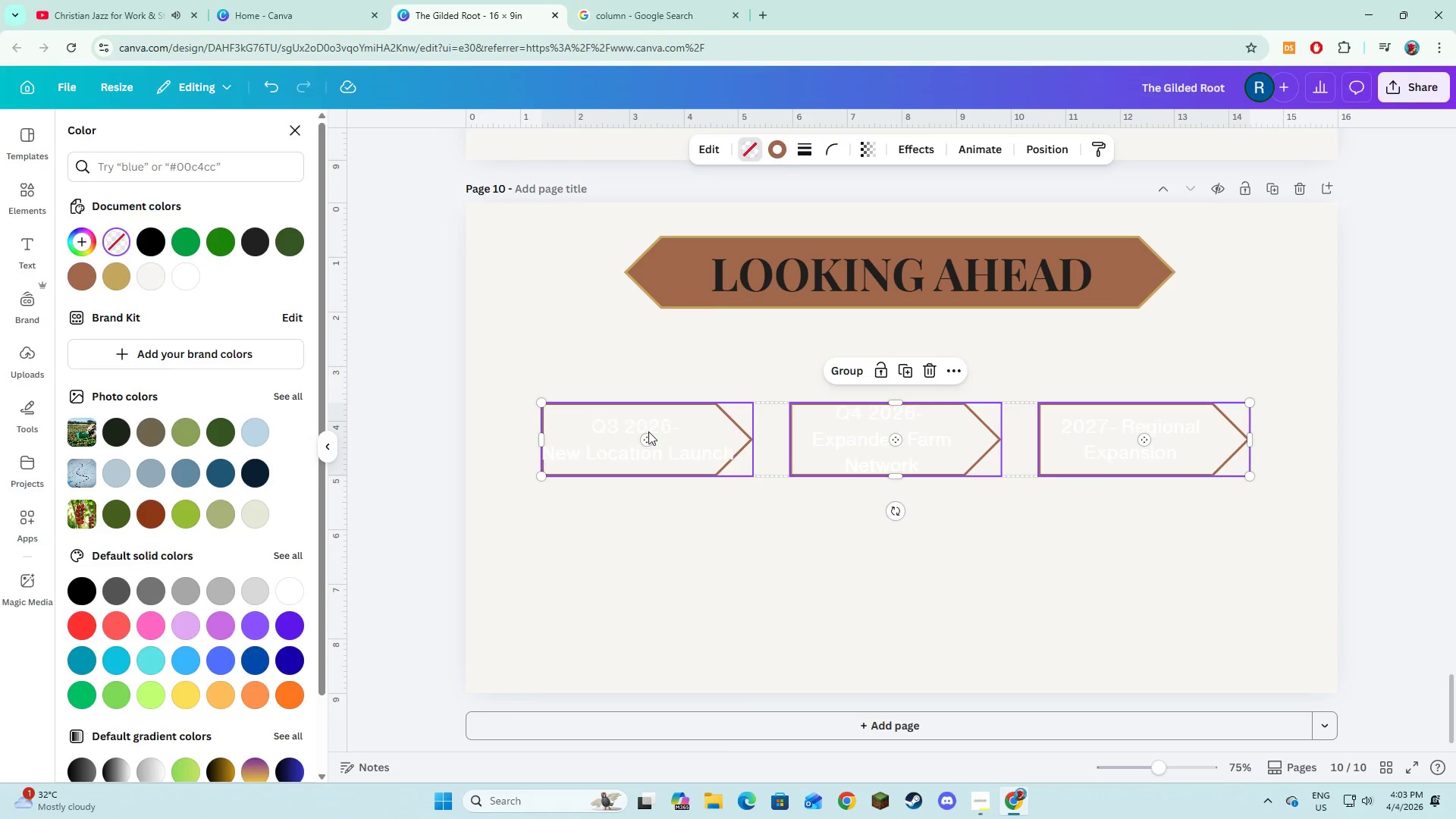 
left_click([629, 450])
 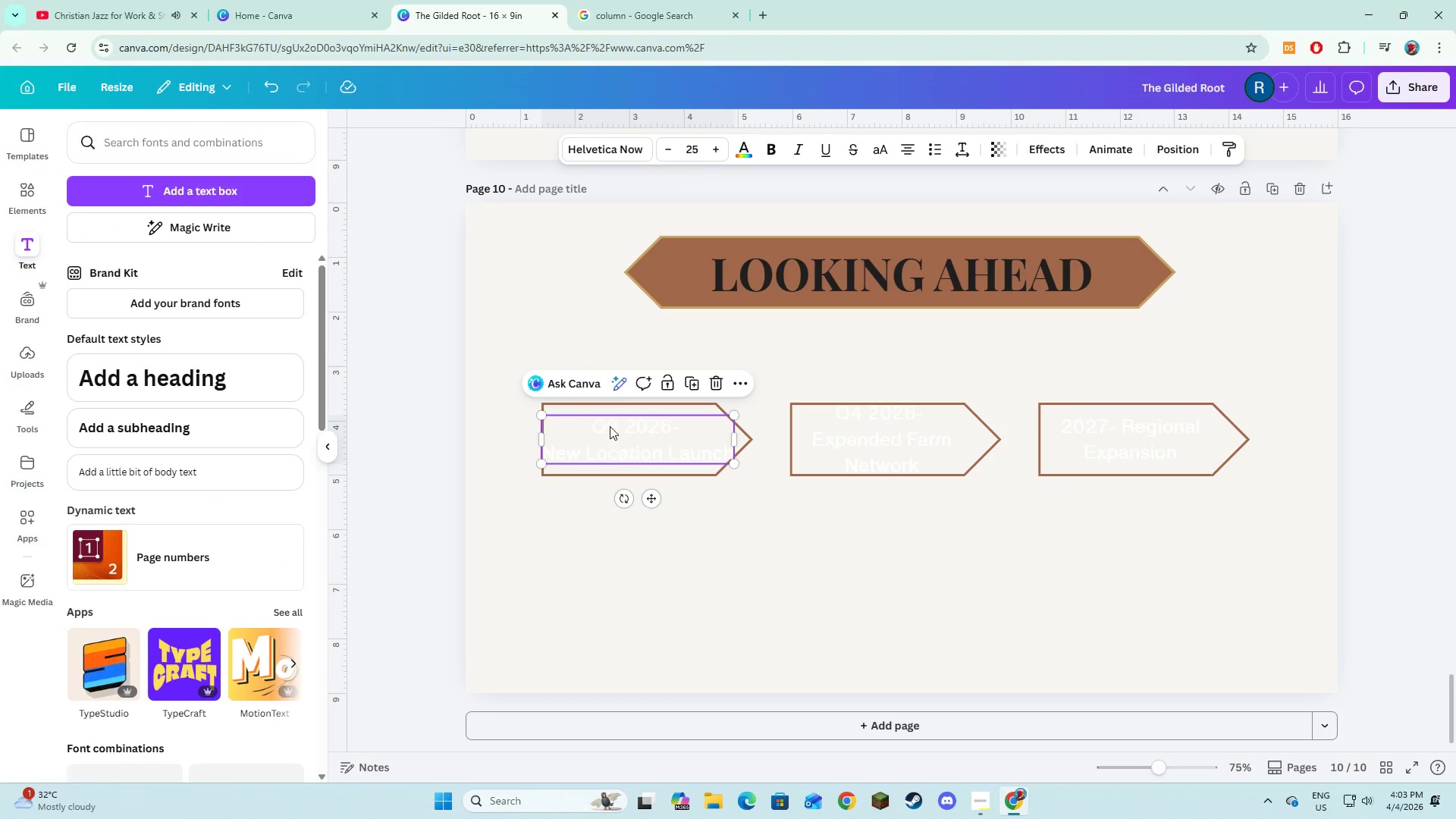 
hold_key(key=ShiftLeft, duration=1.5)
left_click([812, 438])
 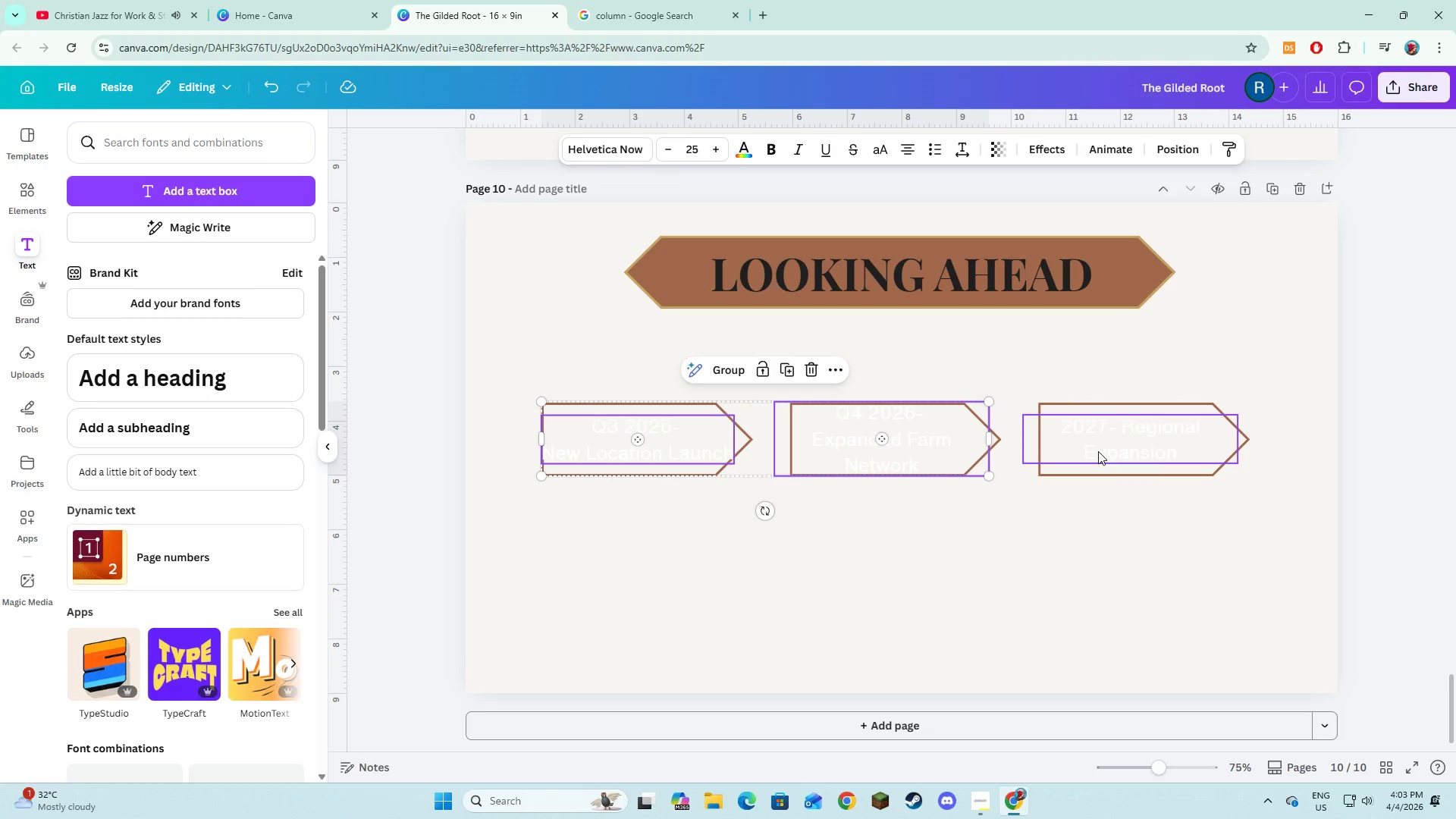 
left_click([1098, 451])
 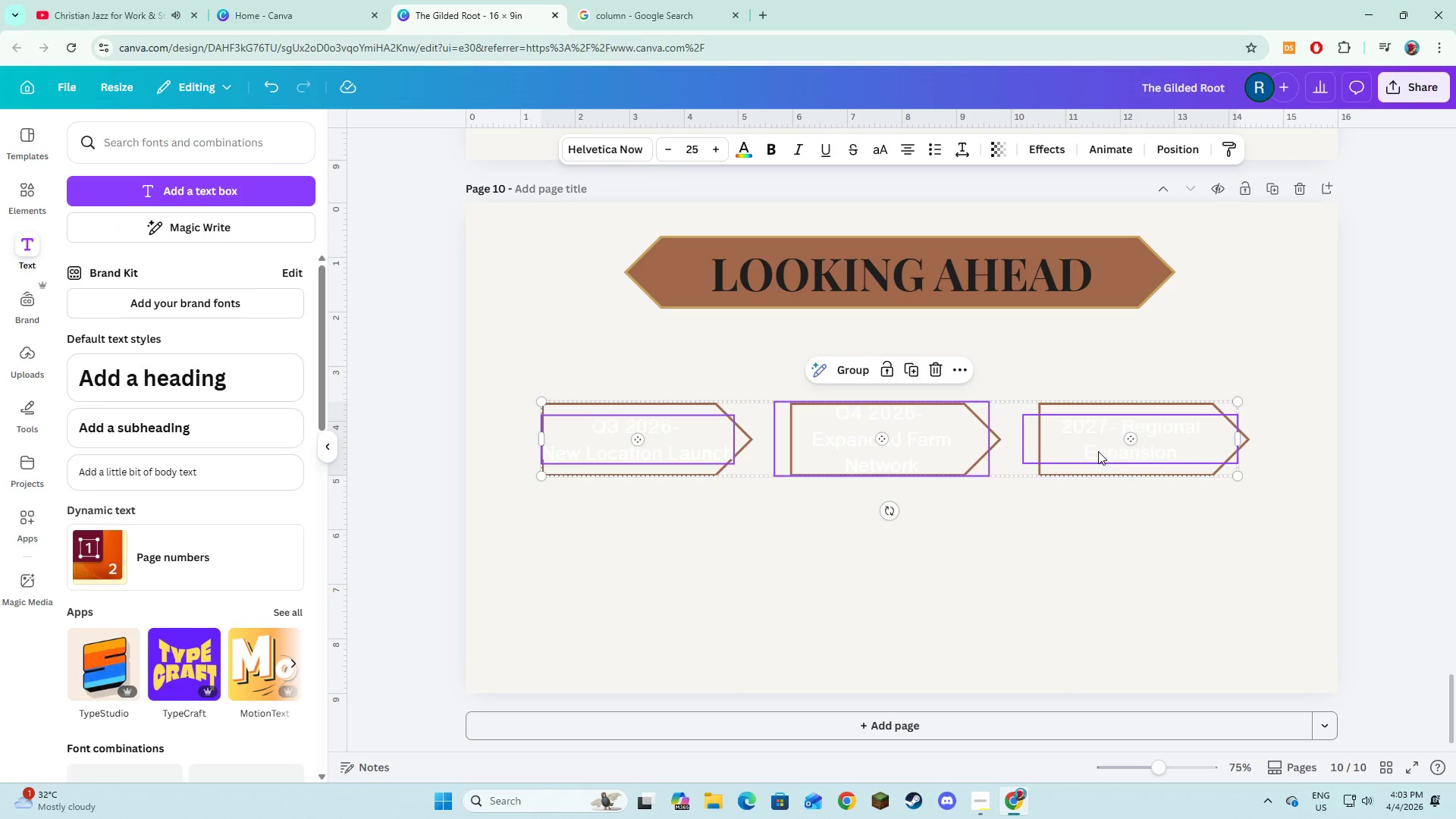 
hold_key(key=ShiftLeft, duration=0.33)
 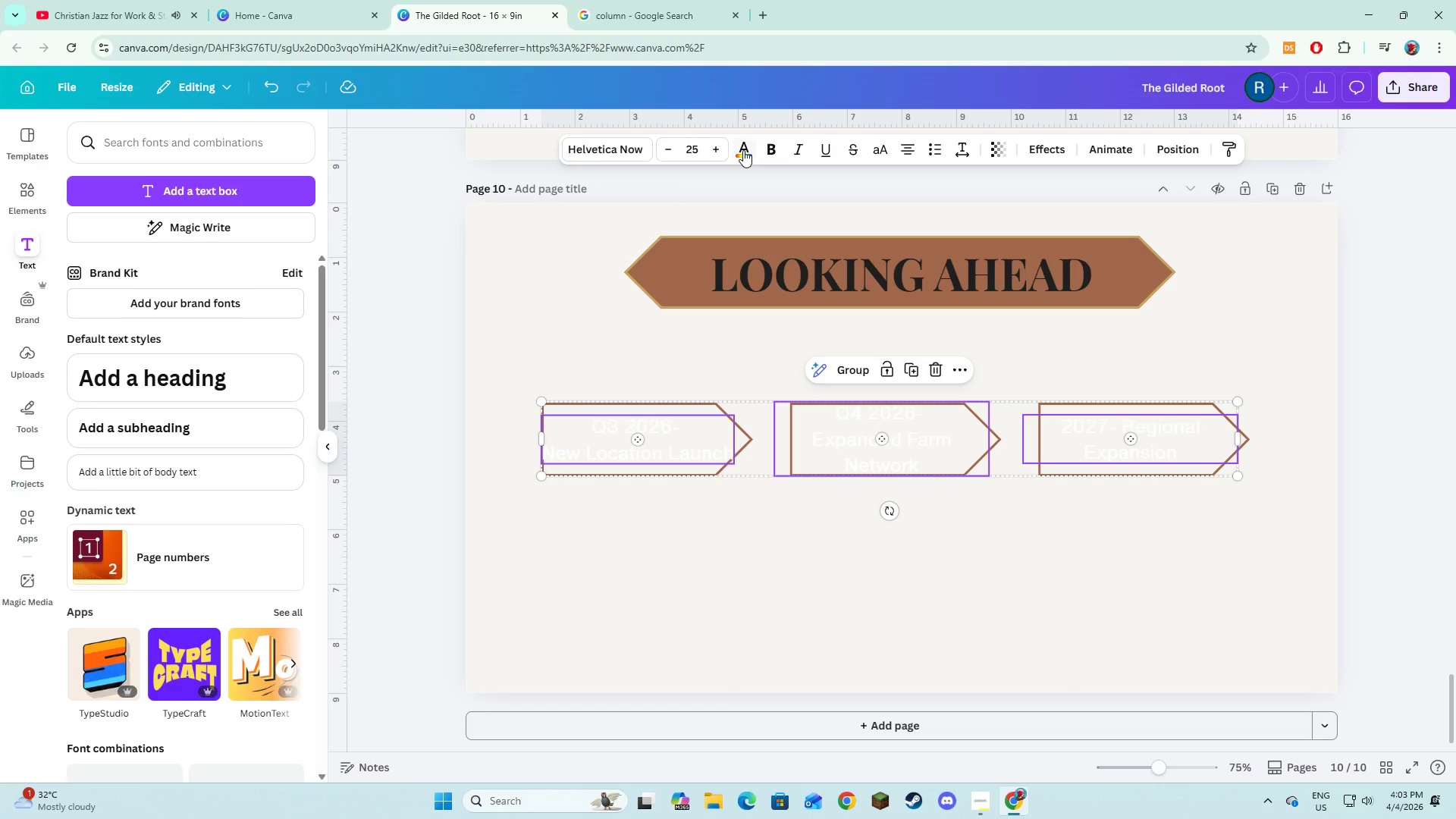 
left_click([743, 150])
 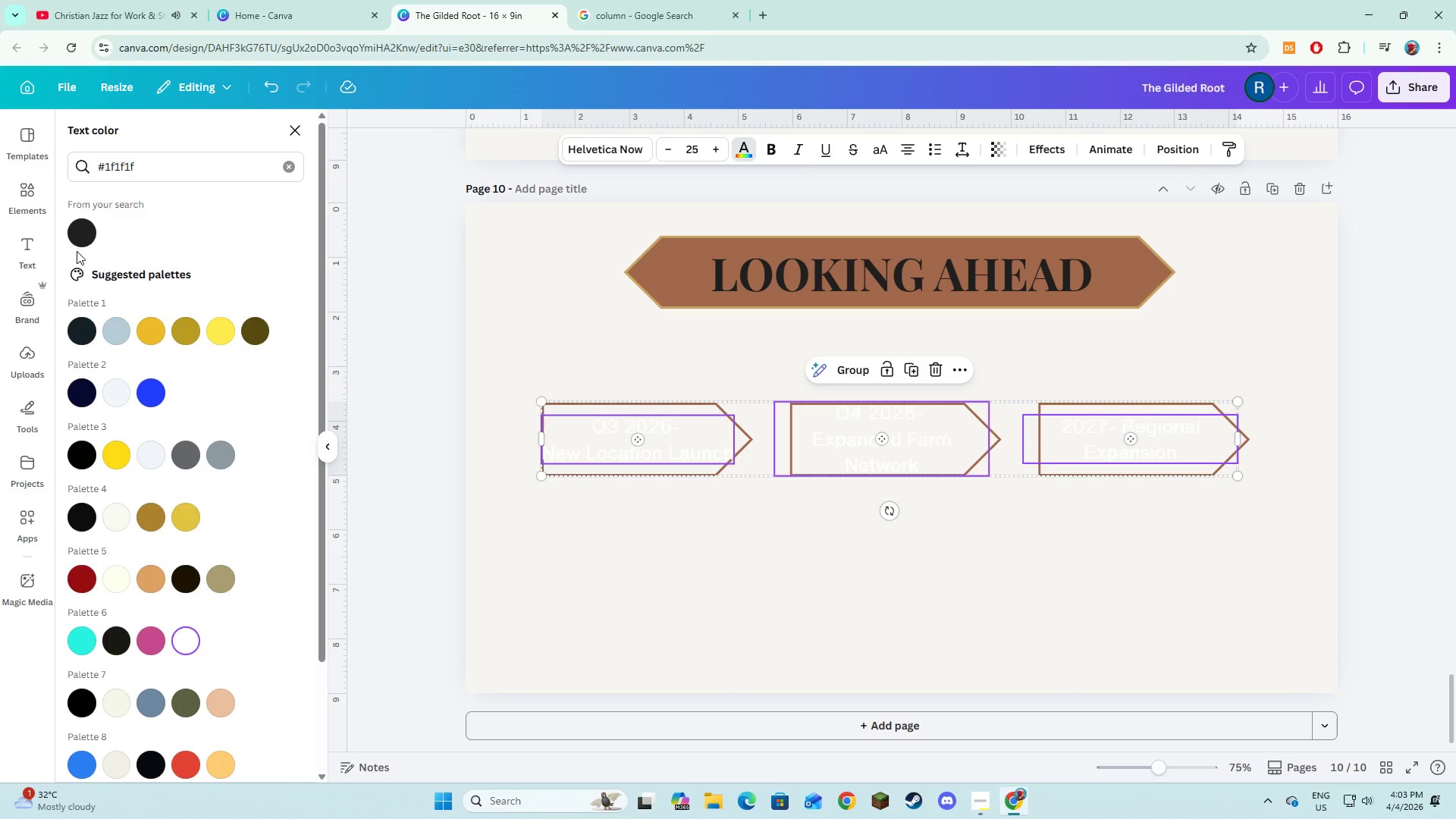 
left_click([77, 249])
 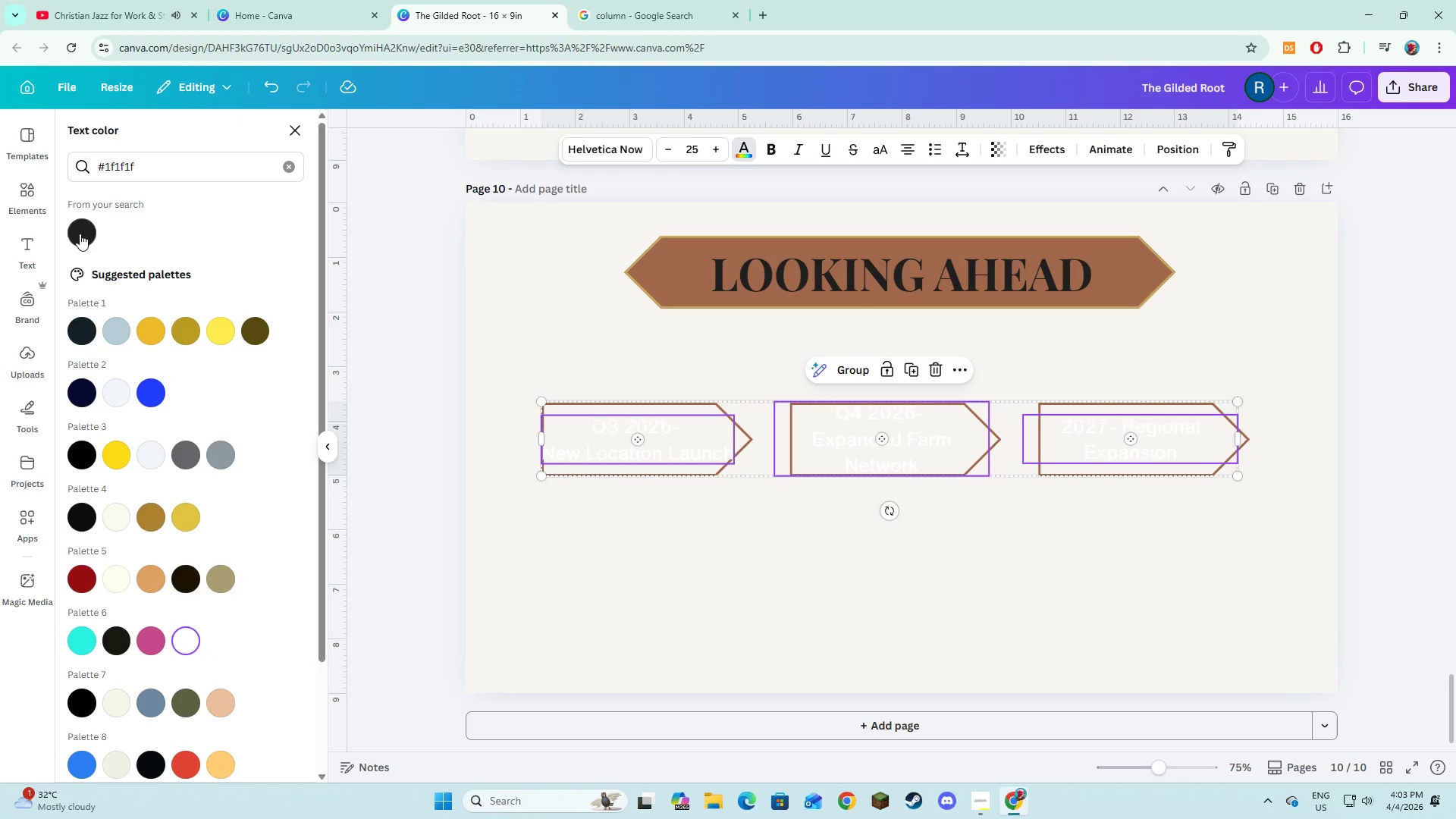 
left_click([80, 234])
 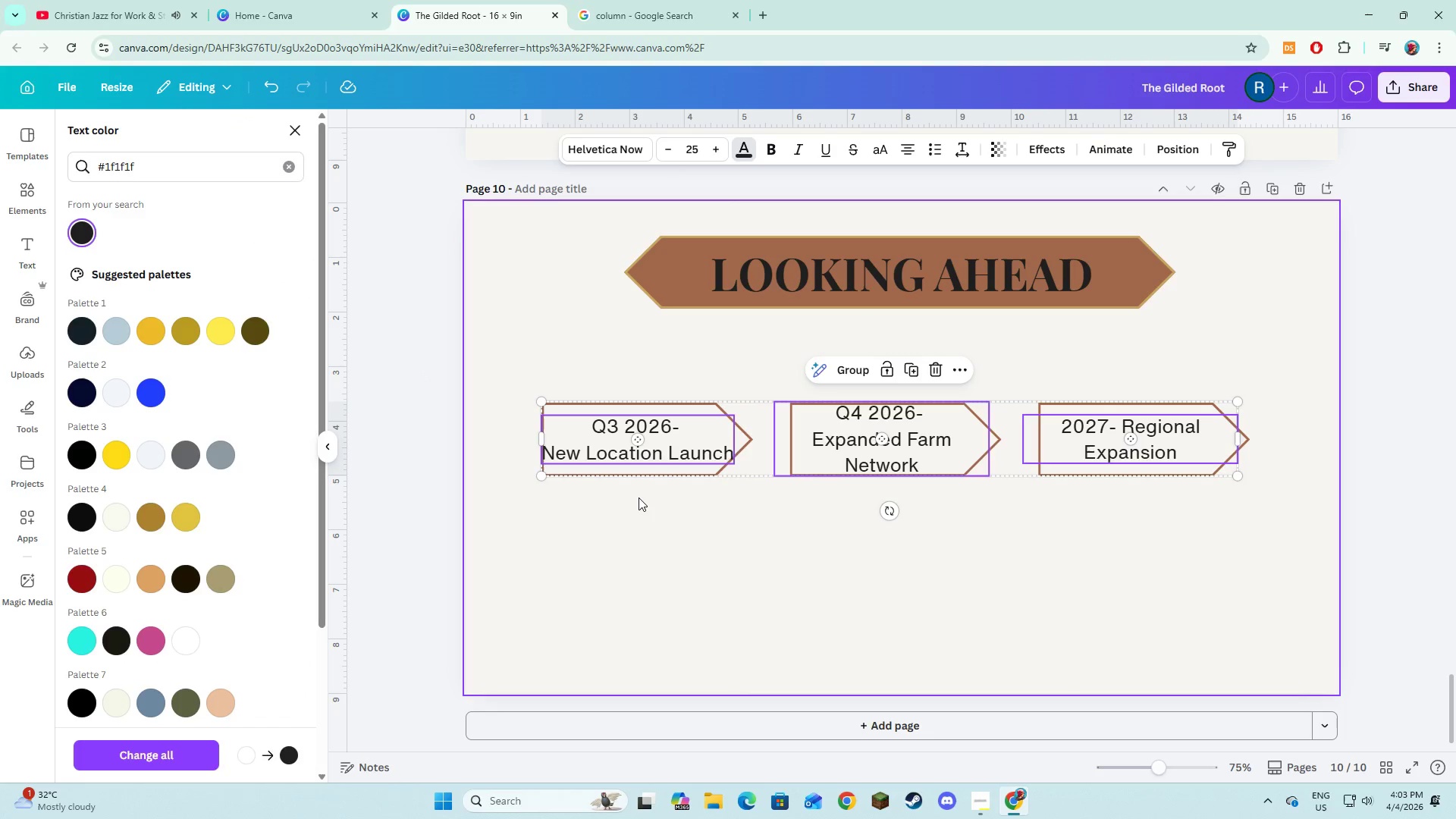 
left_click([639, 497])
 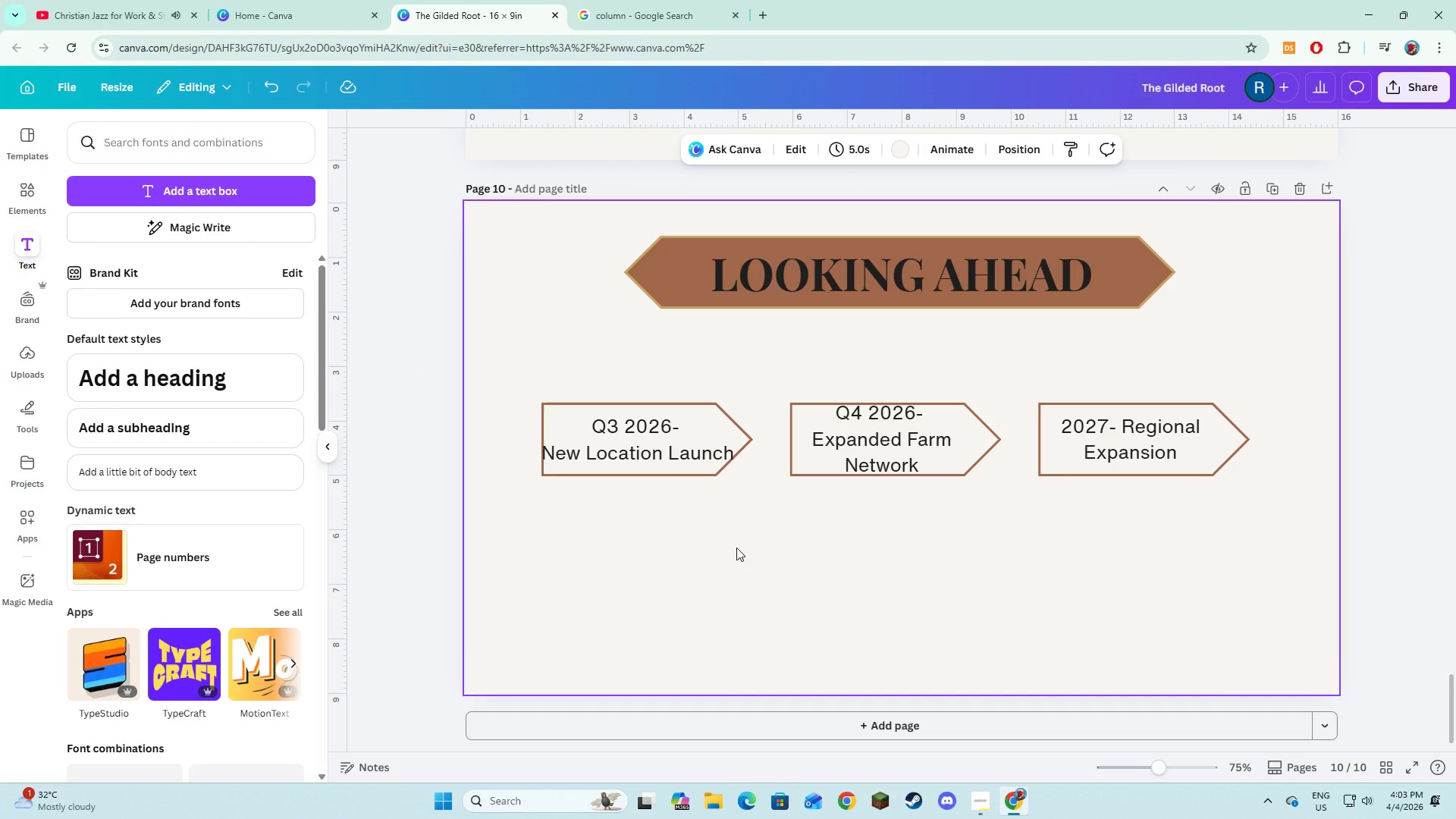 
left_click([736, 548])
 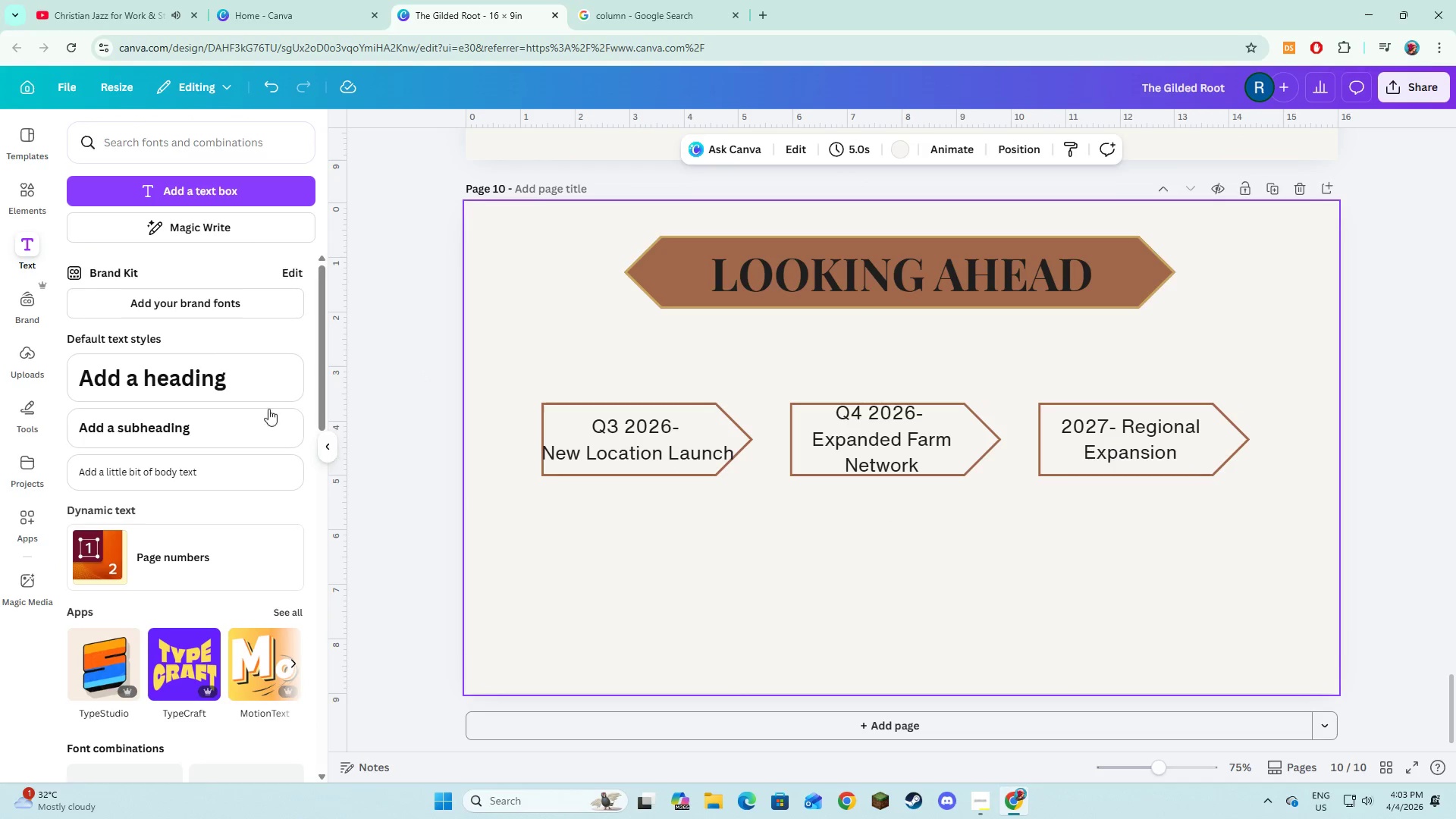 
left_click([232, 190])
 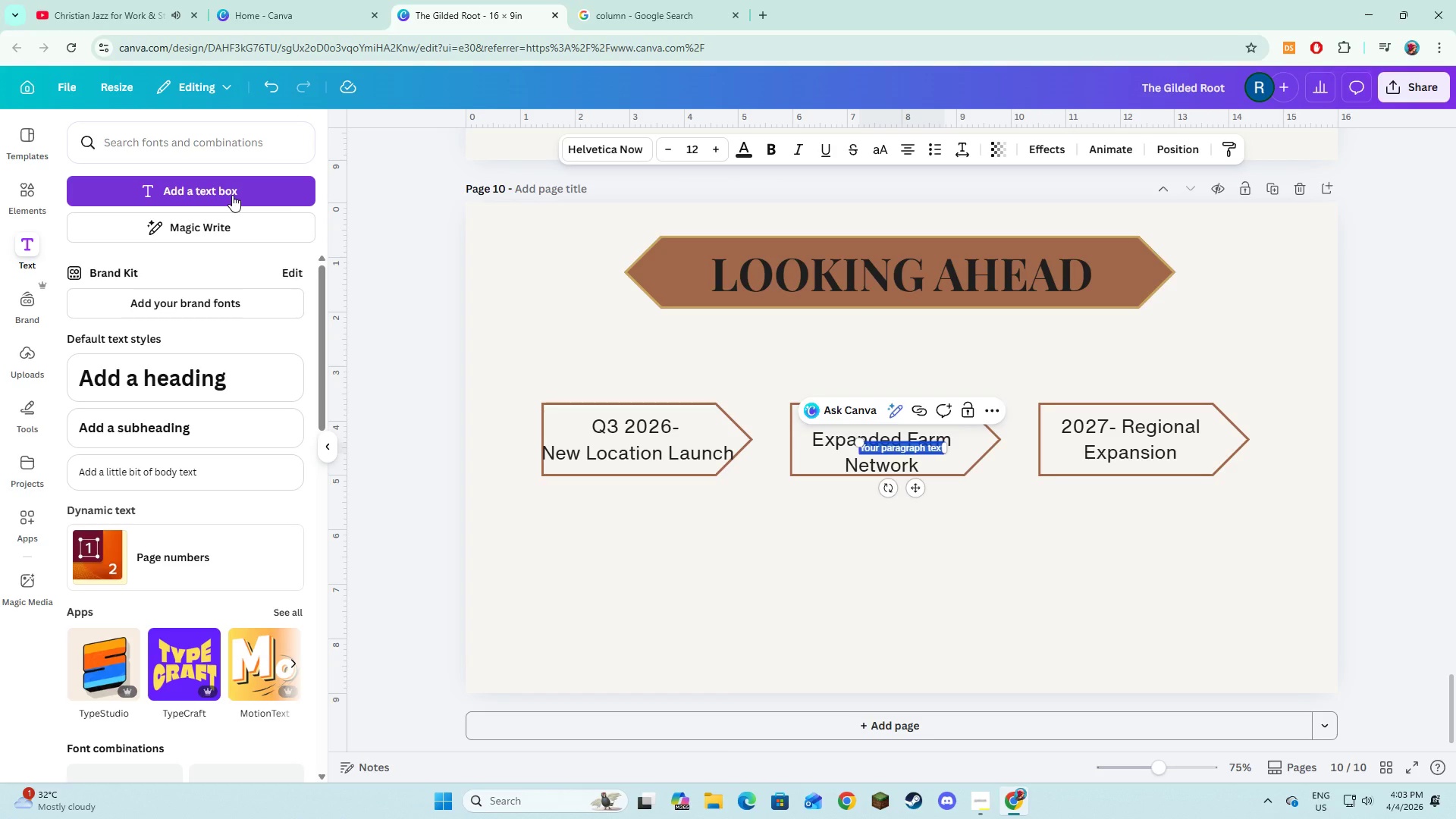 
type(Stratgic Focus)
 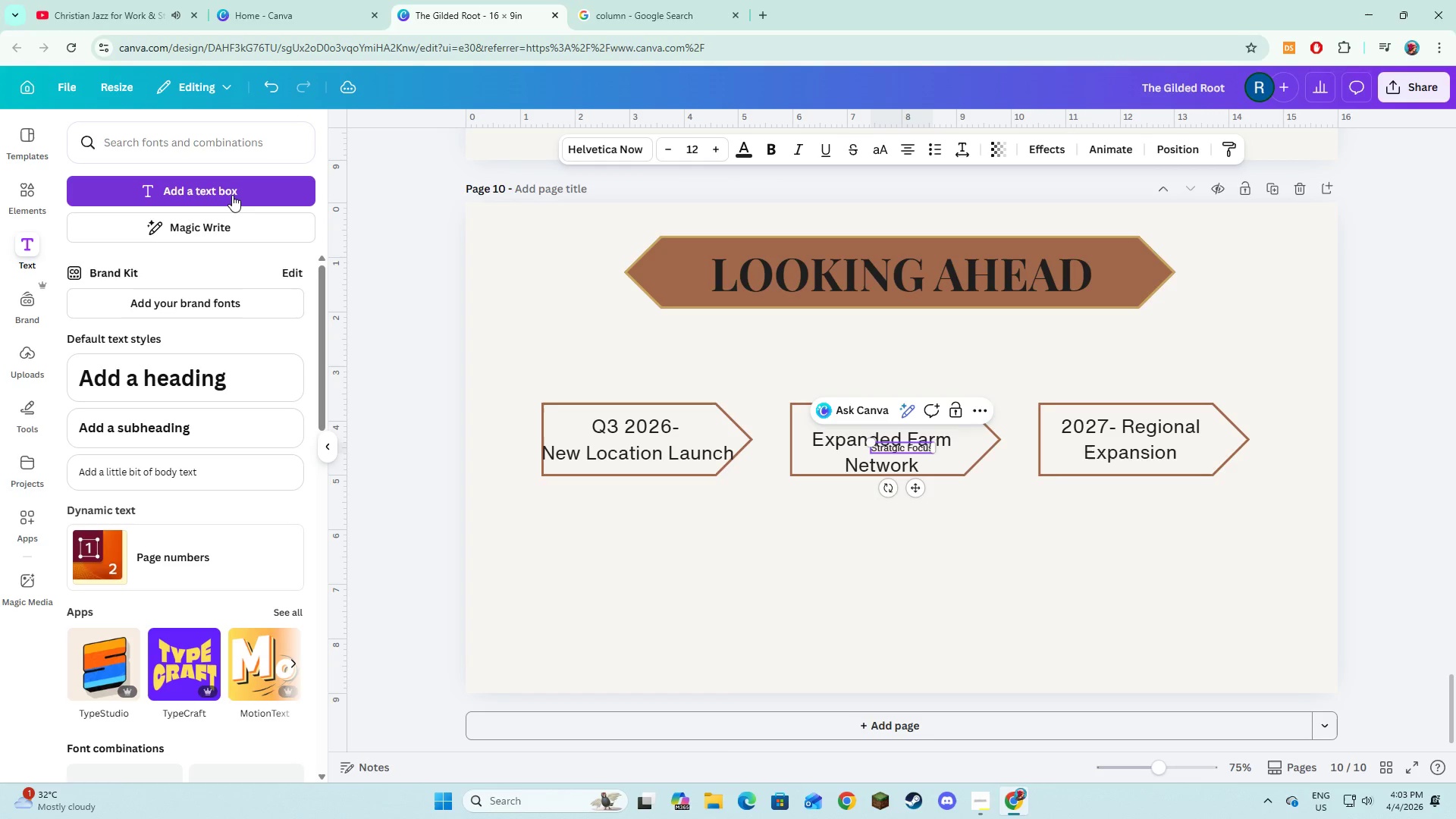 
key(Control+S)
 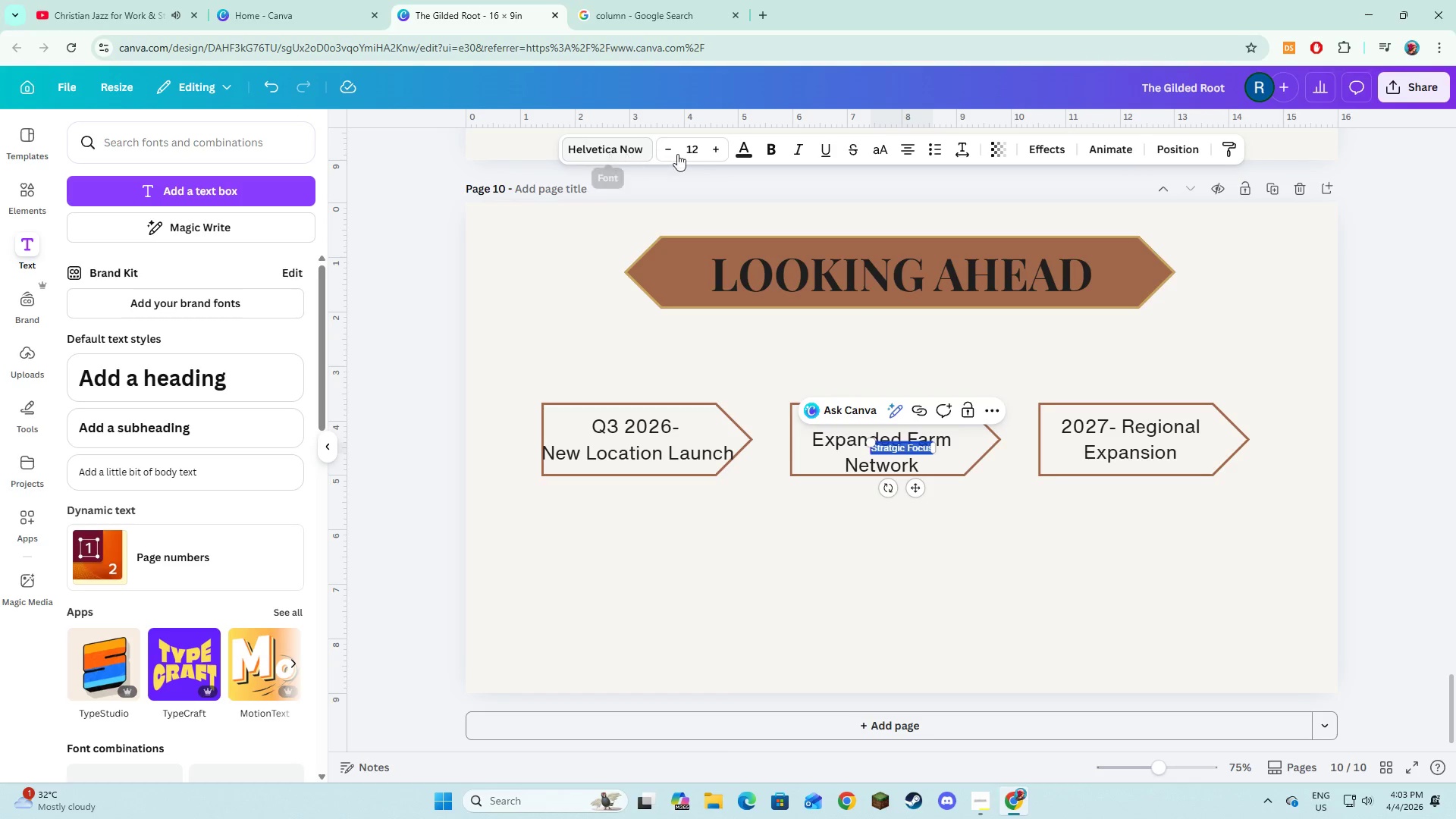 
key(Control+A)
 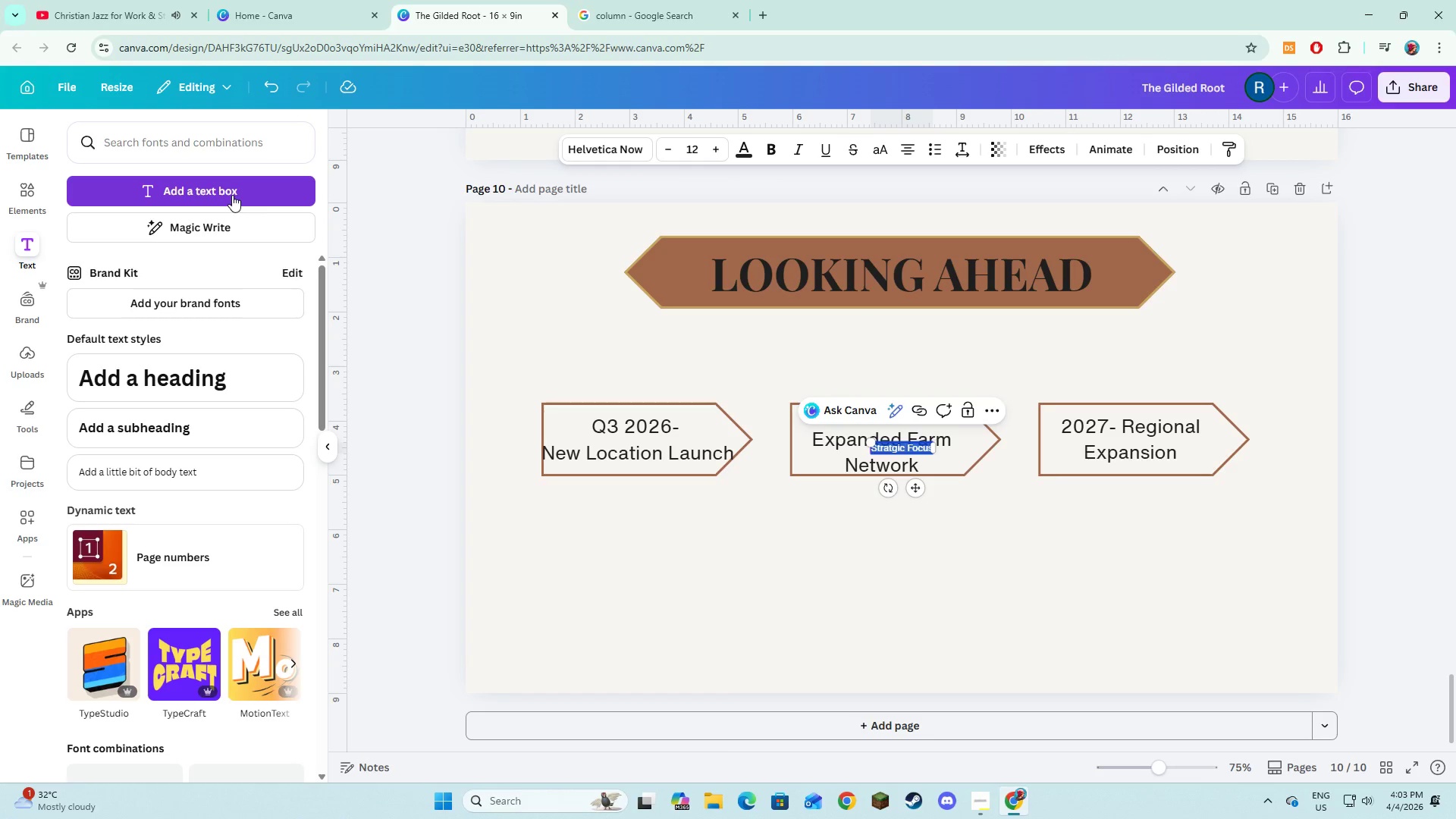 
left_click([708, 152])
 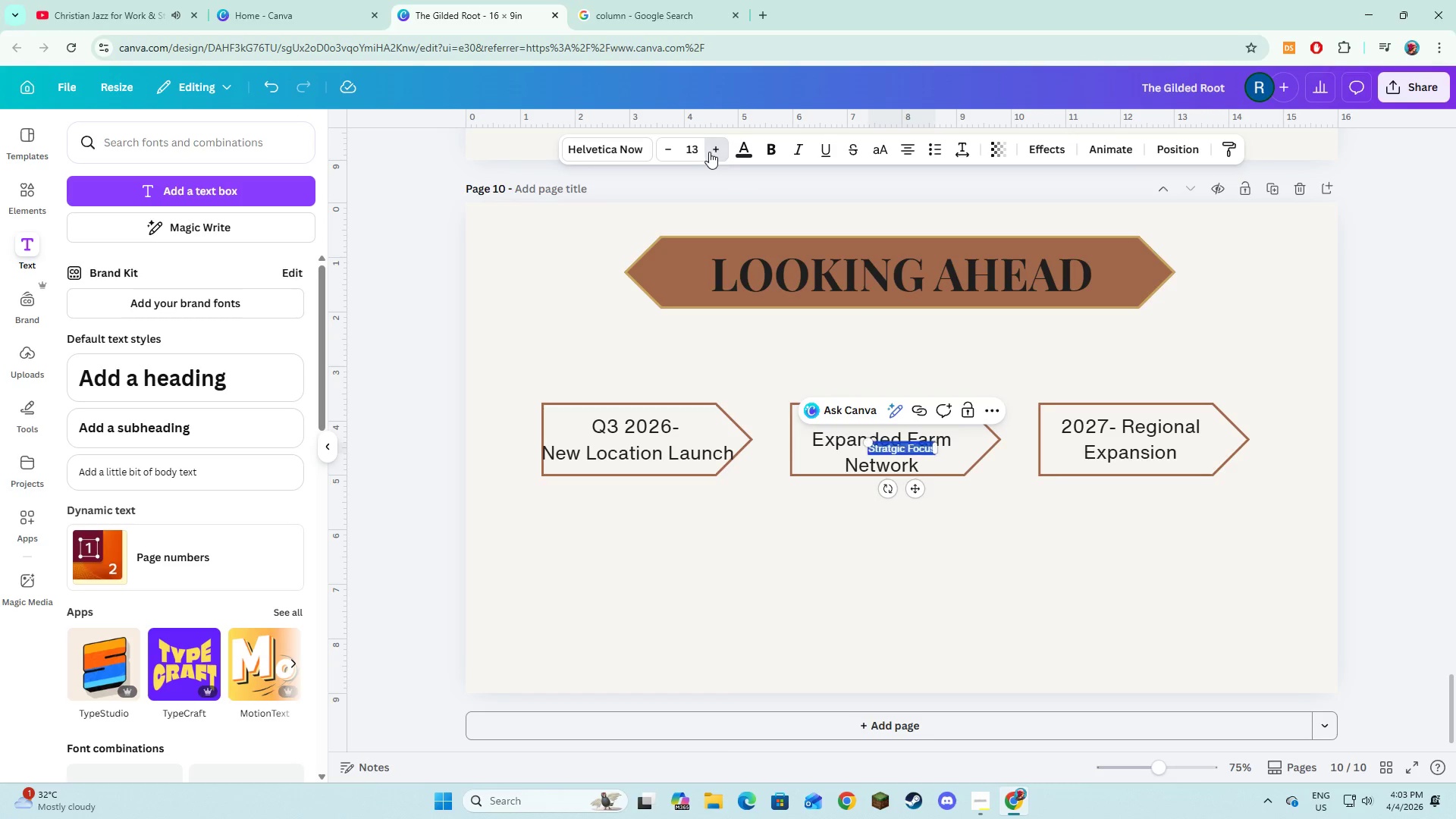 
triple_click([709, 152])
 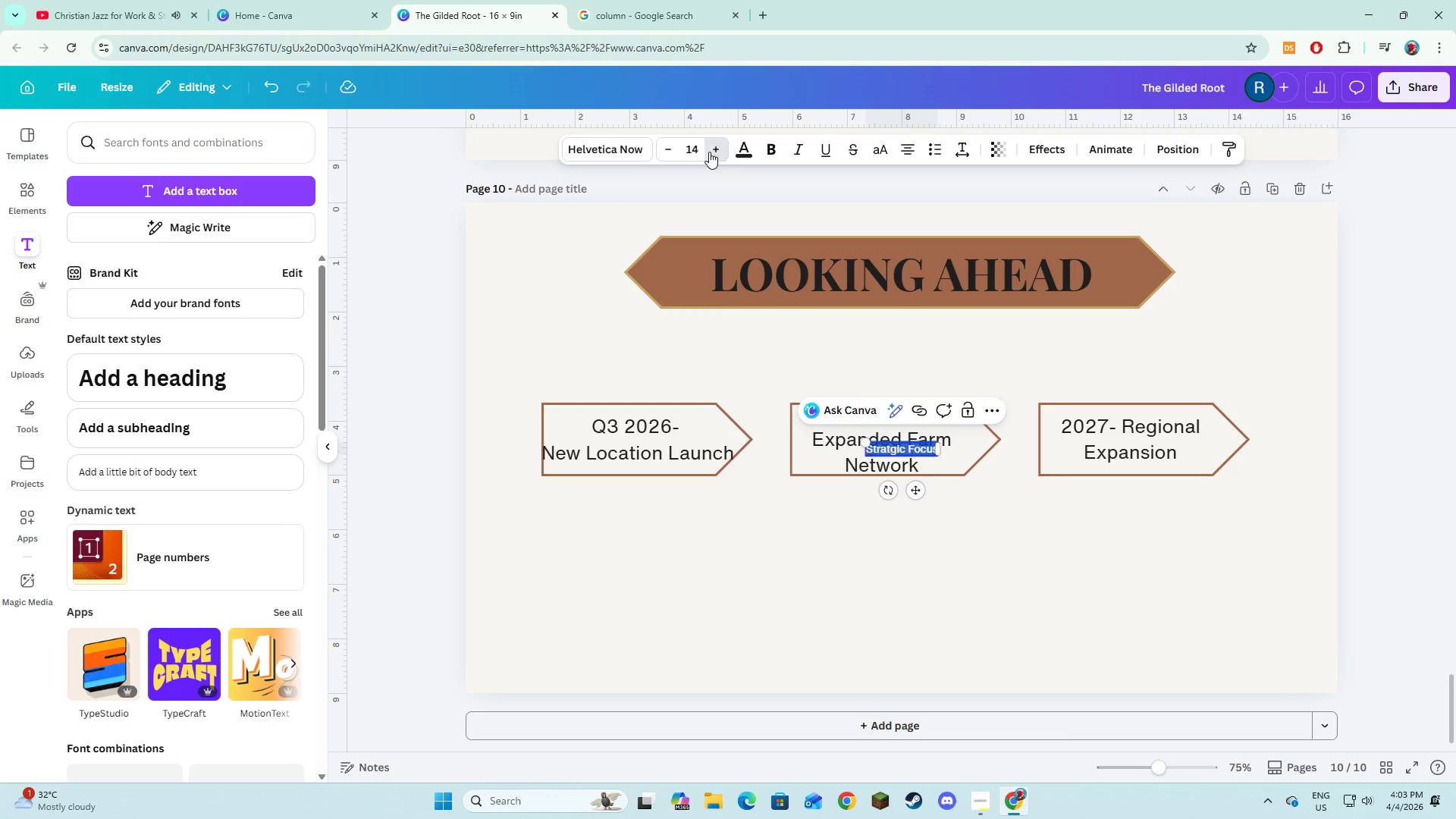 
triple_click([709, 152])
 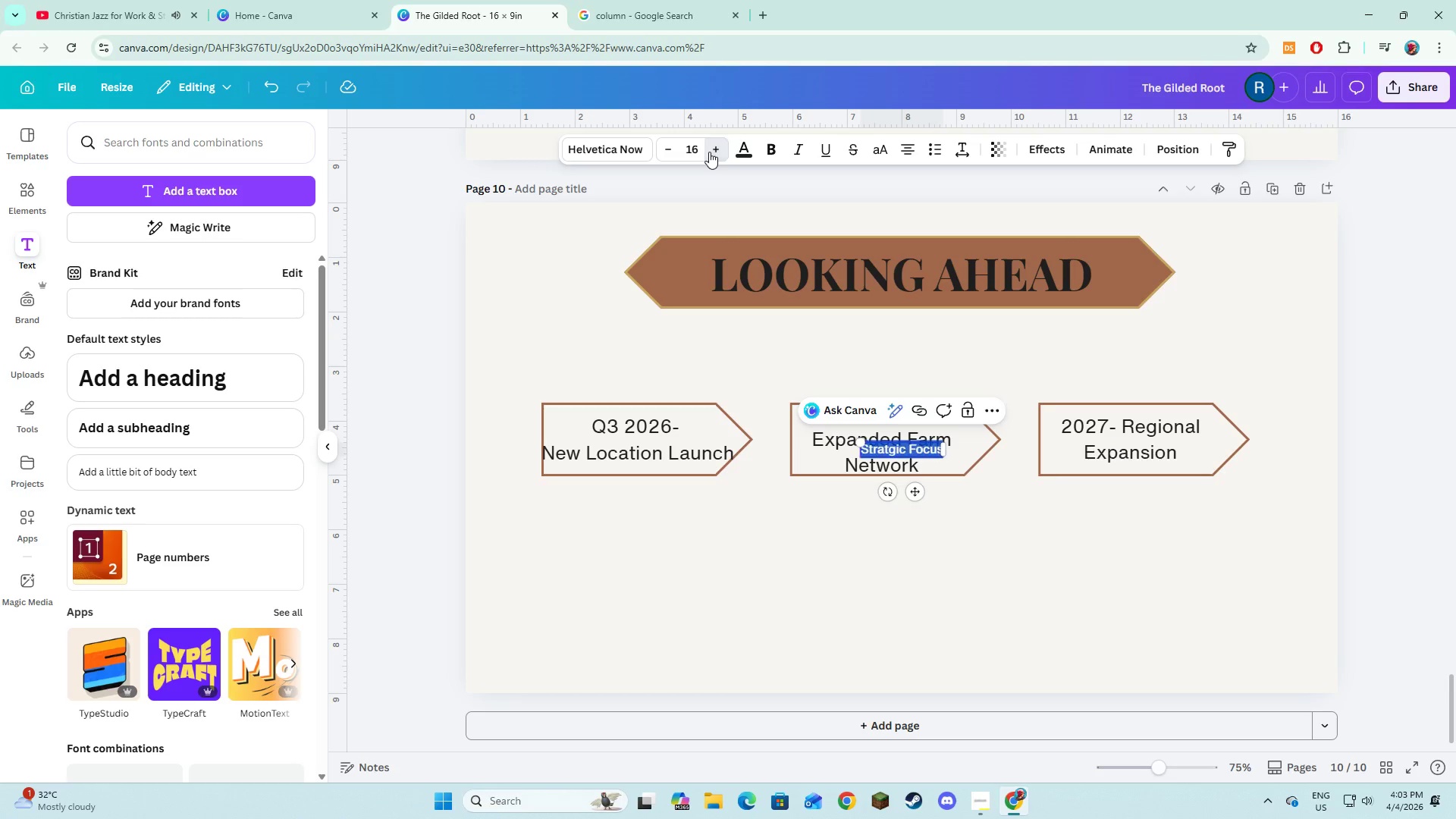 
triple_click([709, 152])
 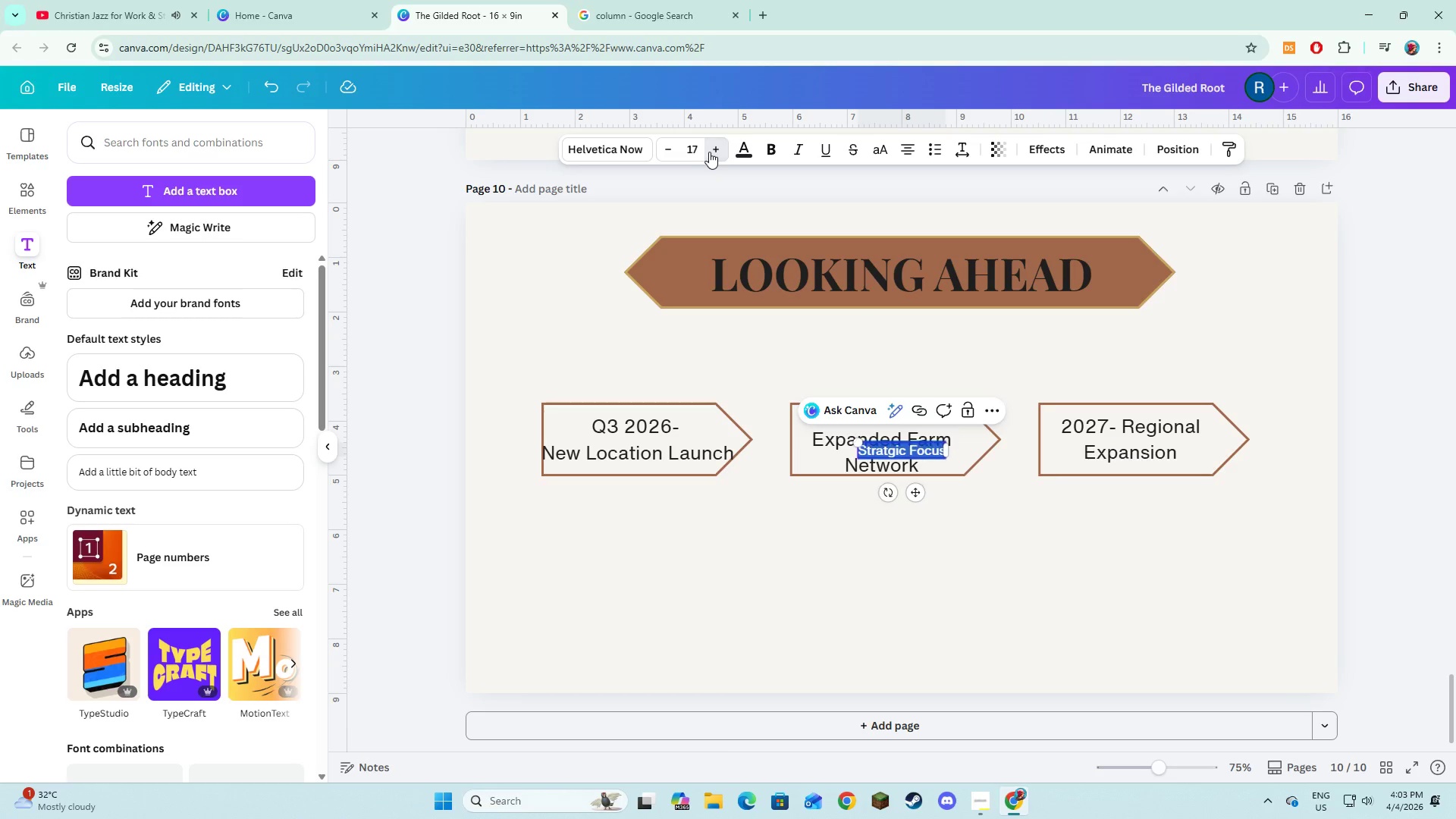 
triple_click([709, 152])
 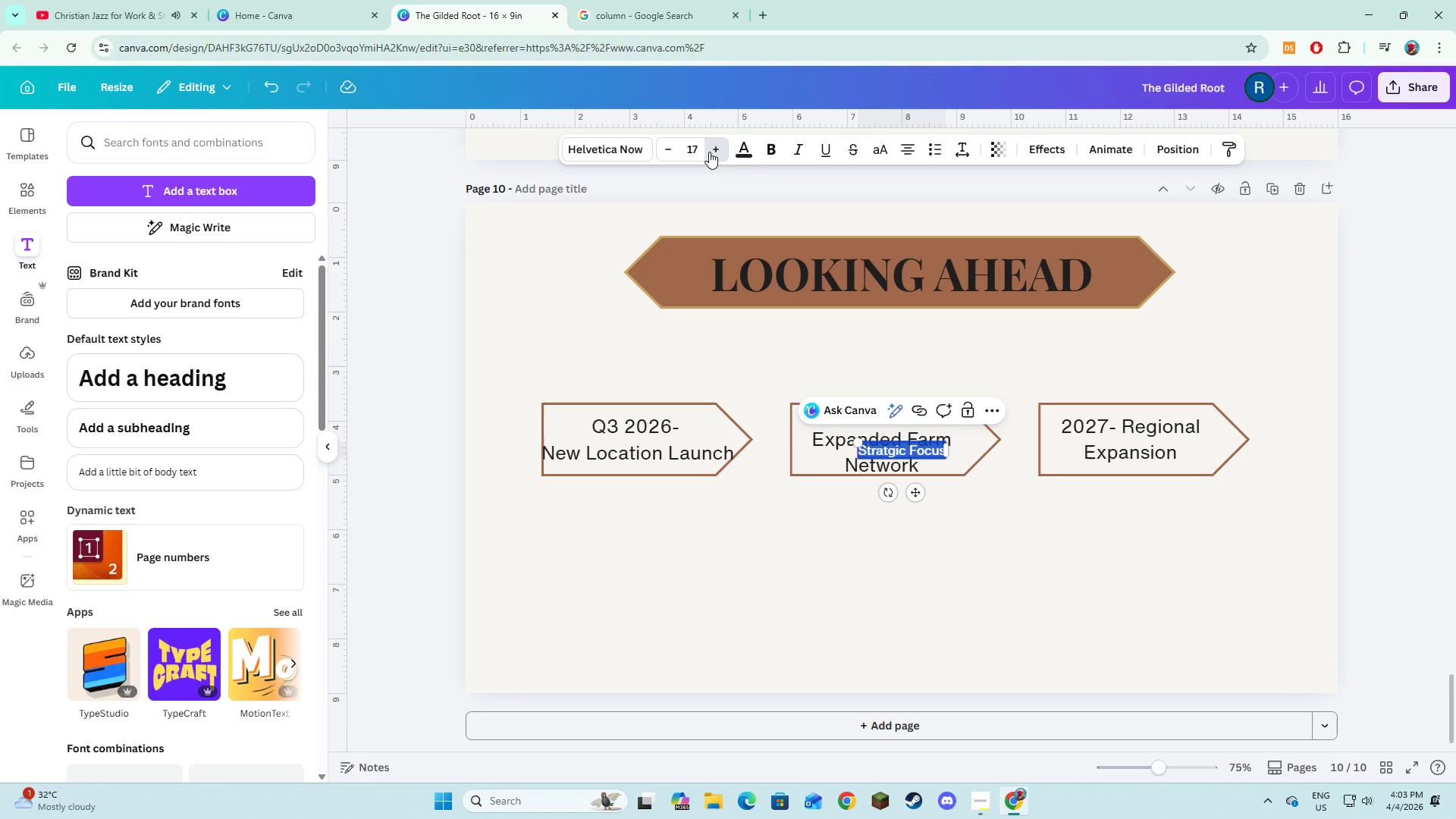 
triple_click([709, 152])
 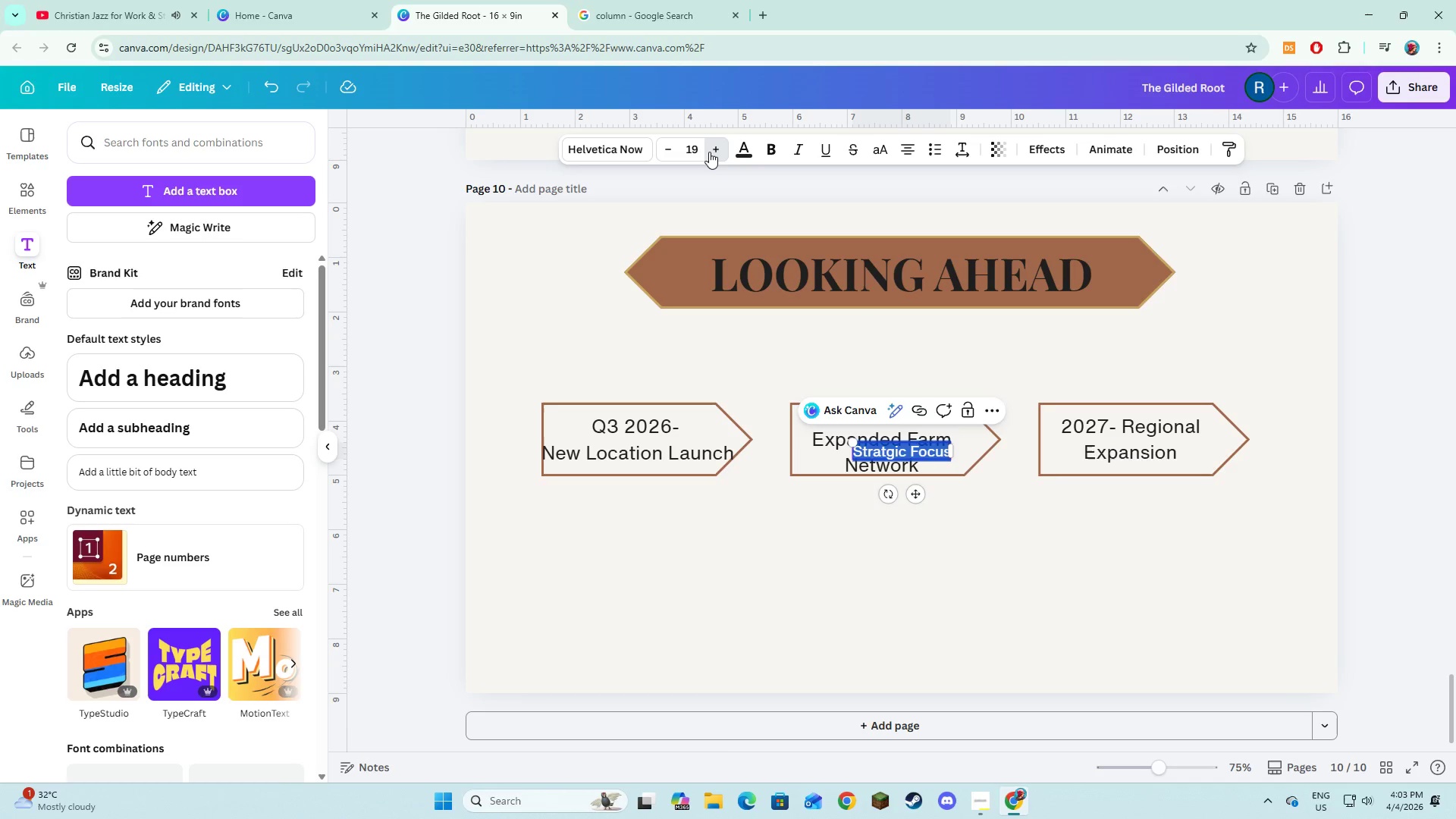 
triple_click([709, 152])
 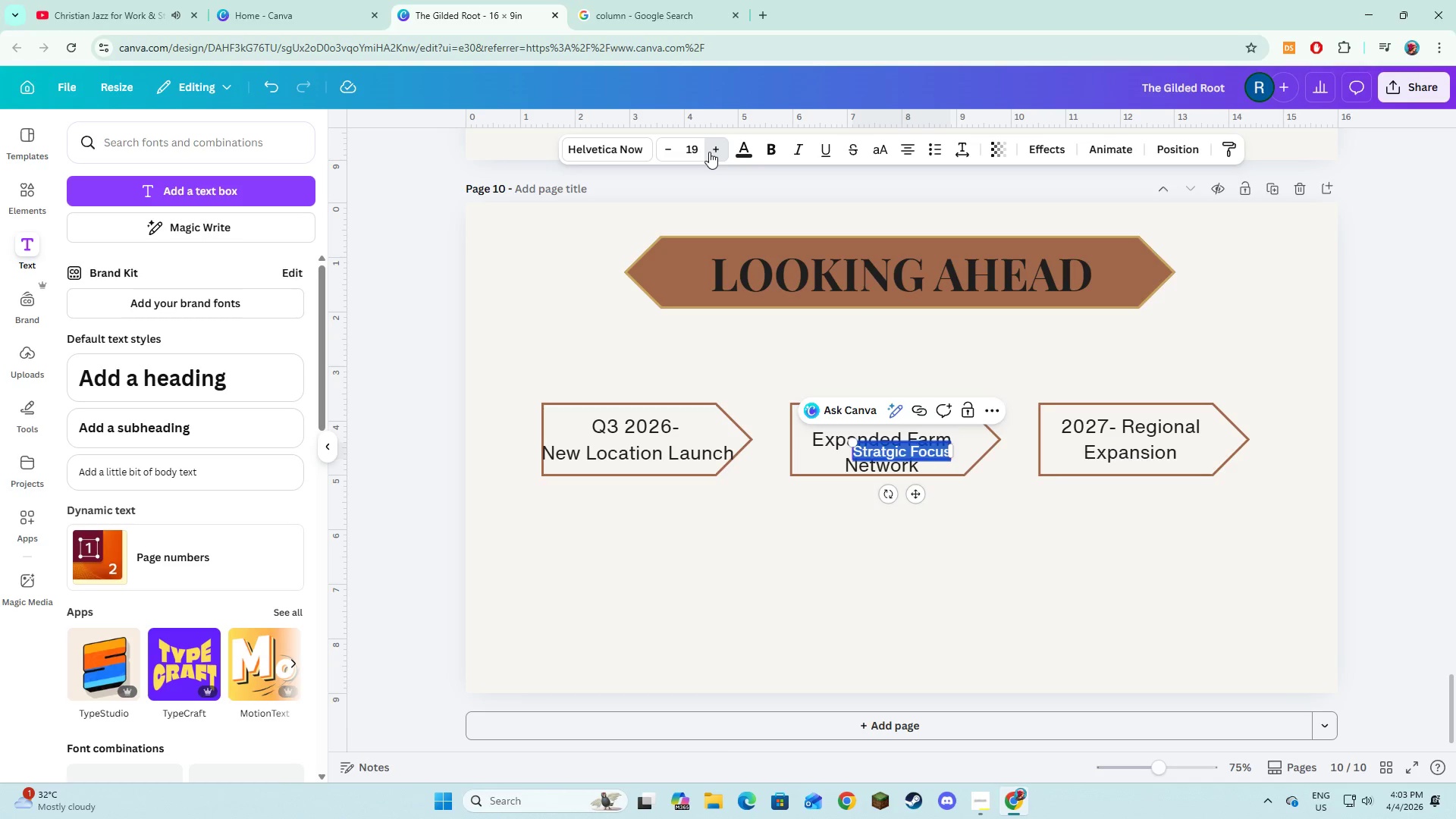 
triple_click([709, 152])
 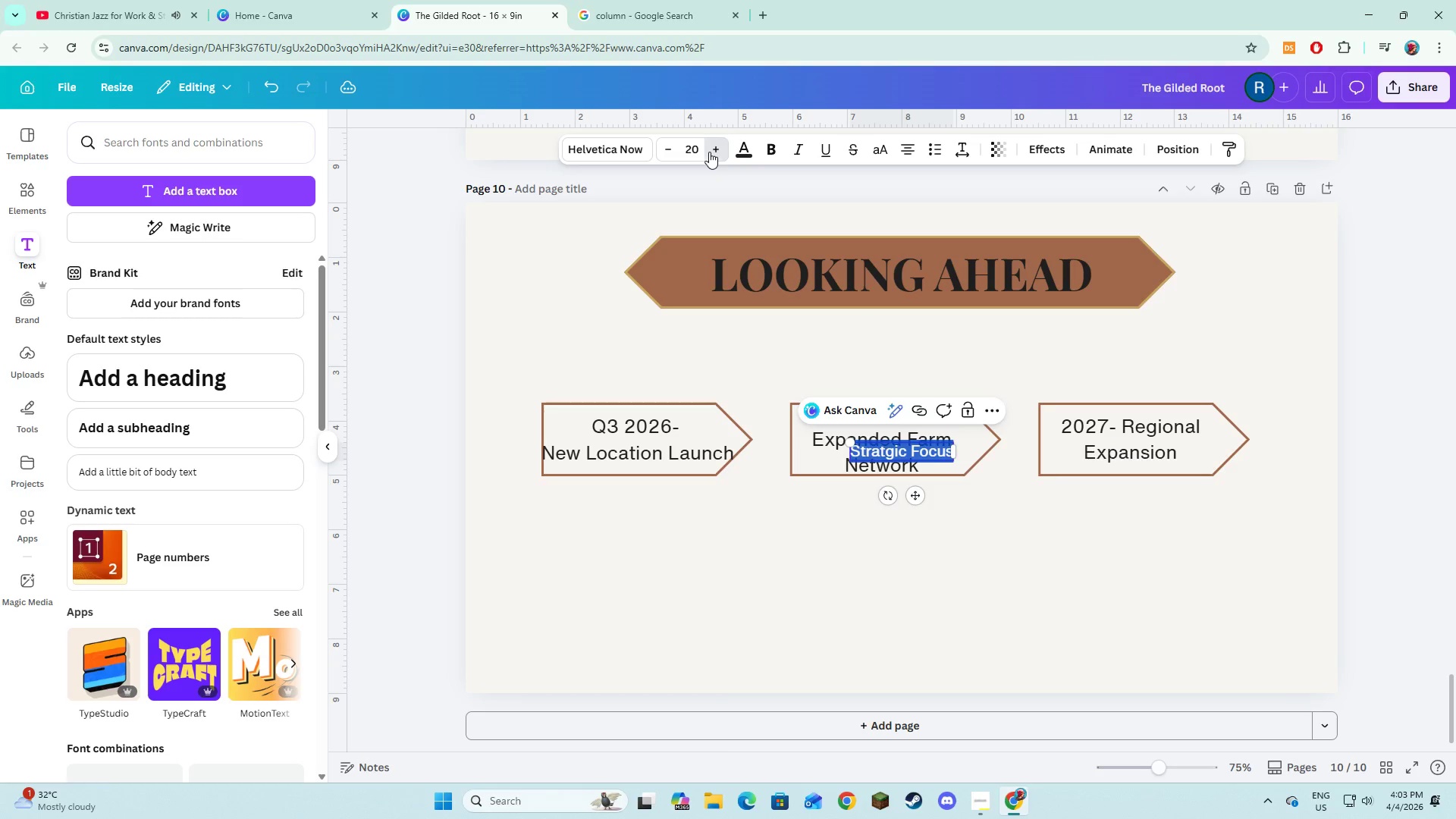 
triple_click([709, 152])
 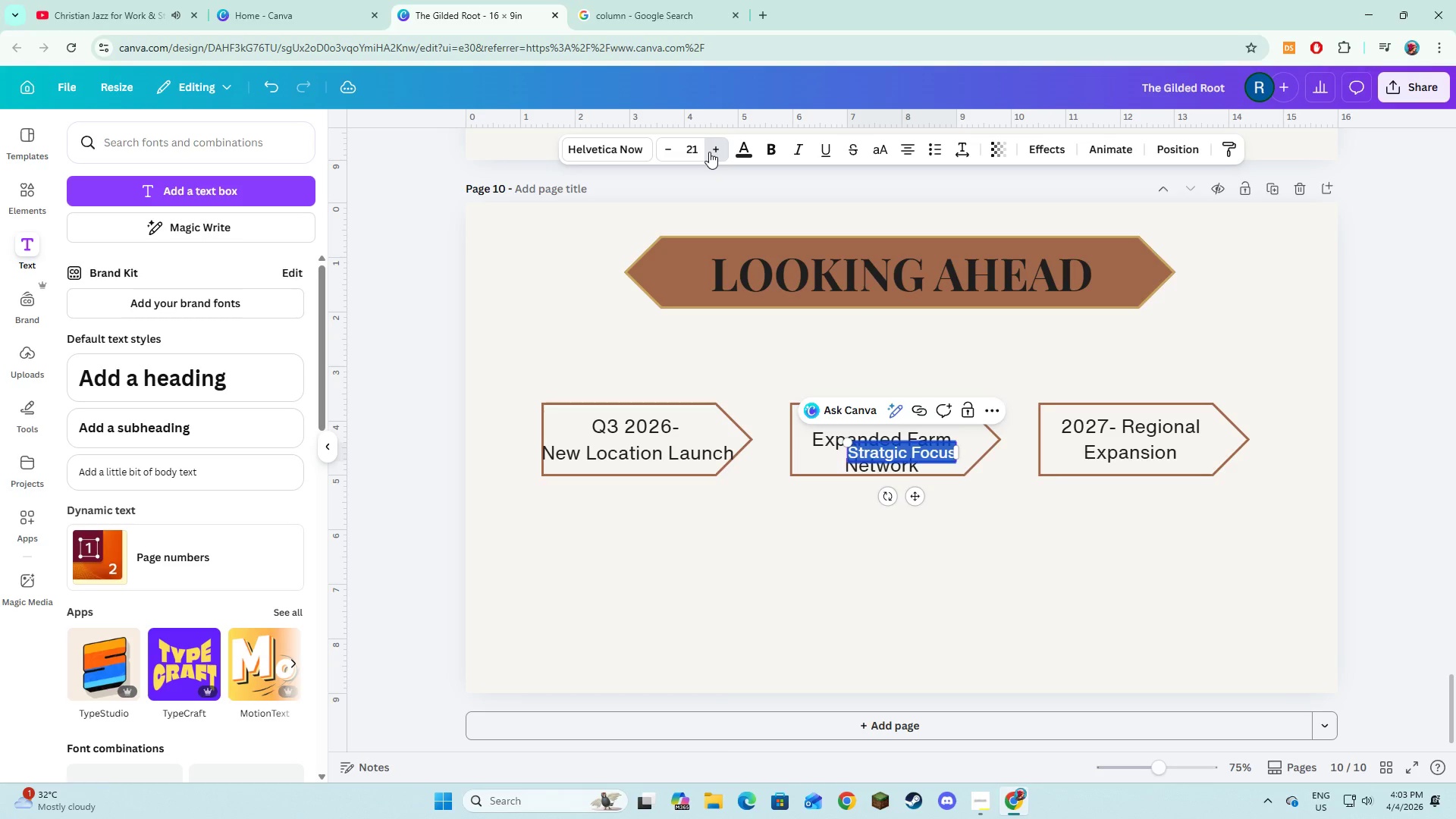 
triple_click([709, 152])
 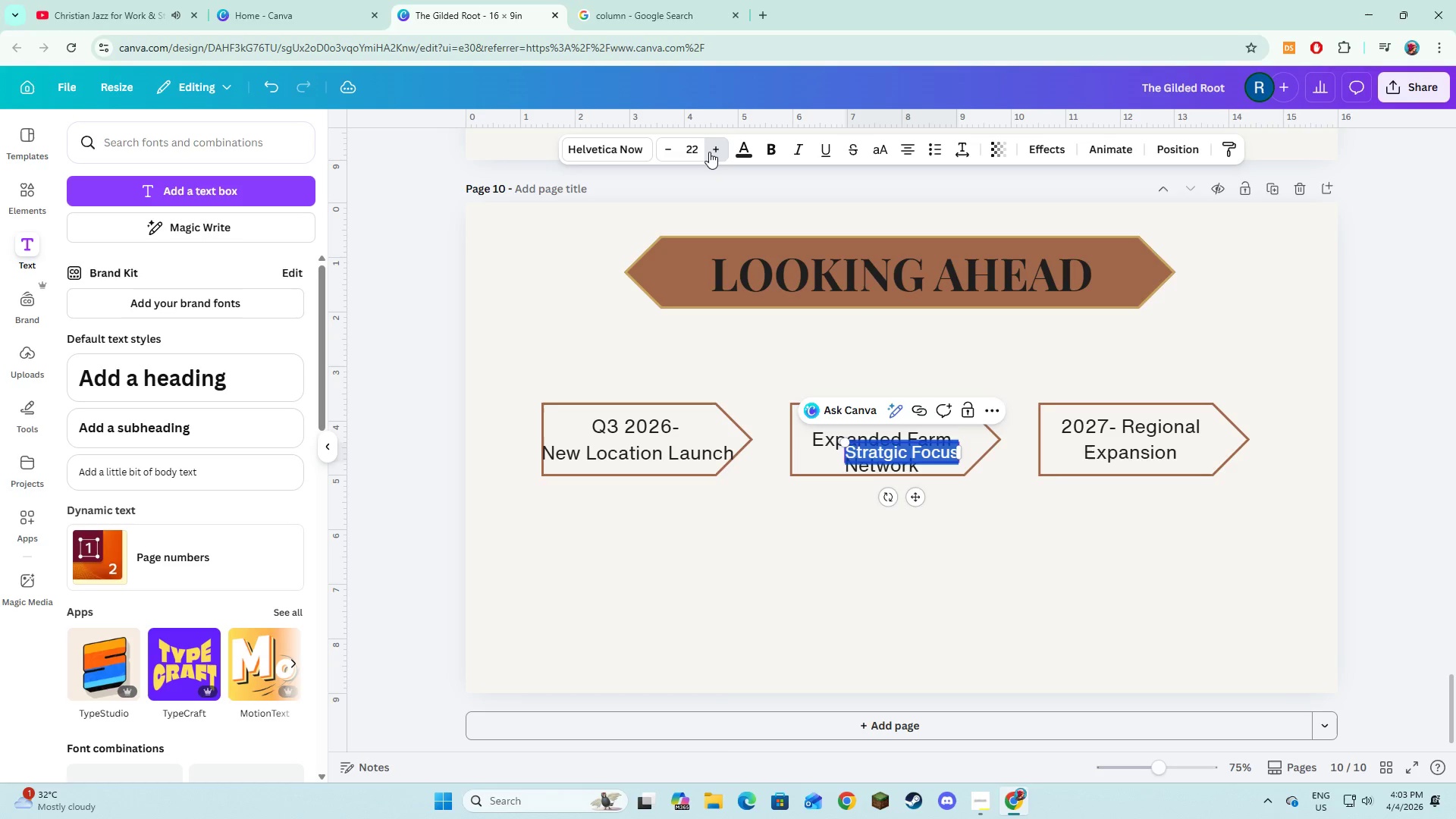 
triple_click([709, 152])
 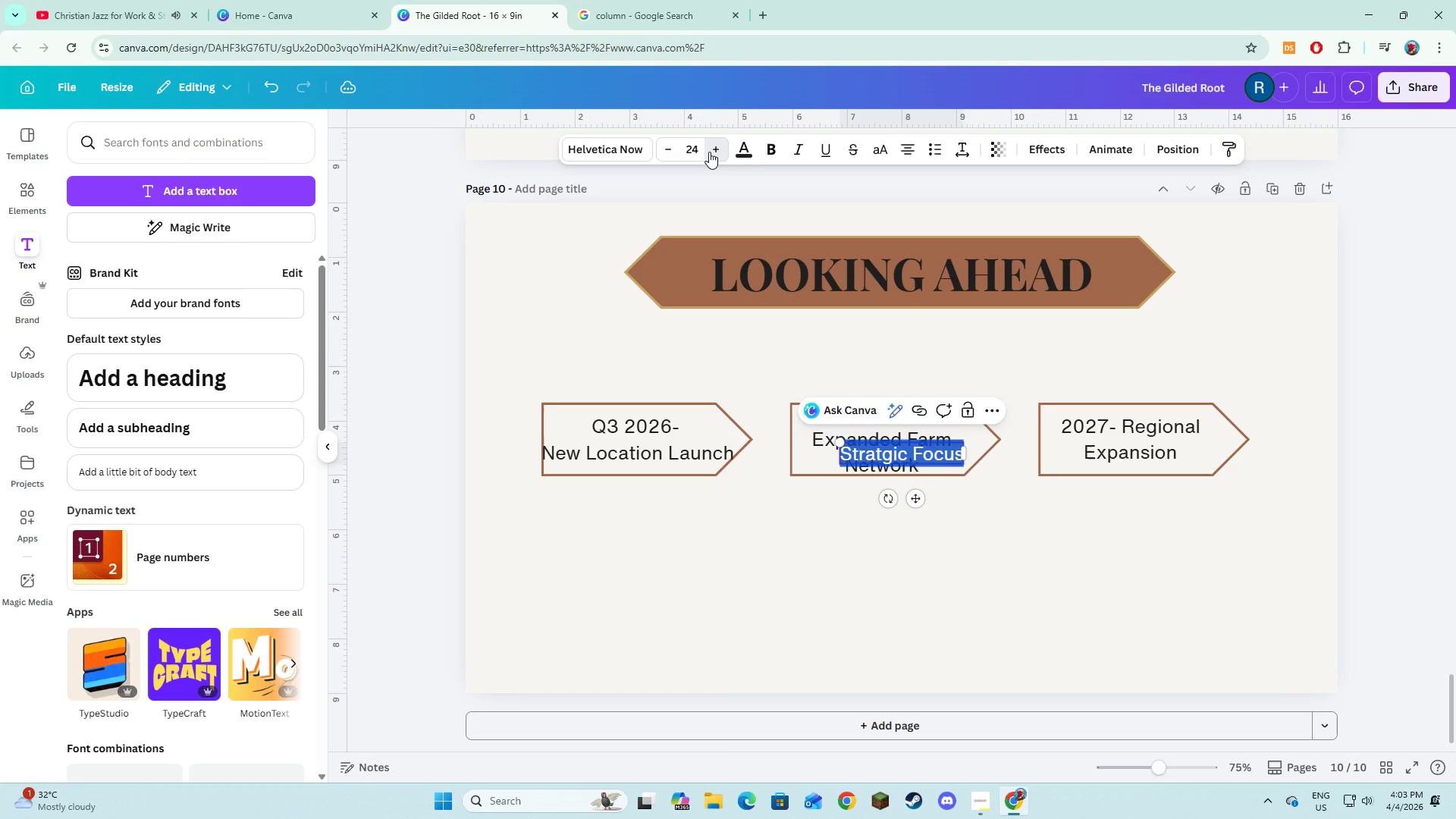 
double_click([709, 152])
 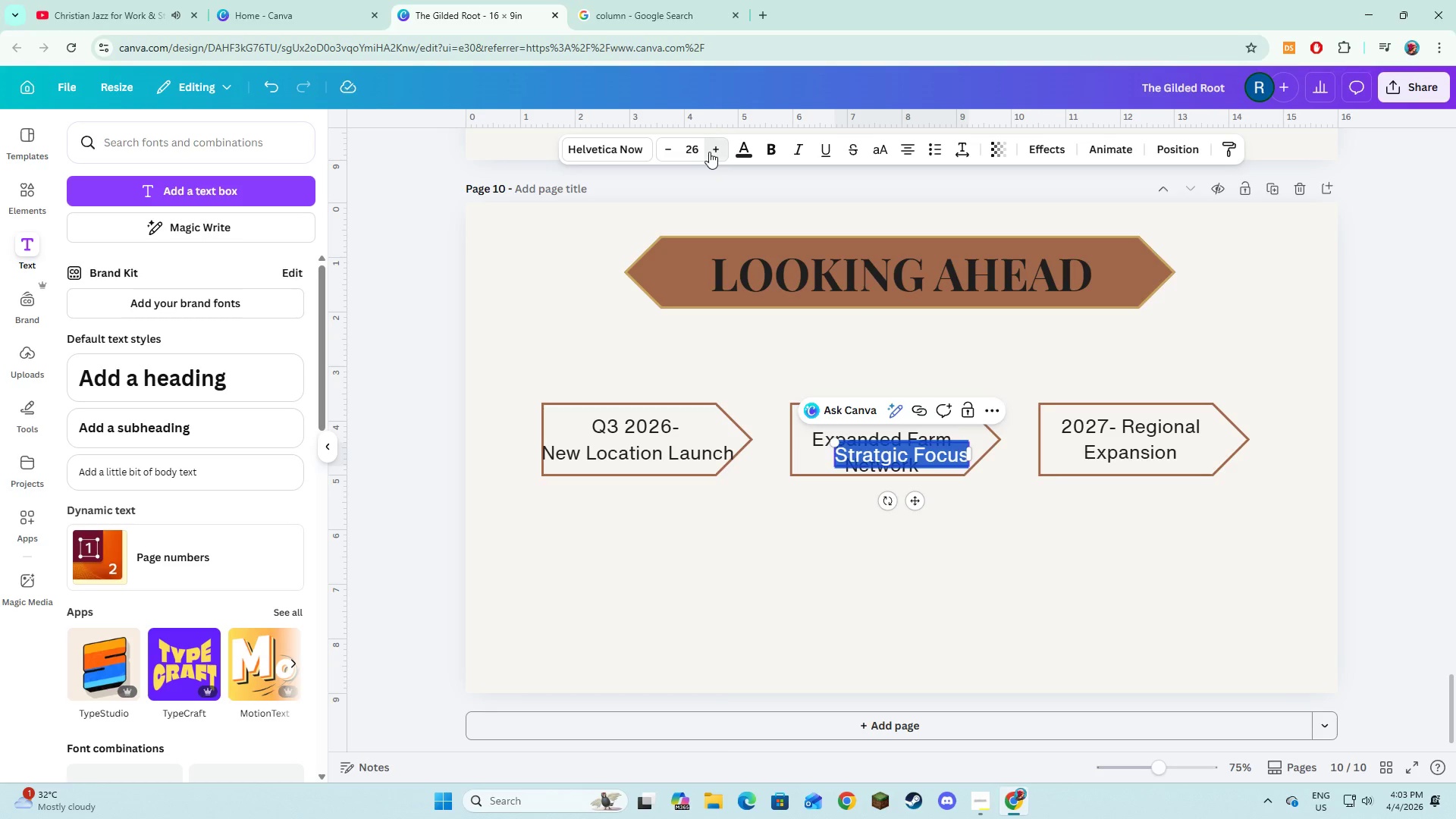 
double_click([709, 152])
 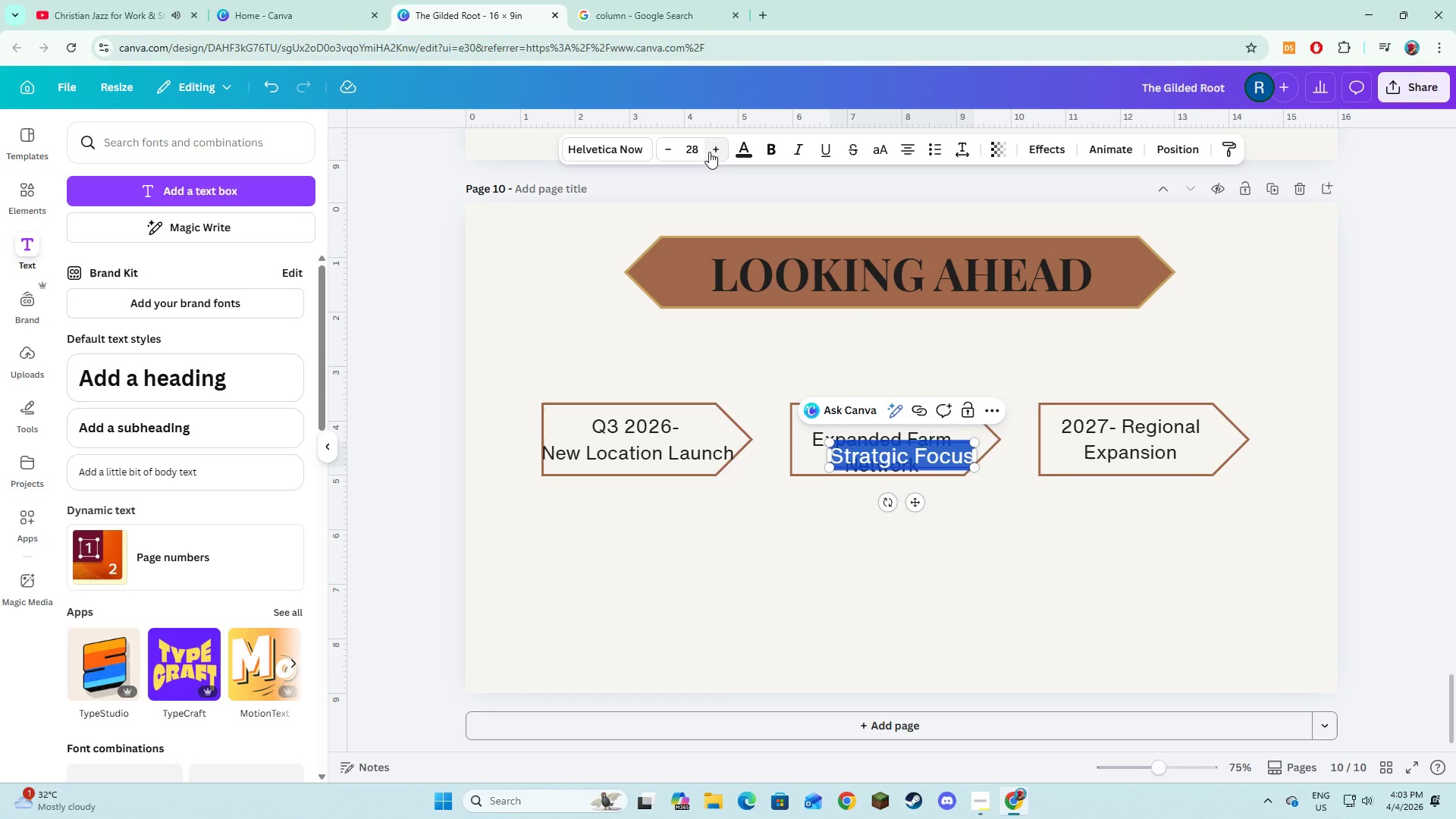 
left_click([709, 152])
 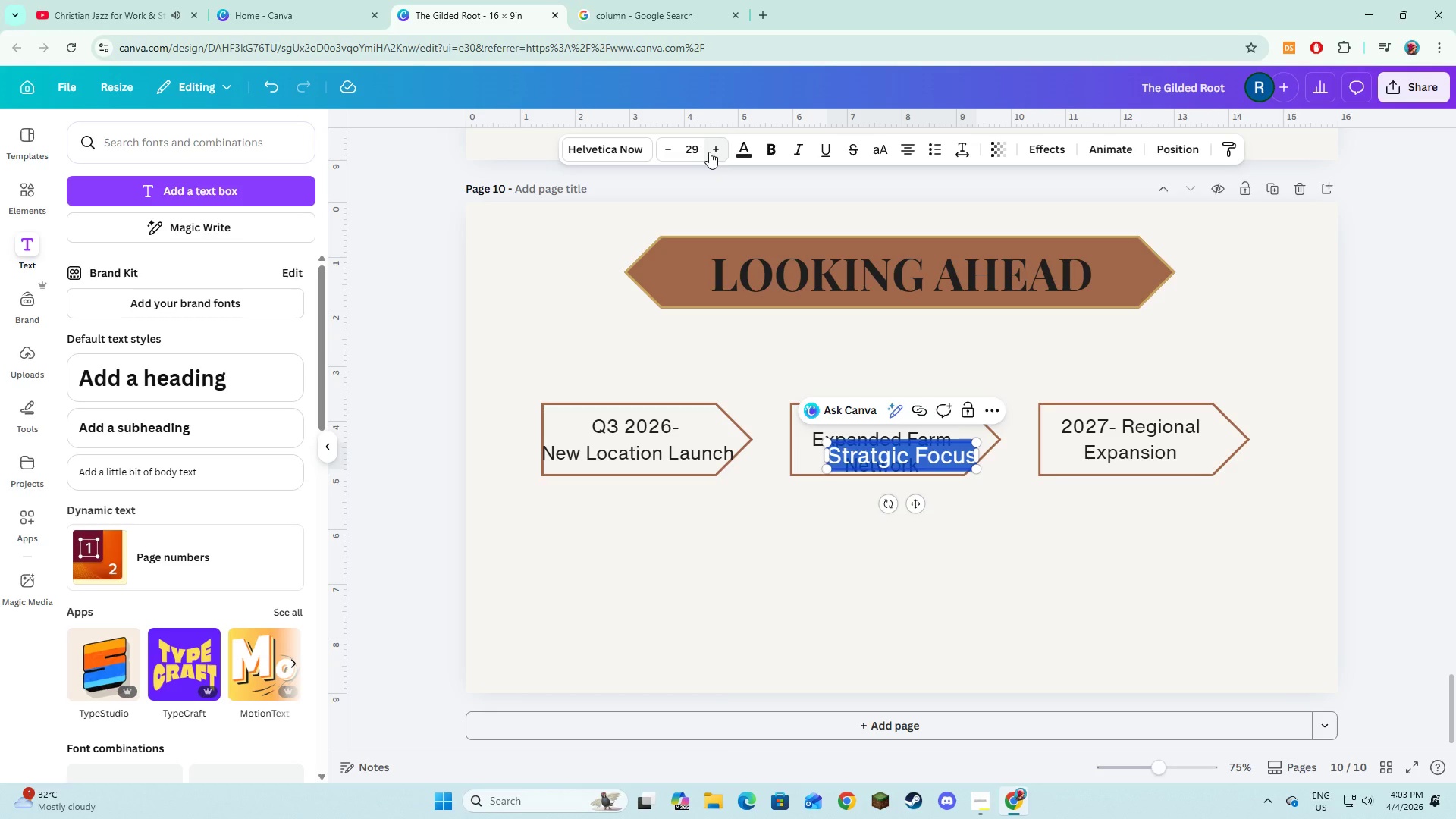 
left_click([709, 152])
 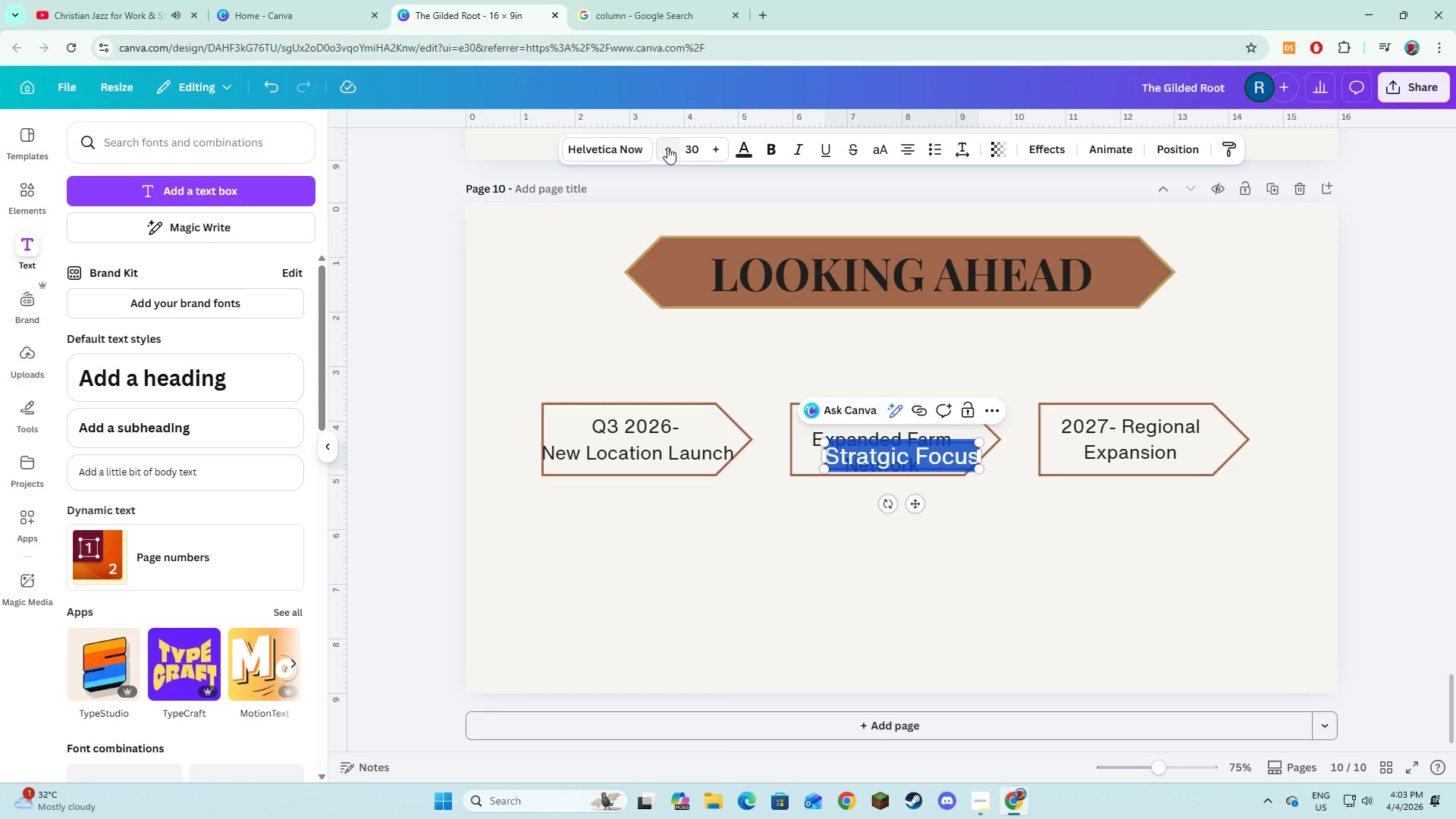 
double_click([667, 147])
 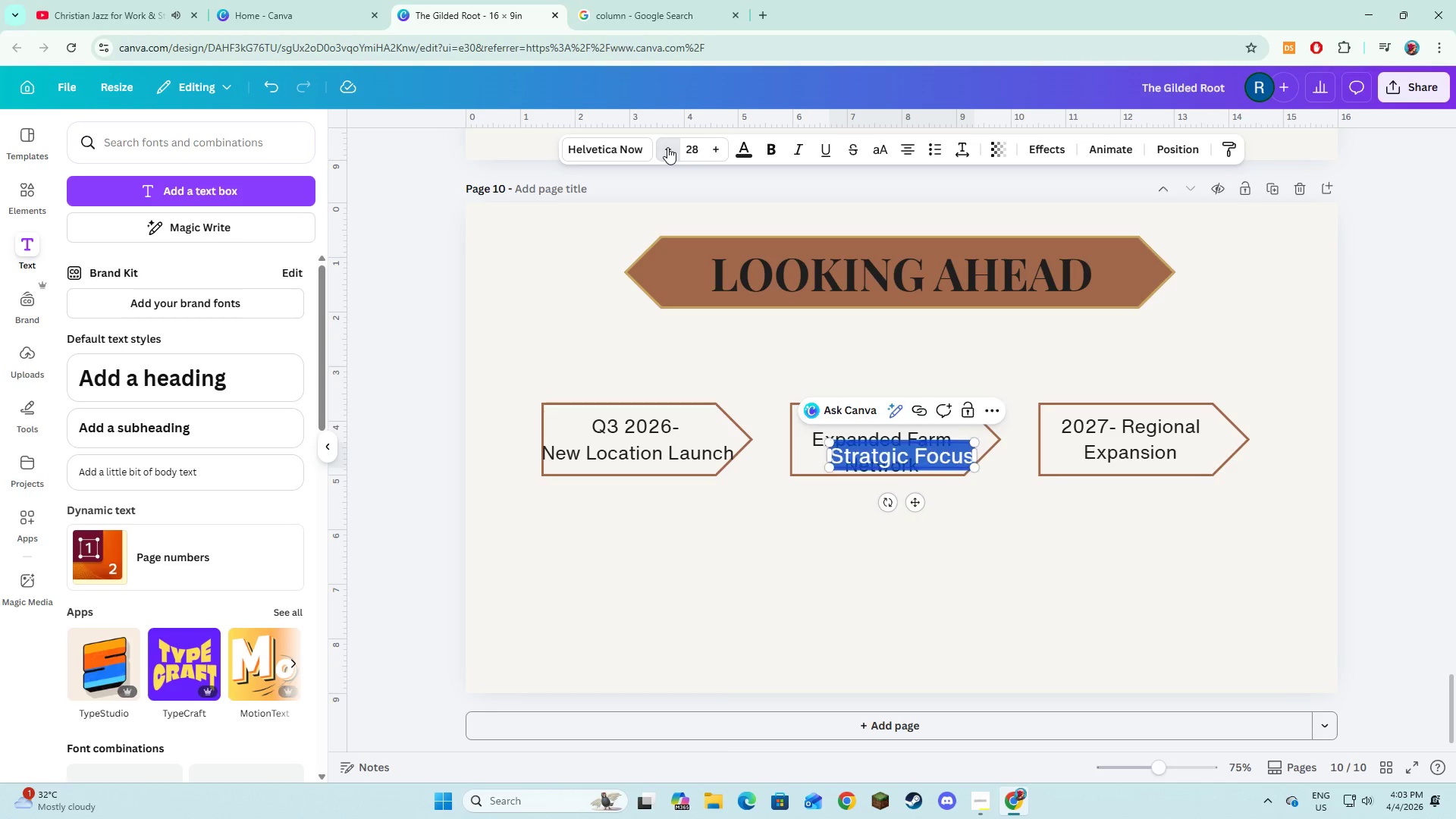 
triple_click([667, 147])
 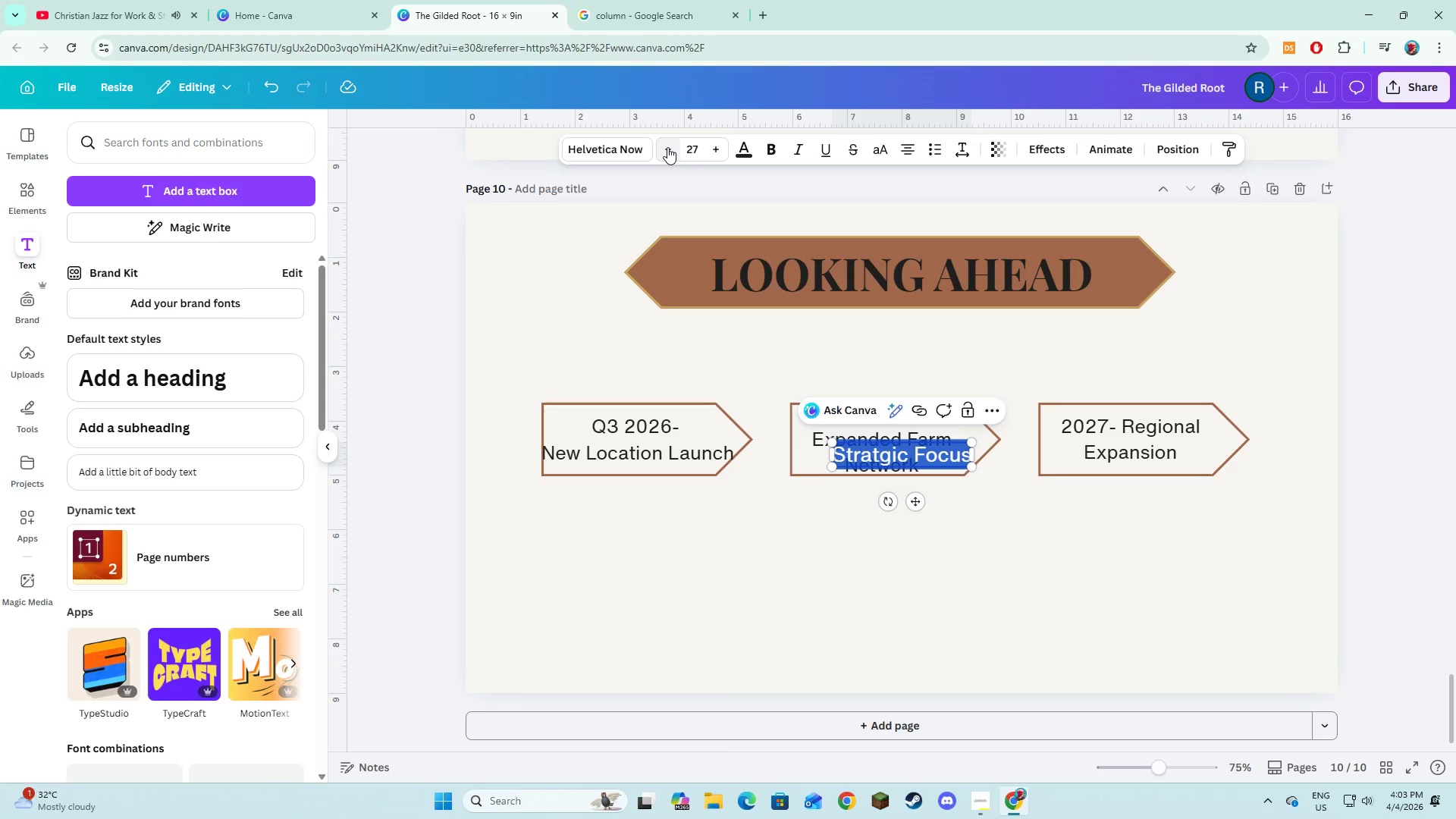 
triple_click([667, 147])
 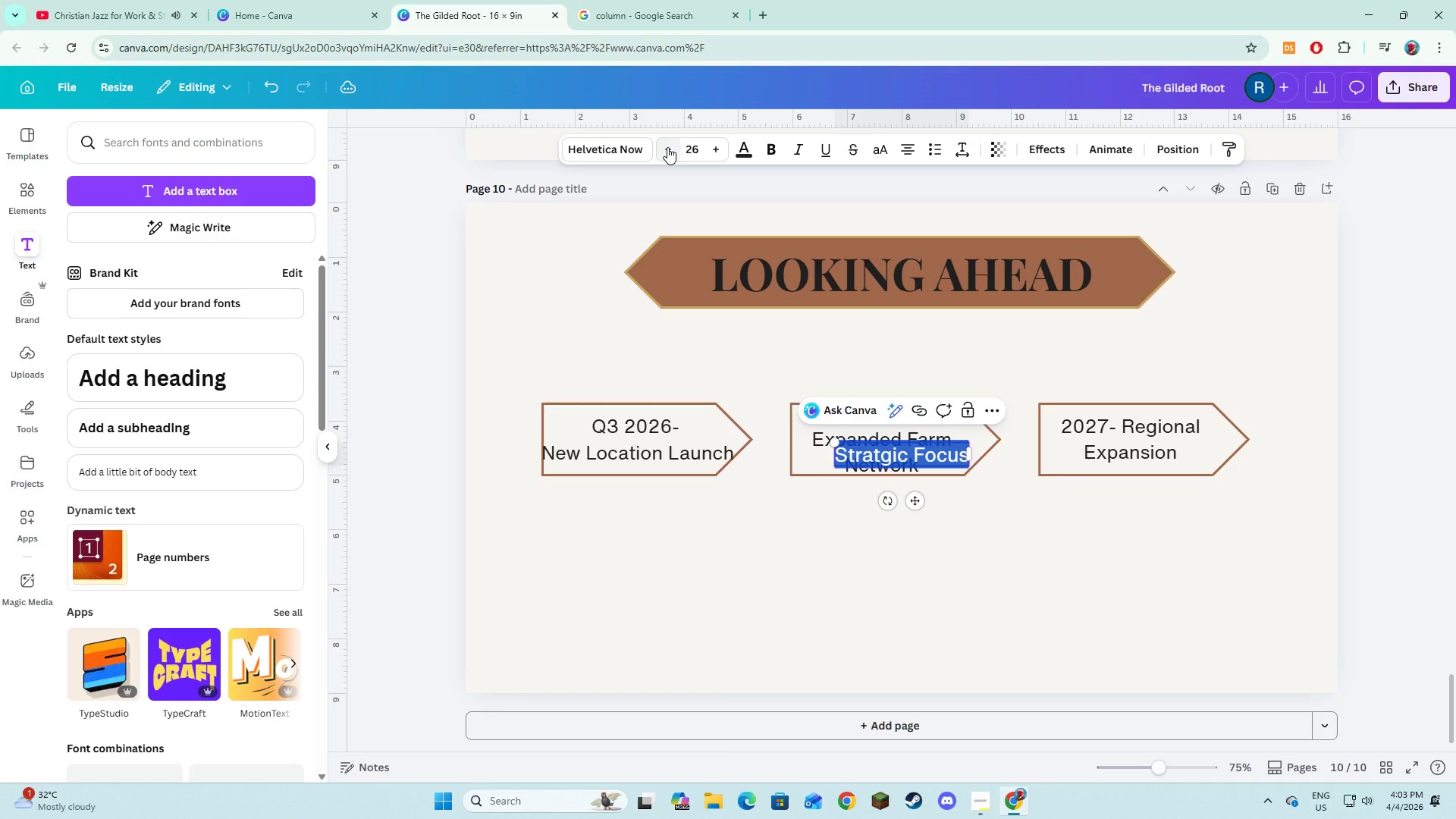 
left_click([667, 147])
 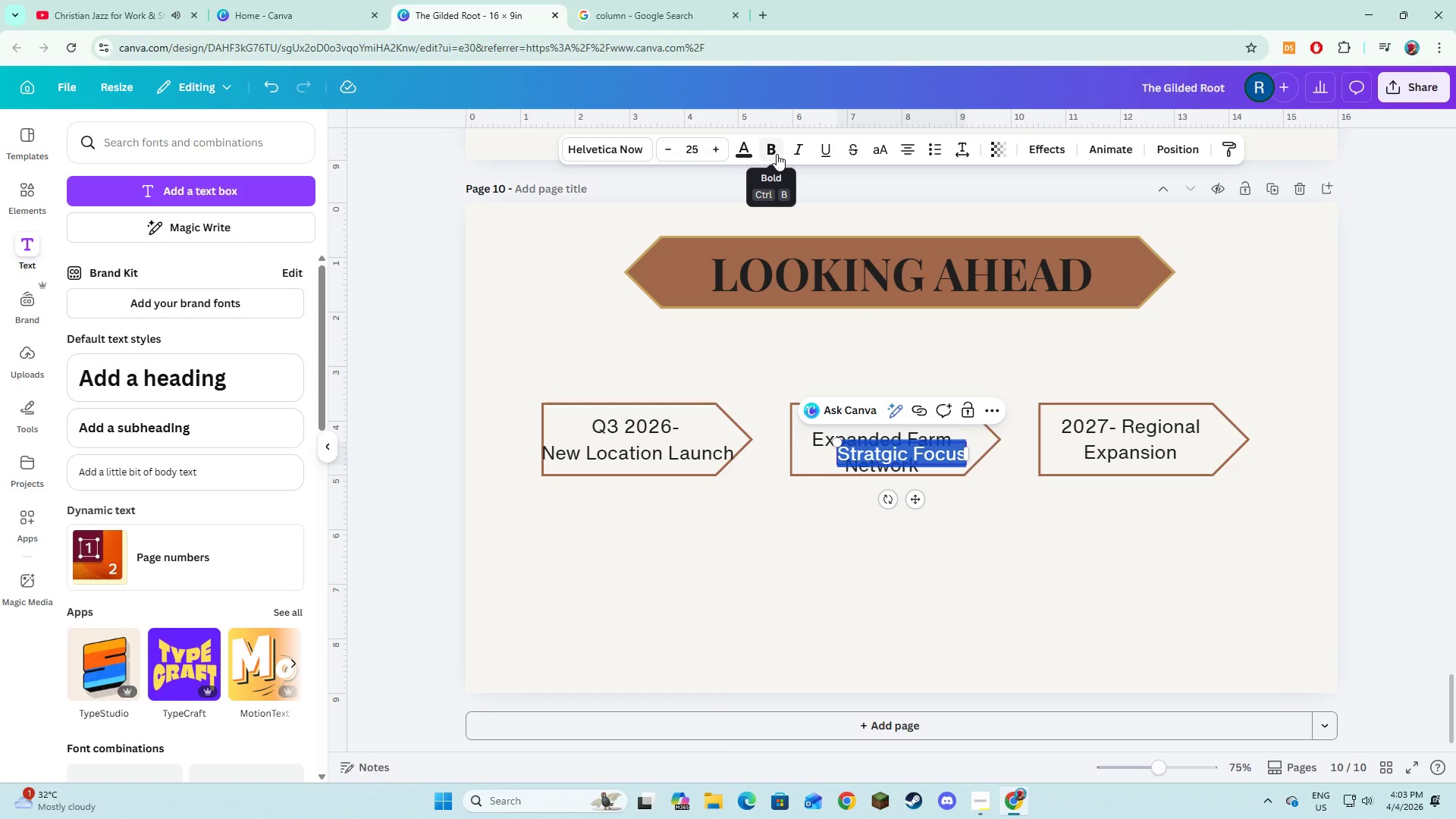 
left_click([777, 154])
 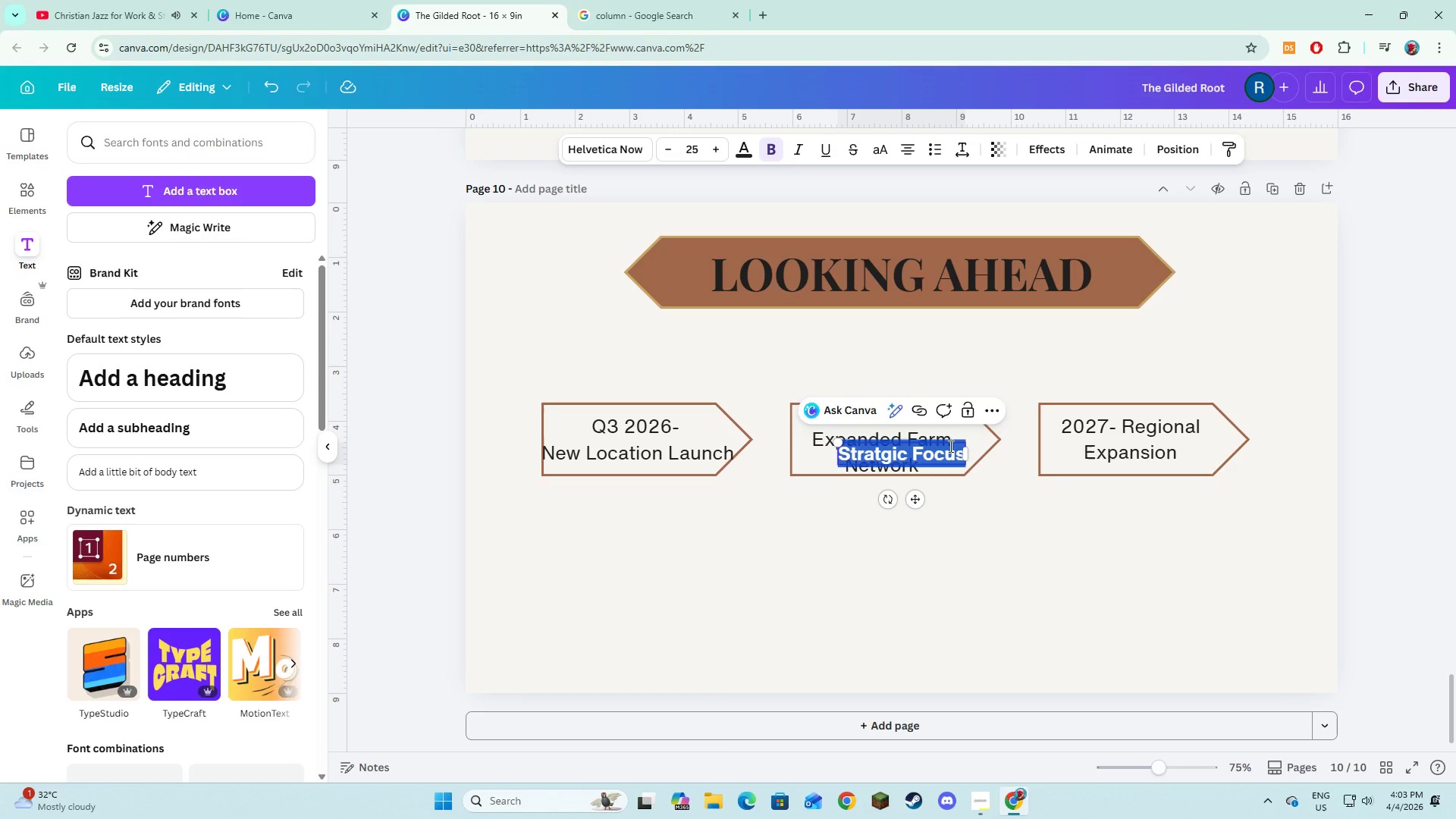 
left_click([950, 446])
 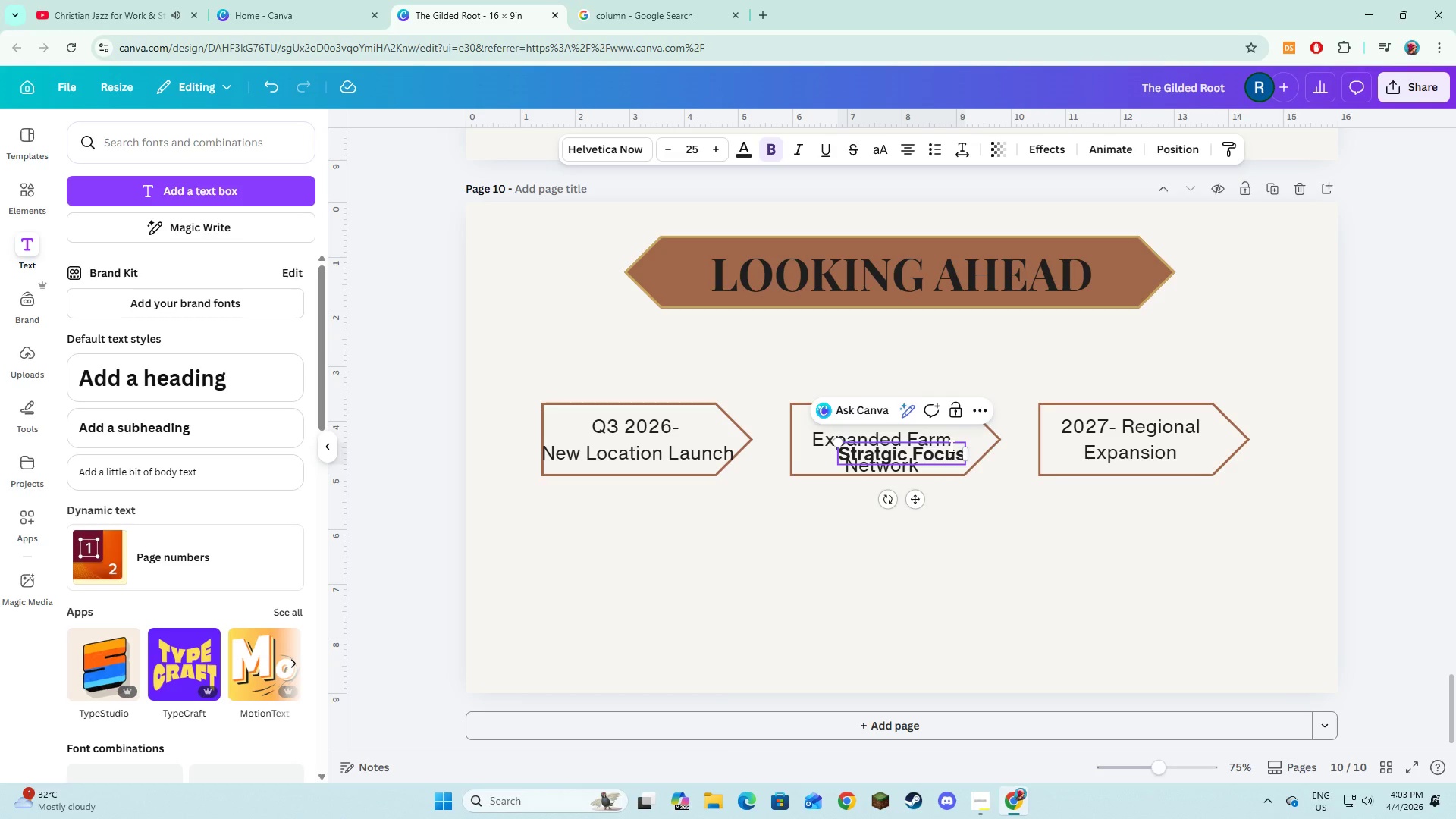 
key(ArrowRight)
 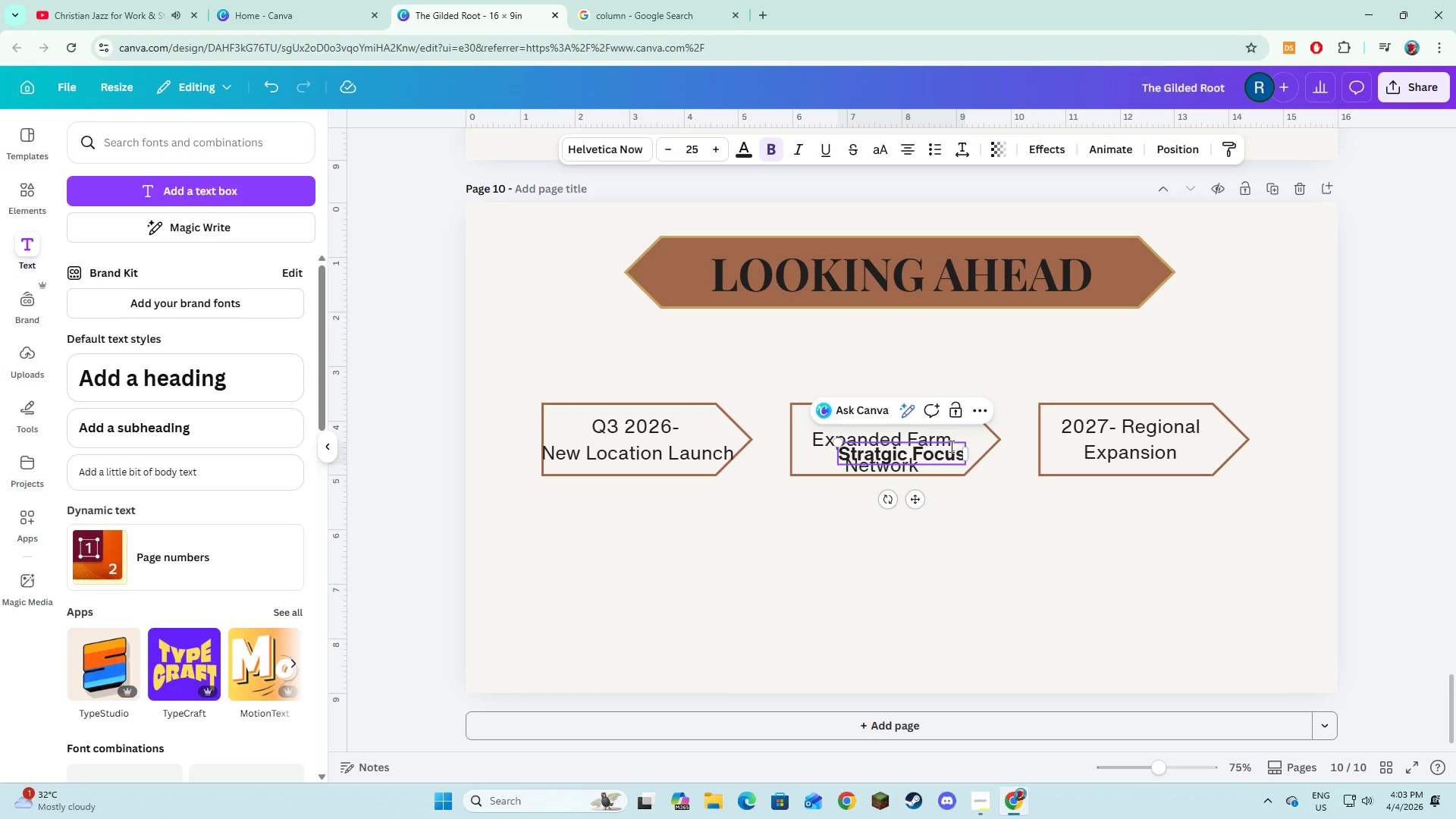 
key(Enter)
 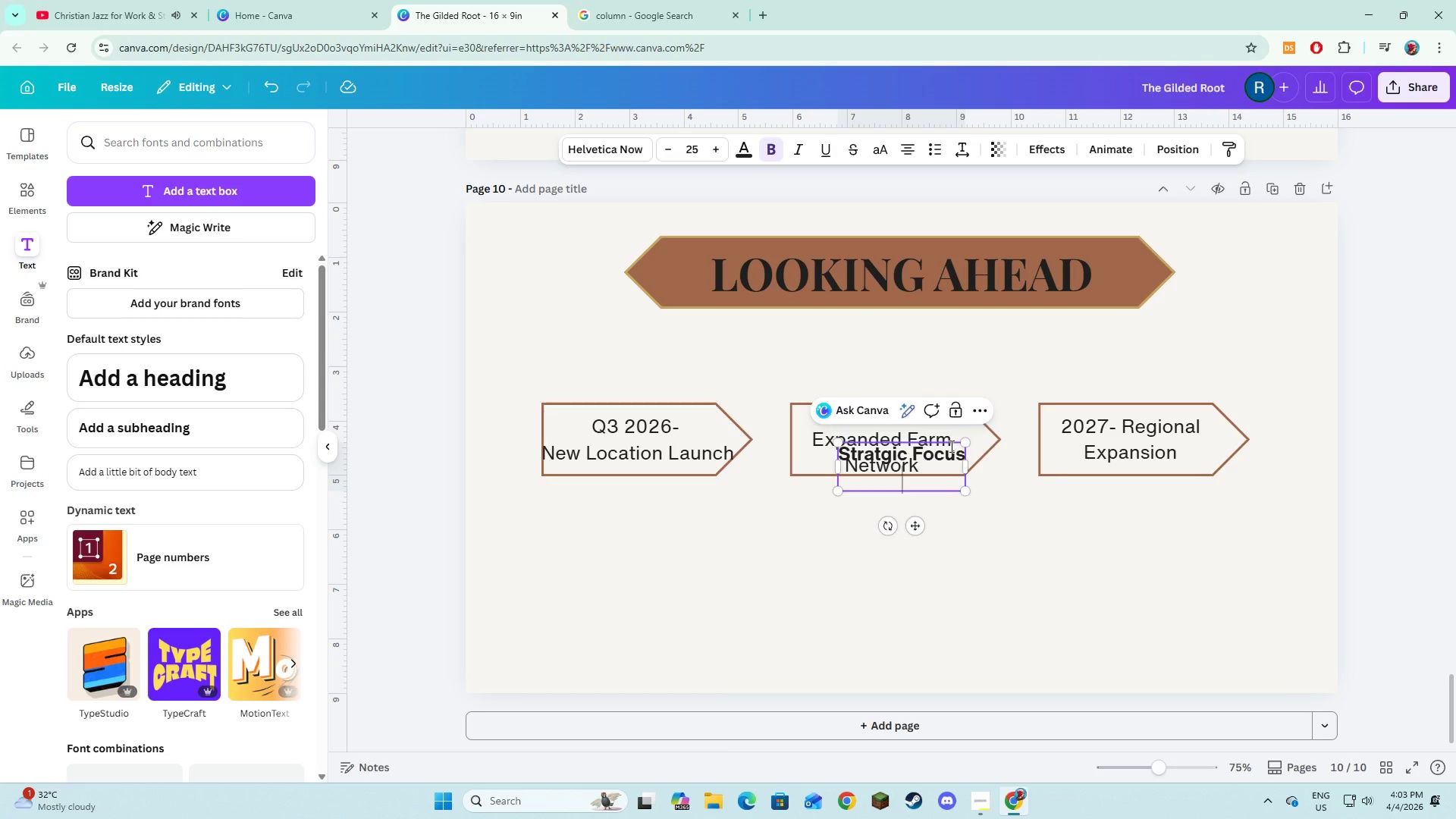 
key(Enter)
 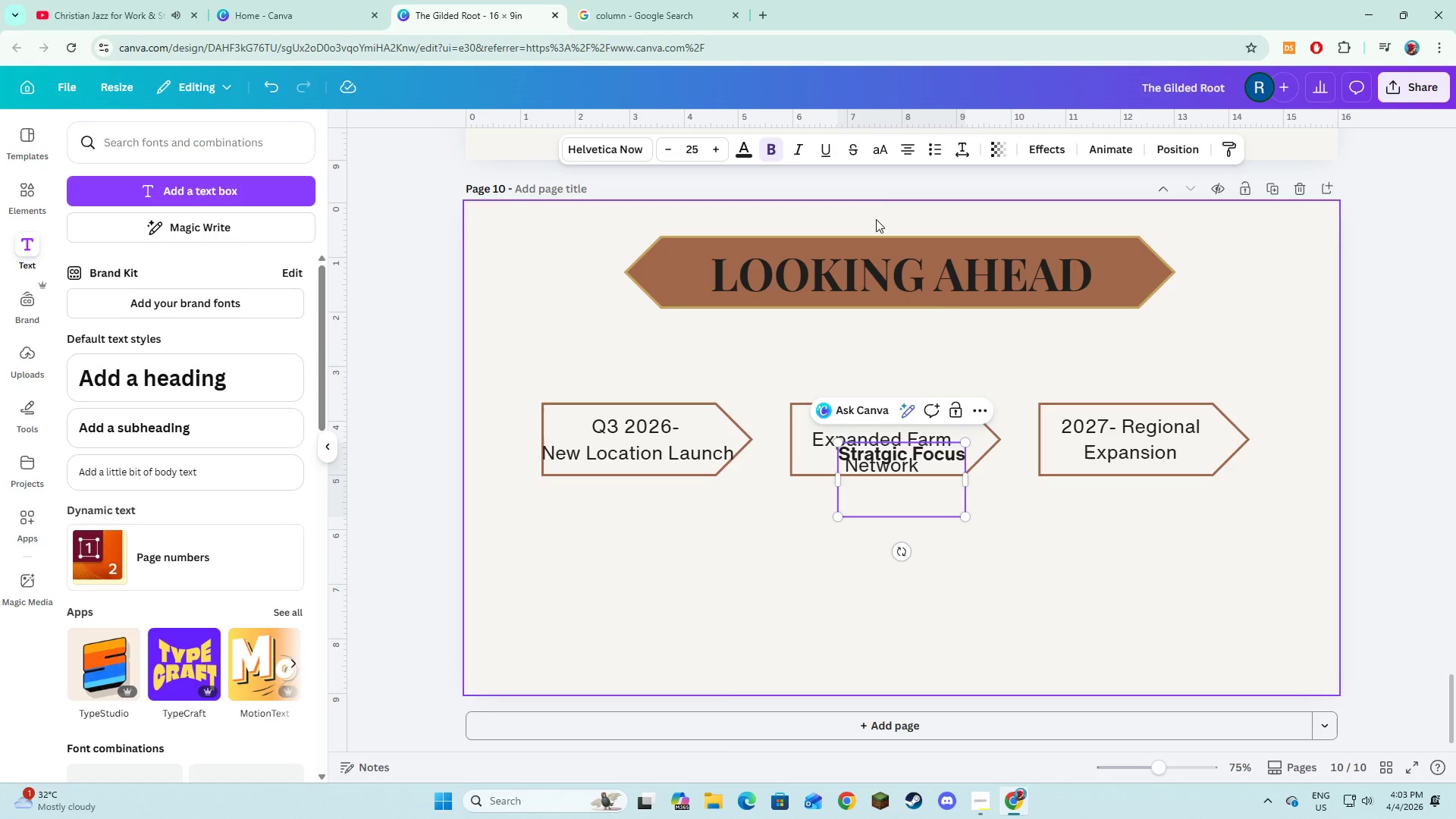 
left_click([932, 149])
 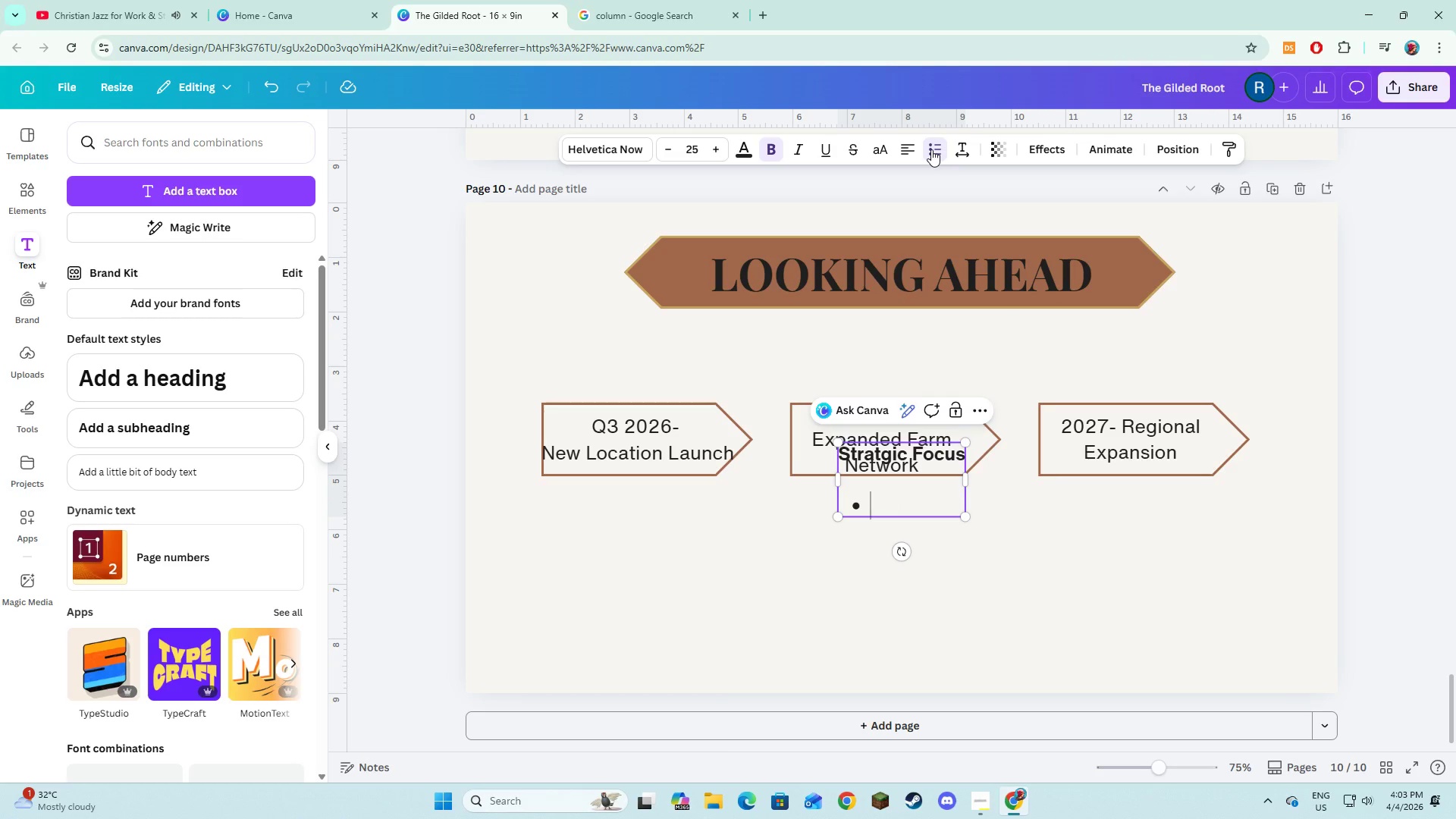 
type(Deeper local sourcing )
 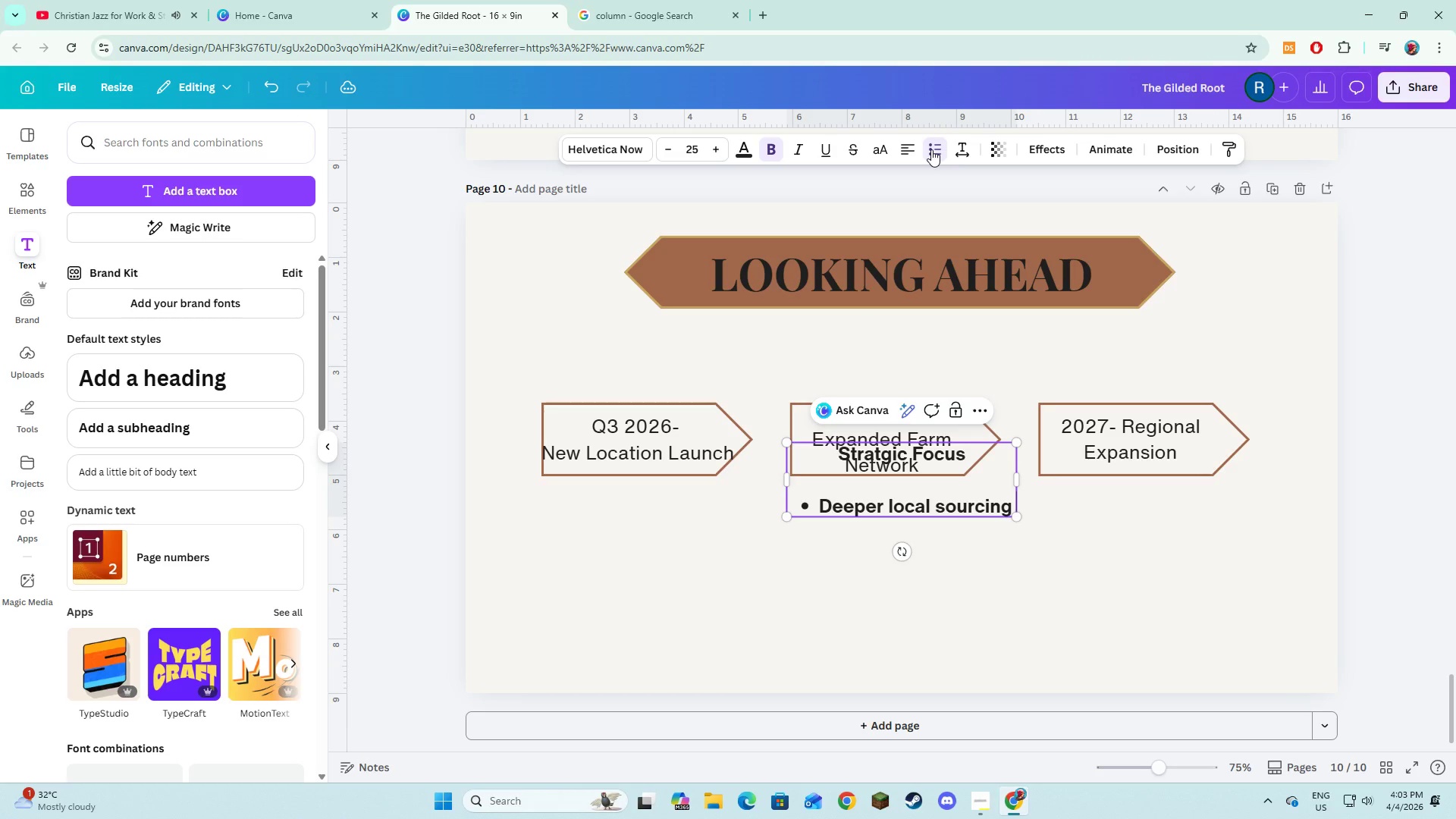 
key(Enter)
 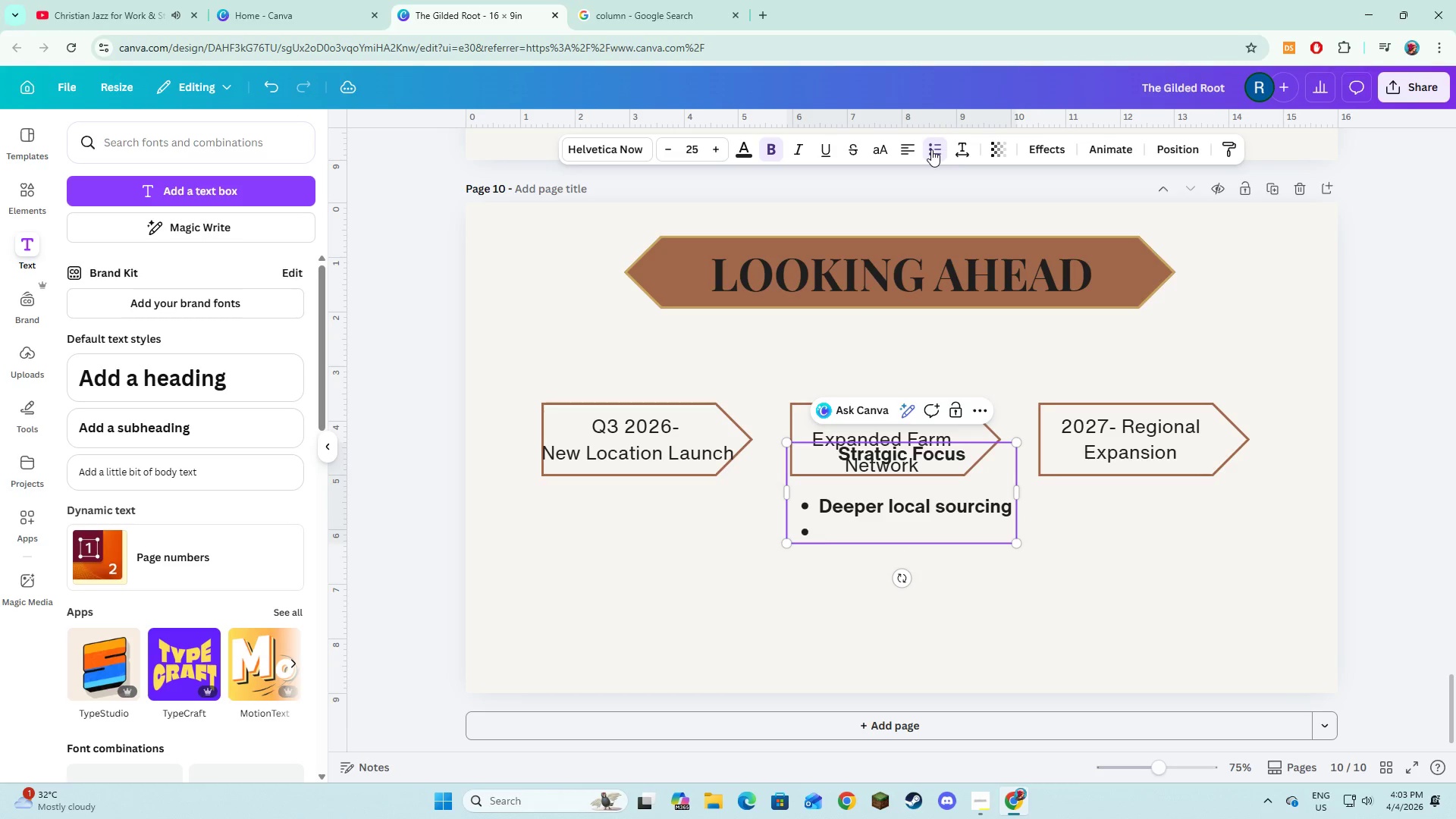 
type(Menu innovation)
 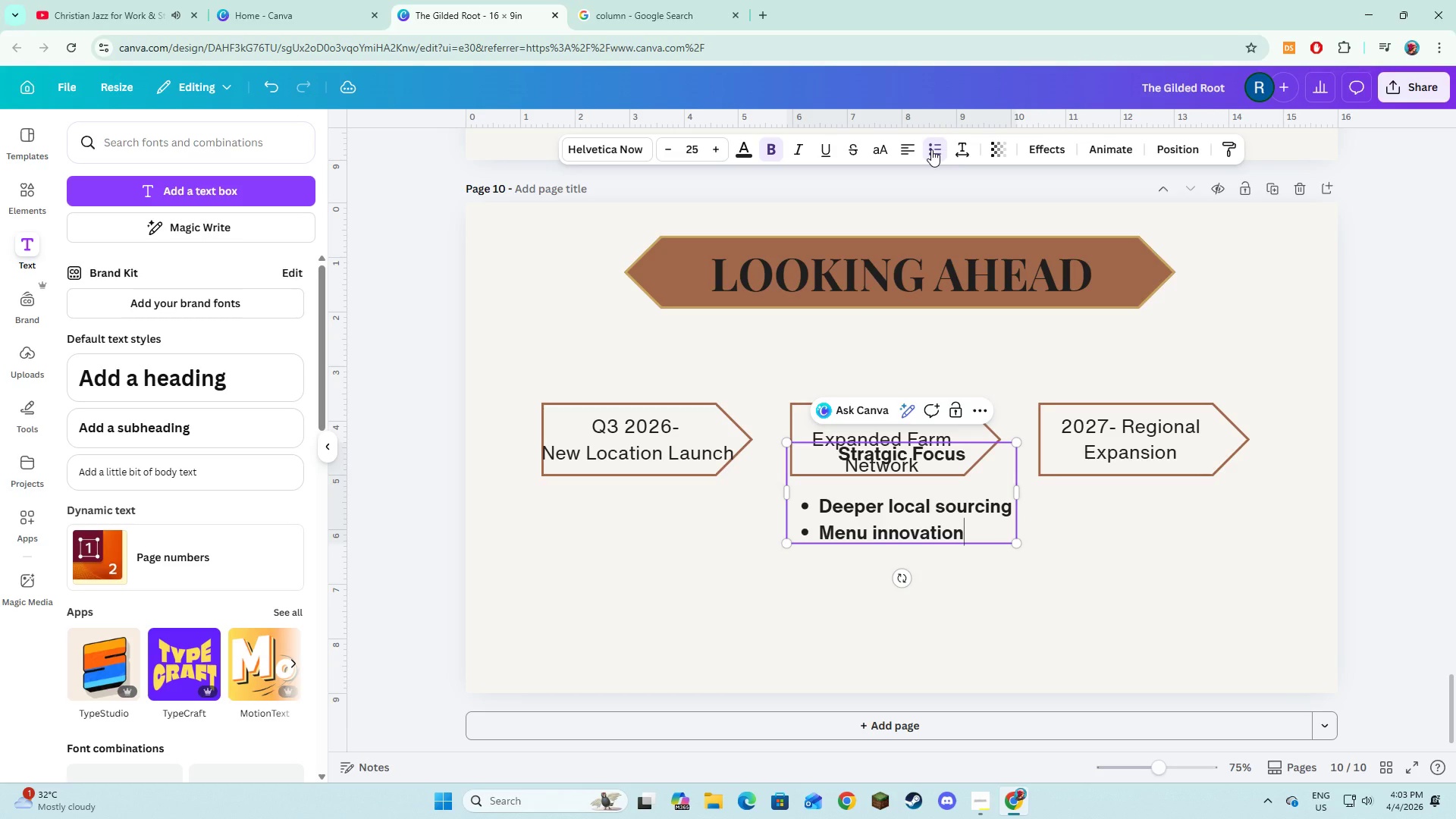 
key(Enter)
 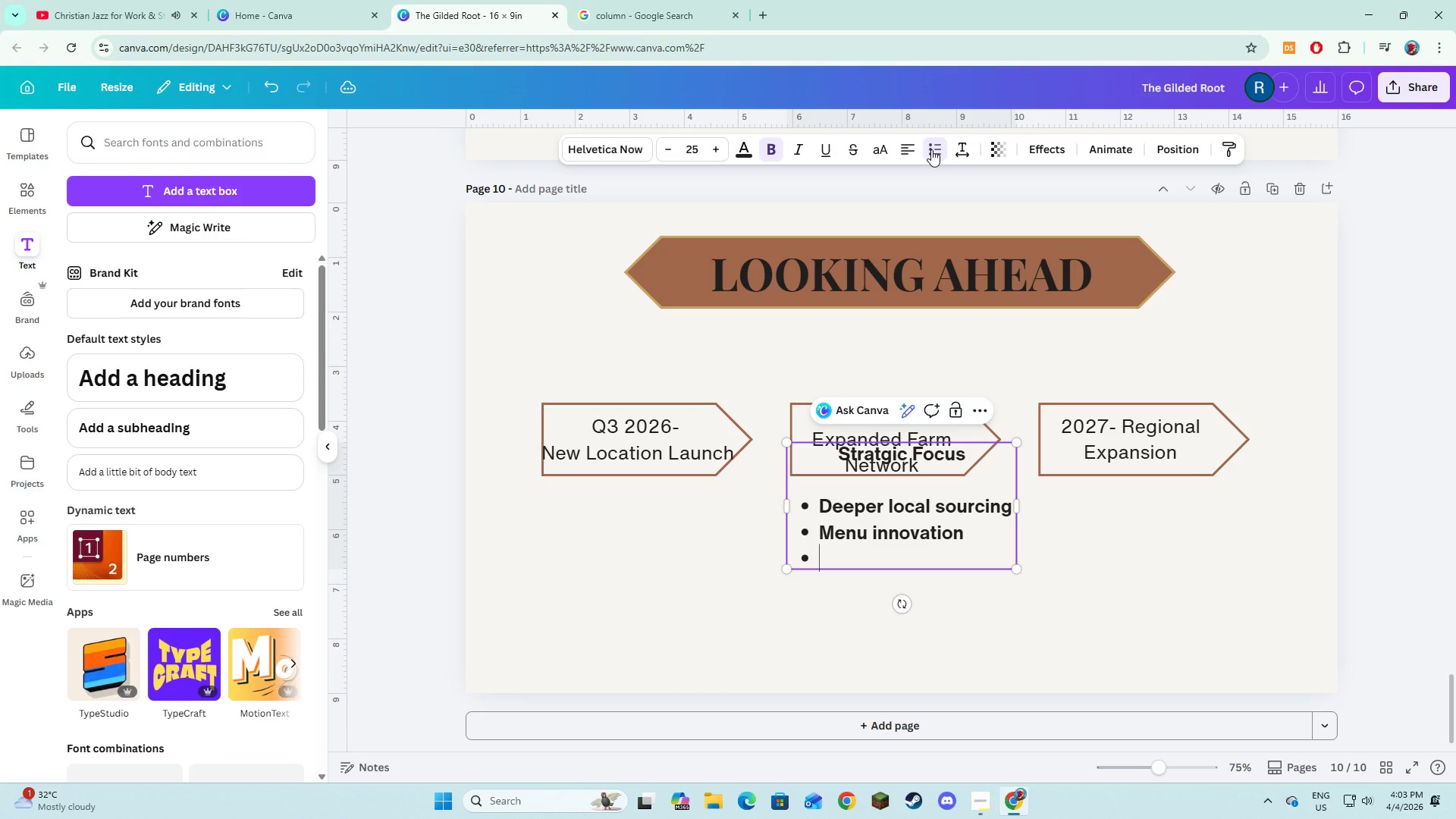 
type(Sustainable scall)
key(Backspace)
type(ing)
 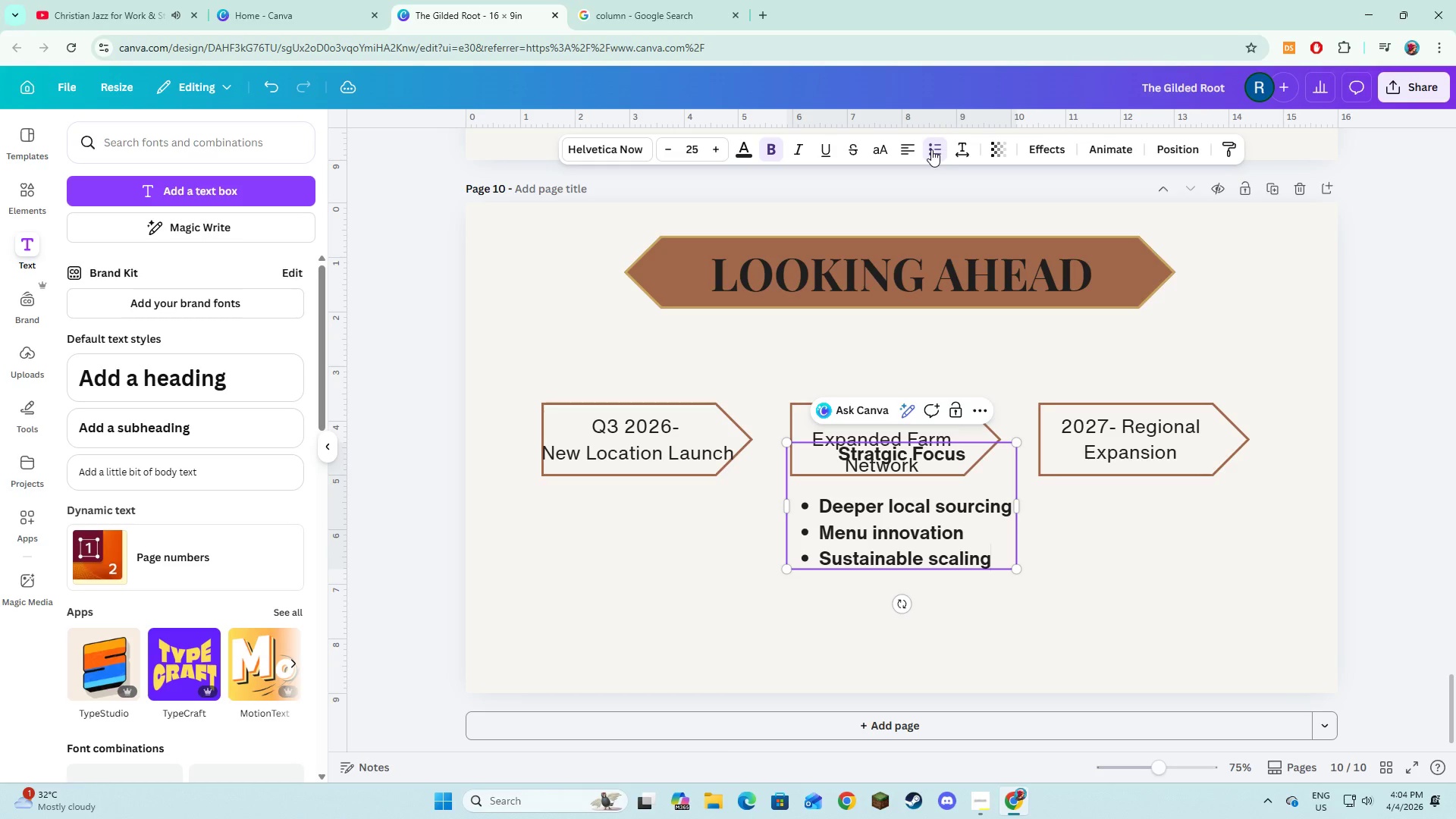 
hold_key(key=ControlLeft, duration=0.36)
 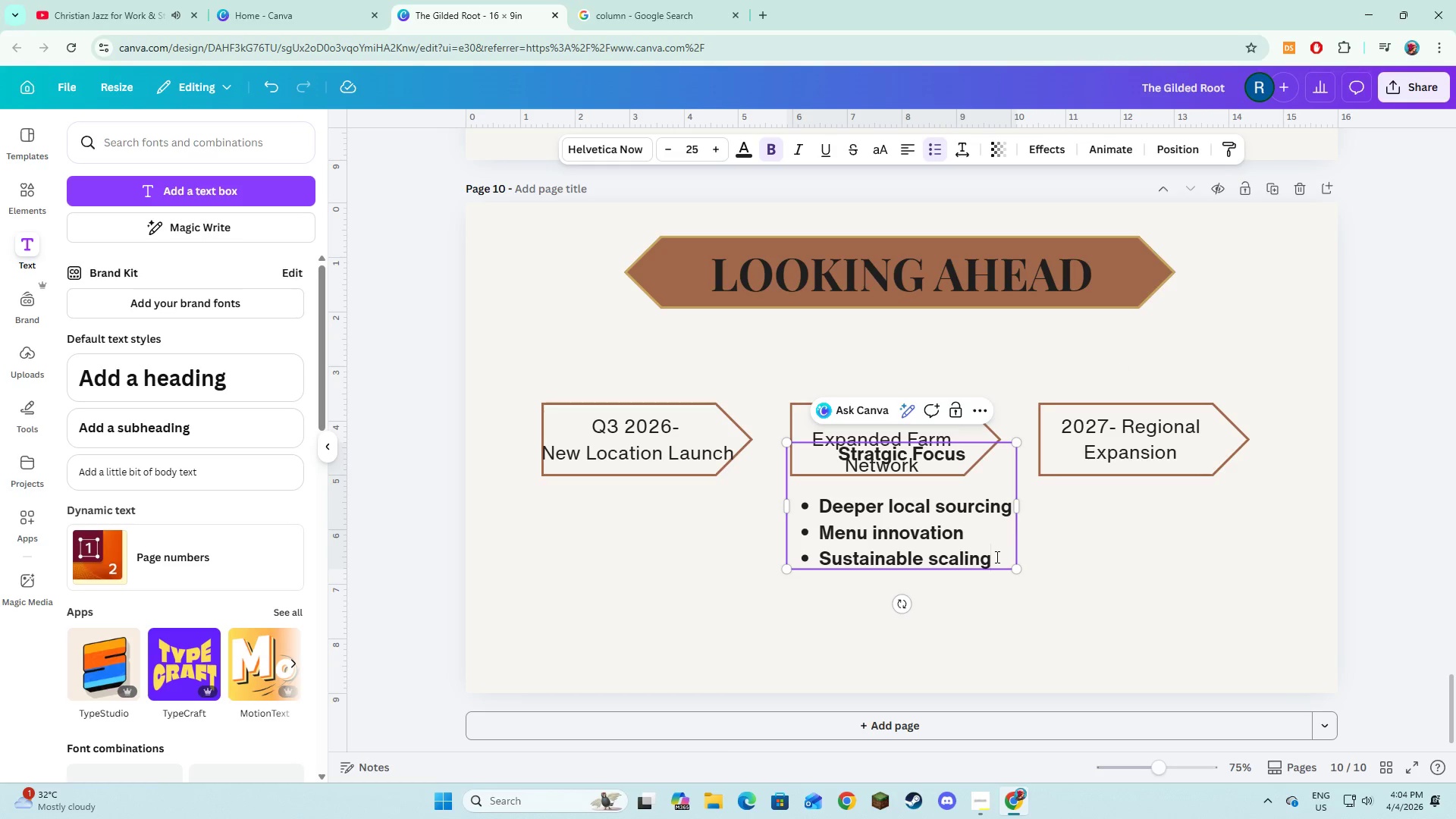 
left_click_drag(start_coordinate=[996, 557], to_coordinate=[793, 513])
 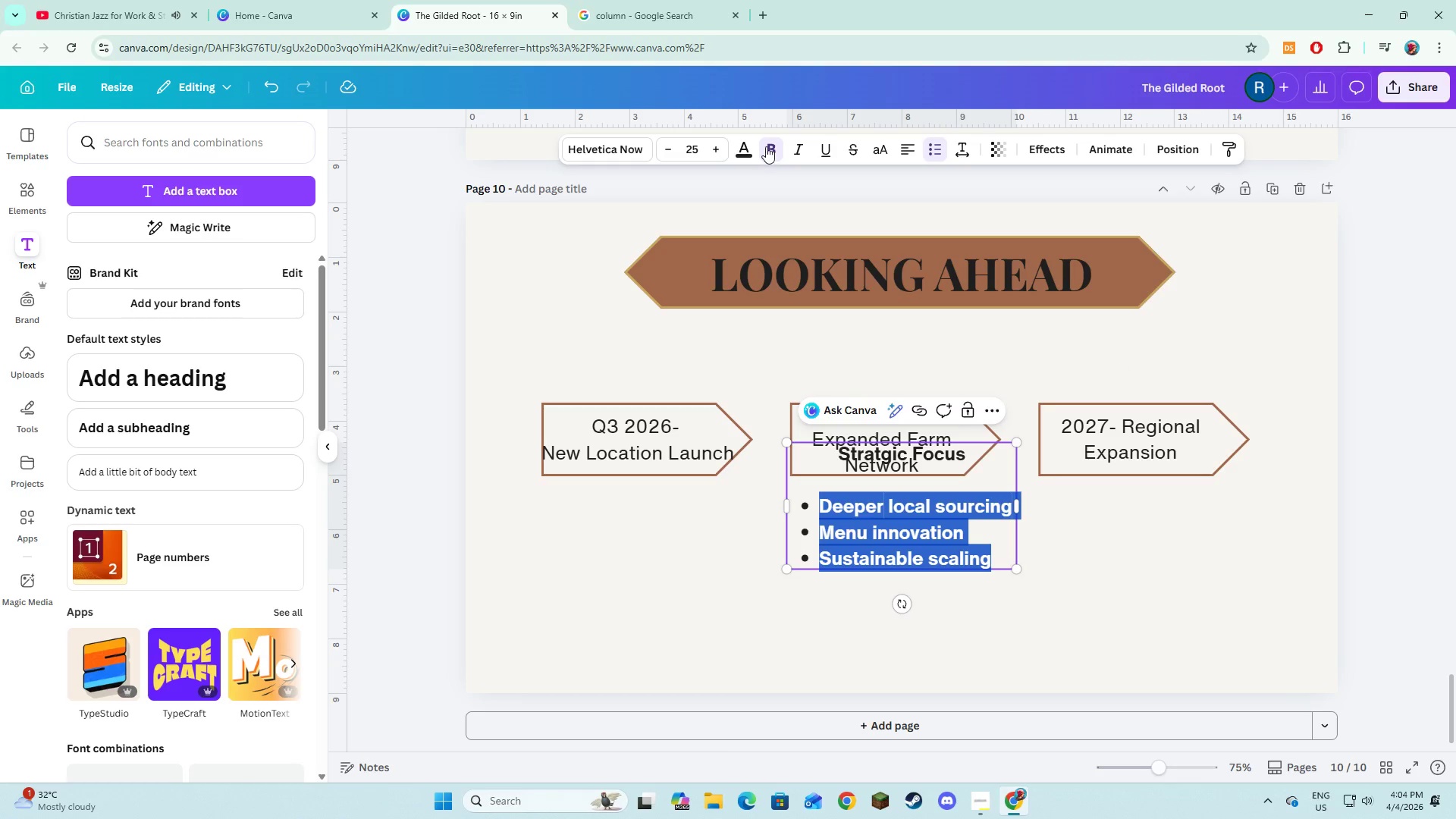 
left_click([766, 146])
 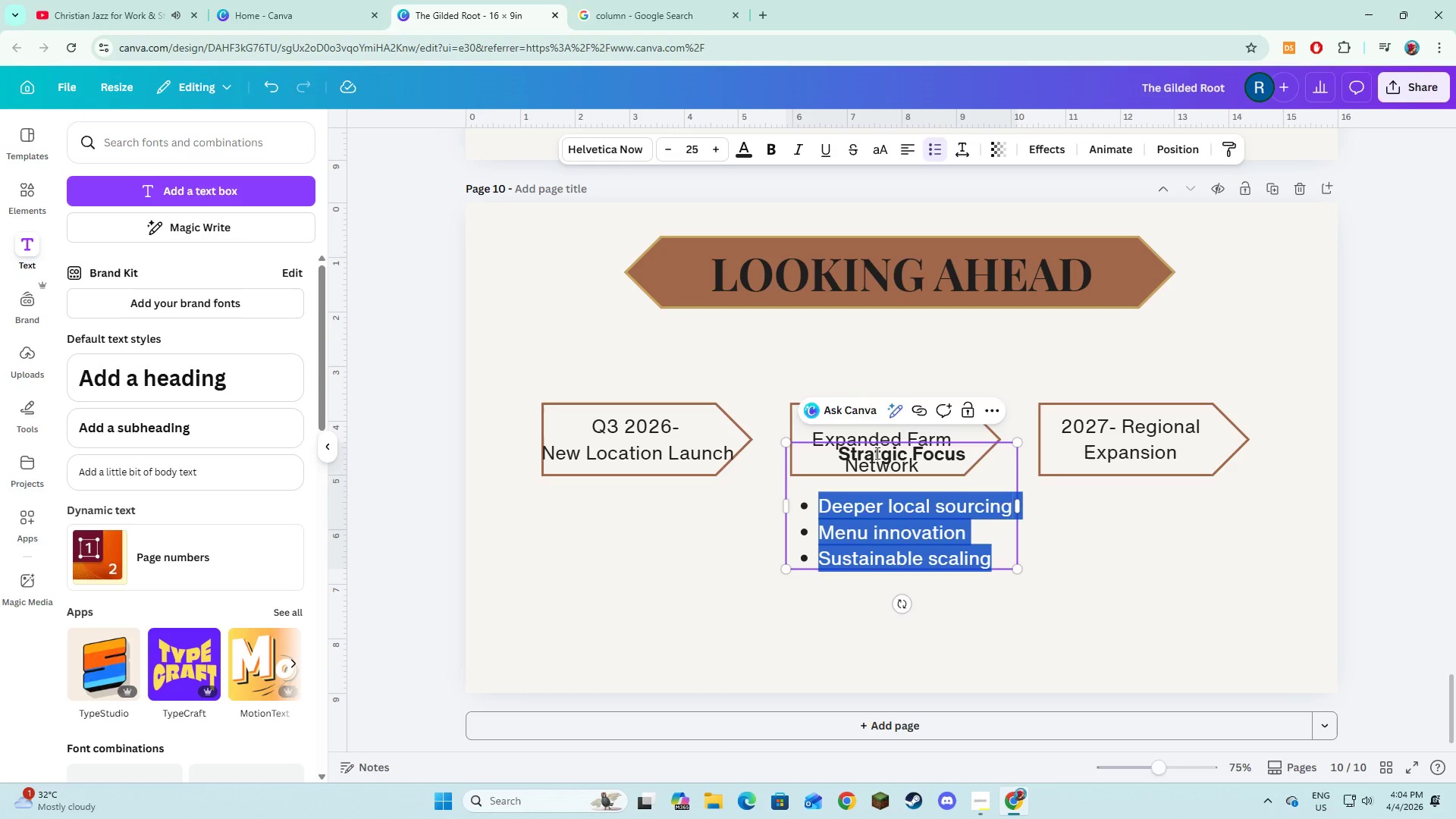 
left_click([877, 453])
 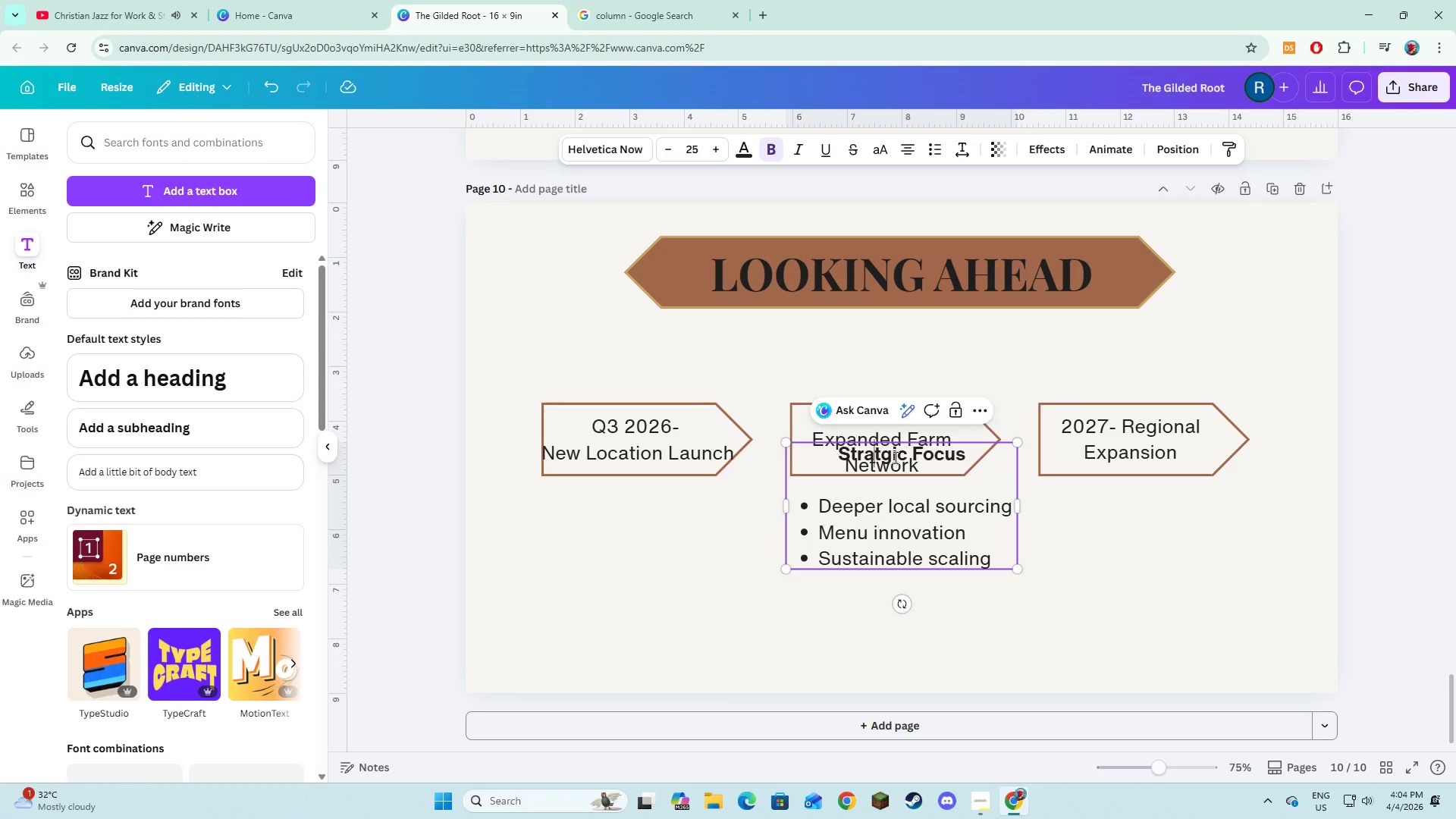 
left_click([885, 455])
 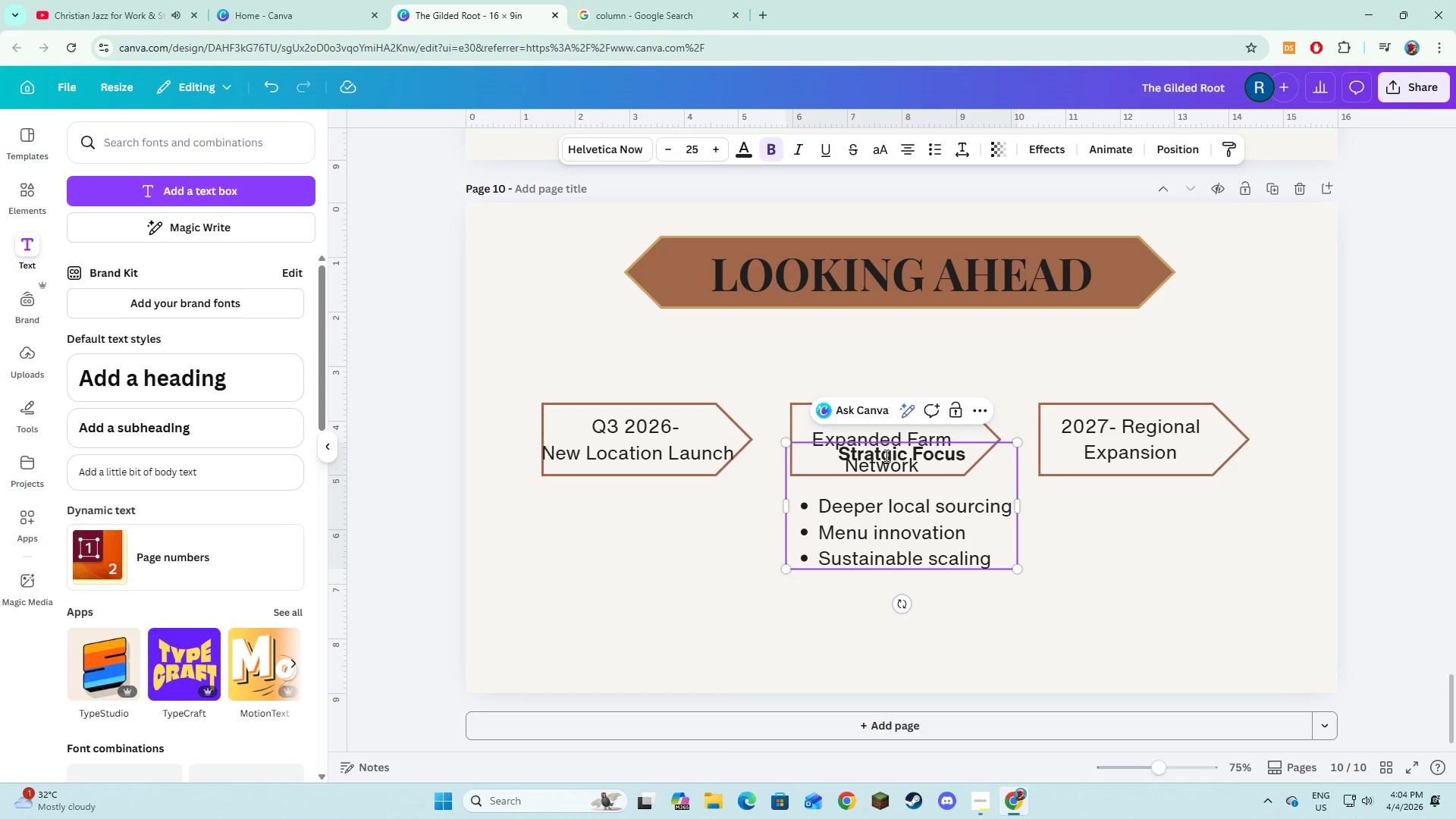 
key(E)
 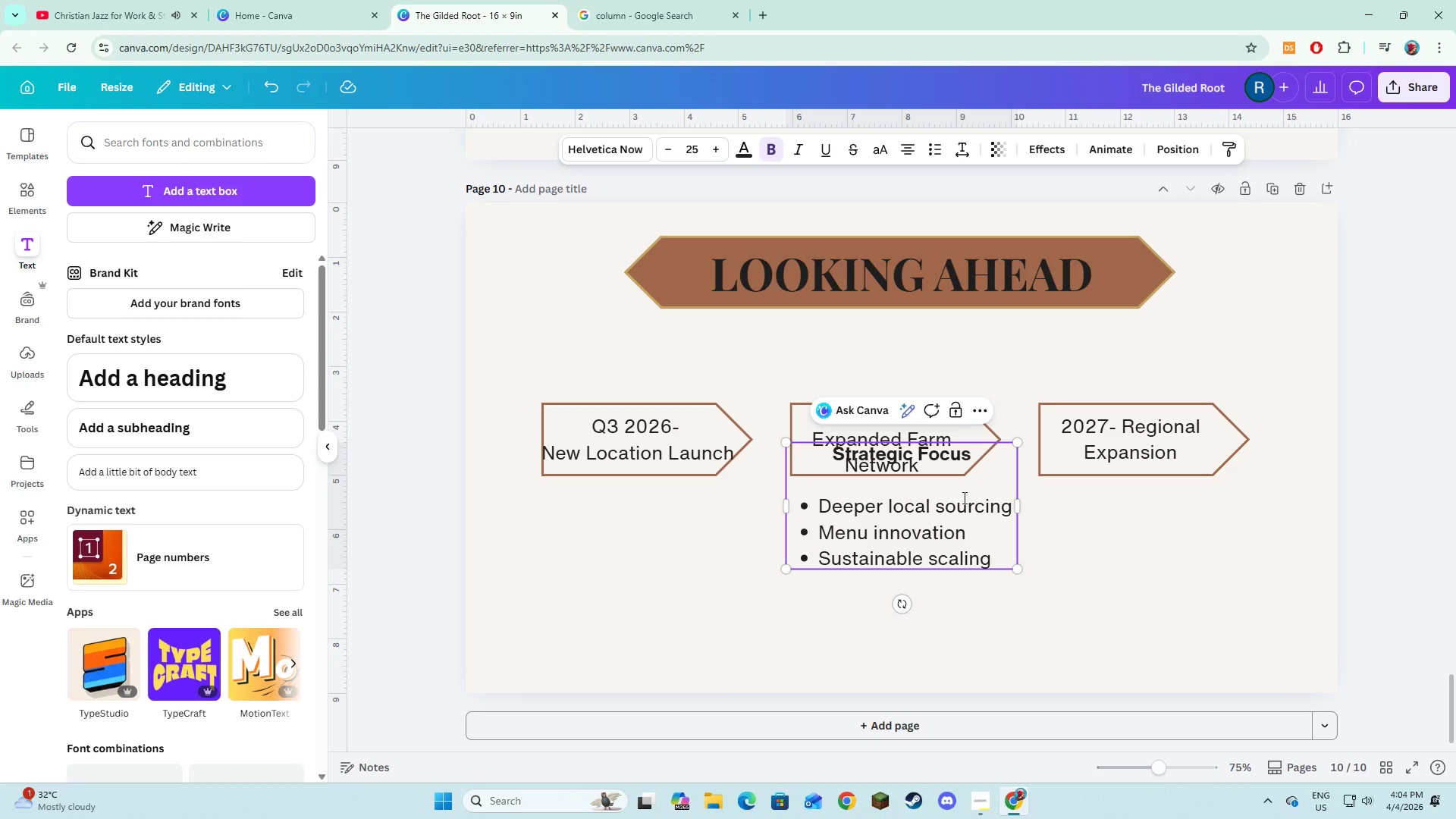 
left_click([962, 513])
 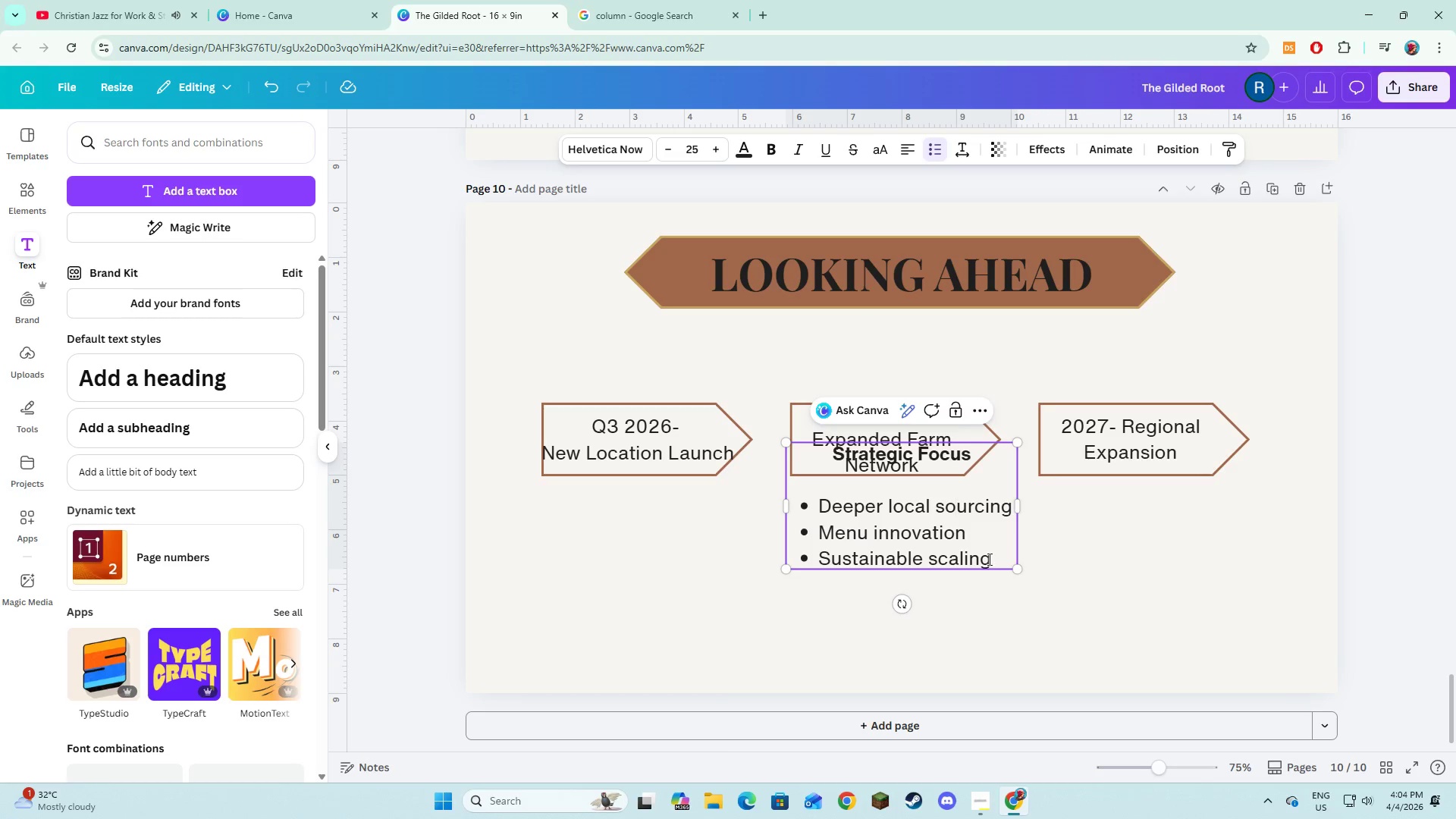 
left_click_drag(start_coordinate=[988, 559], to_coordinate=[817, 516])
 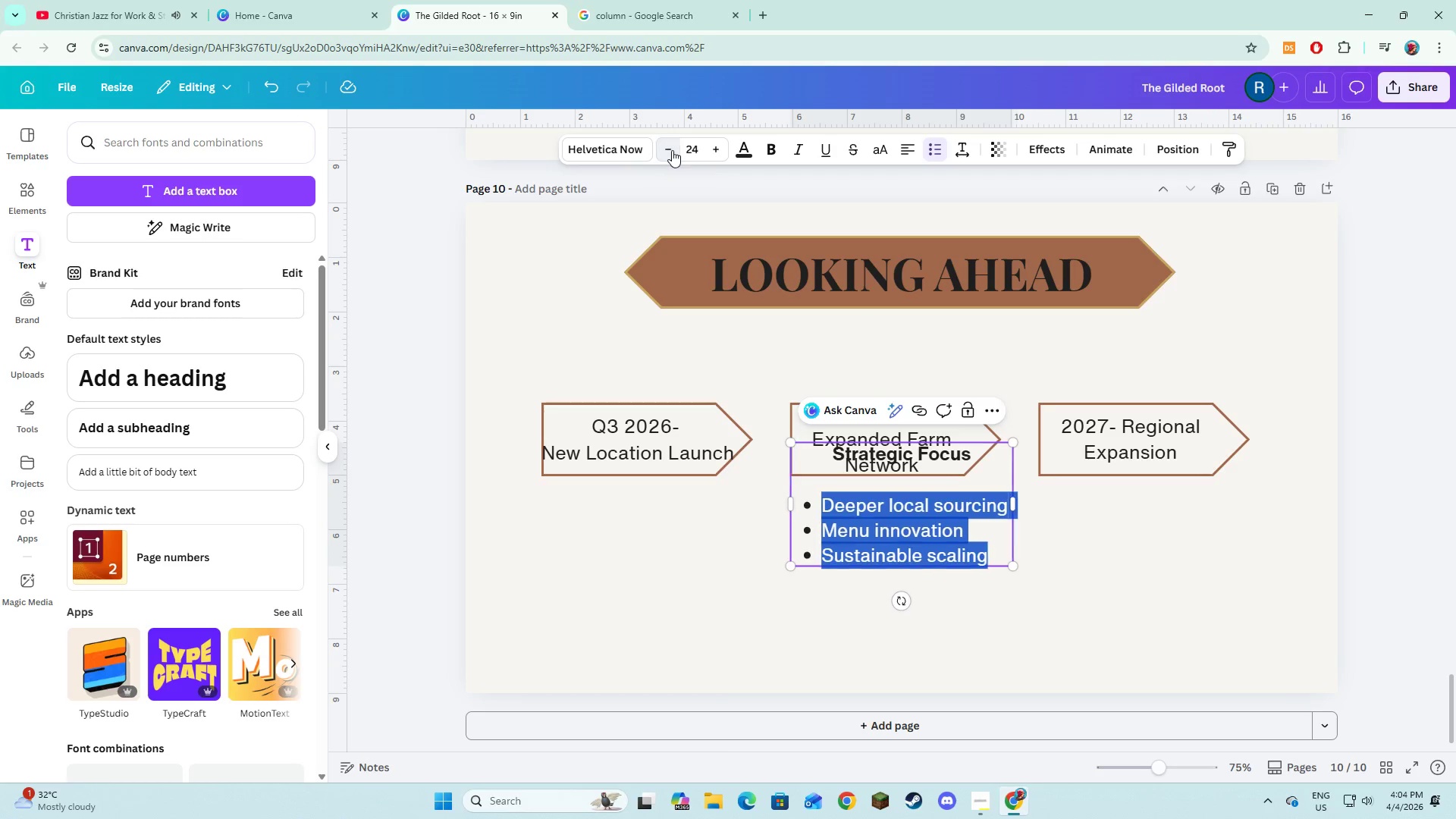 
double_click([672, 150])
 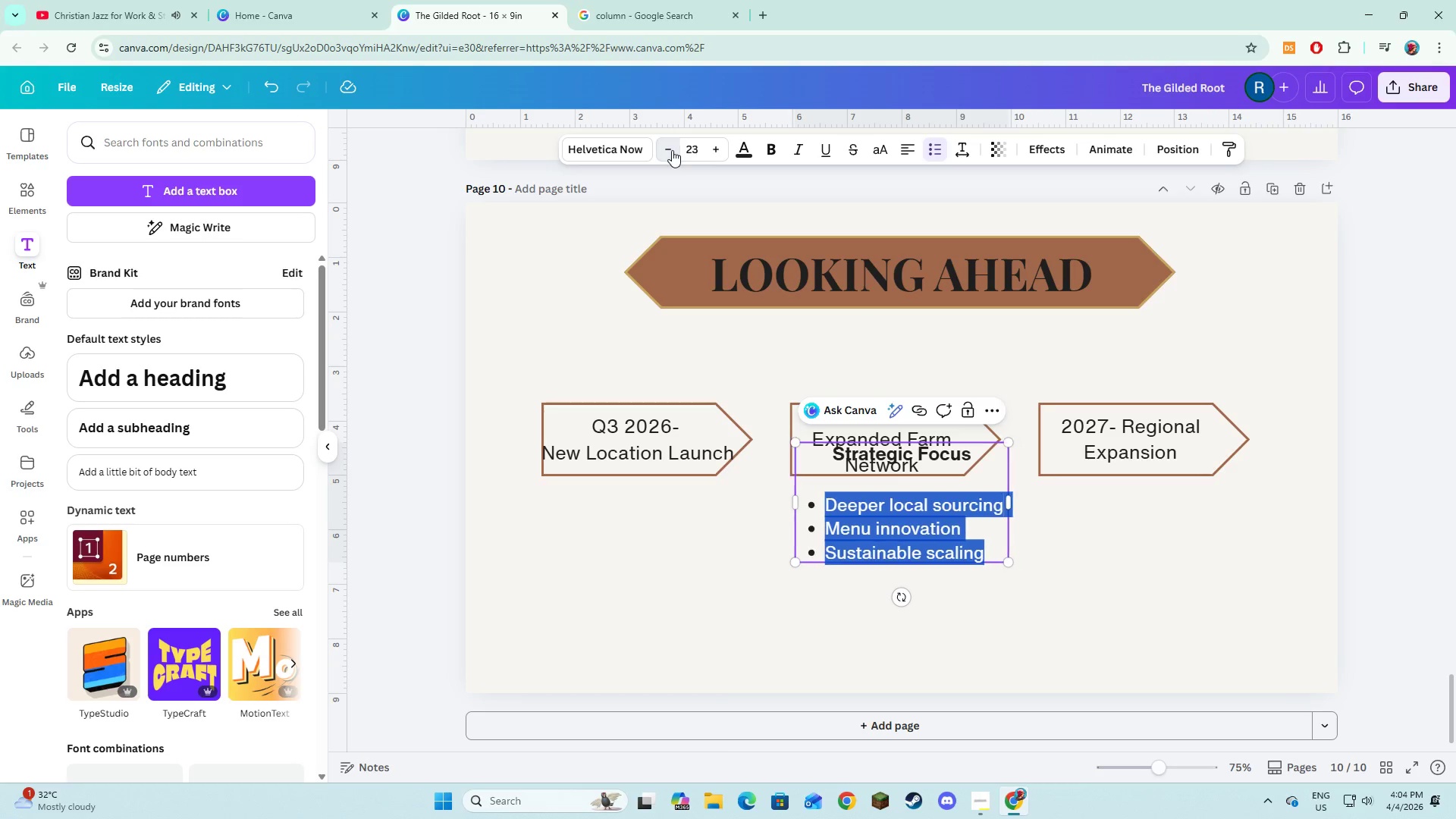 
triple_click([672, 150])
 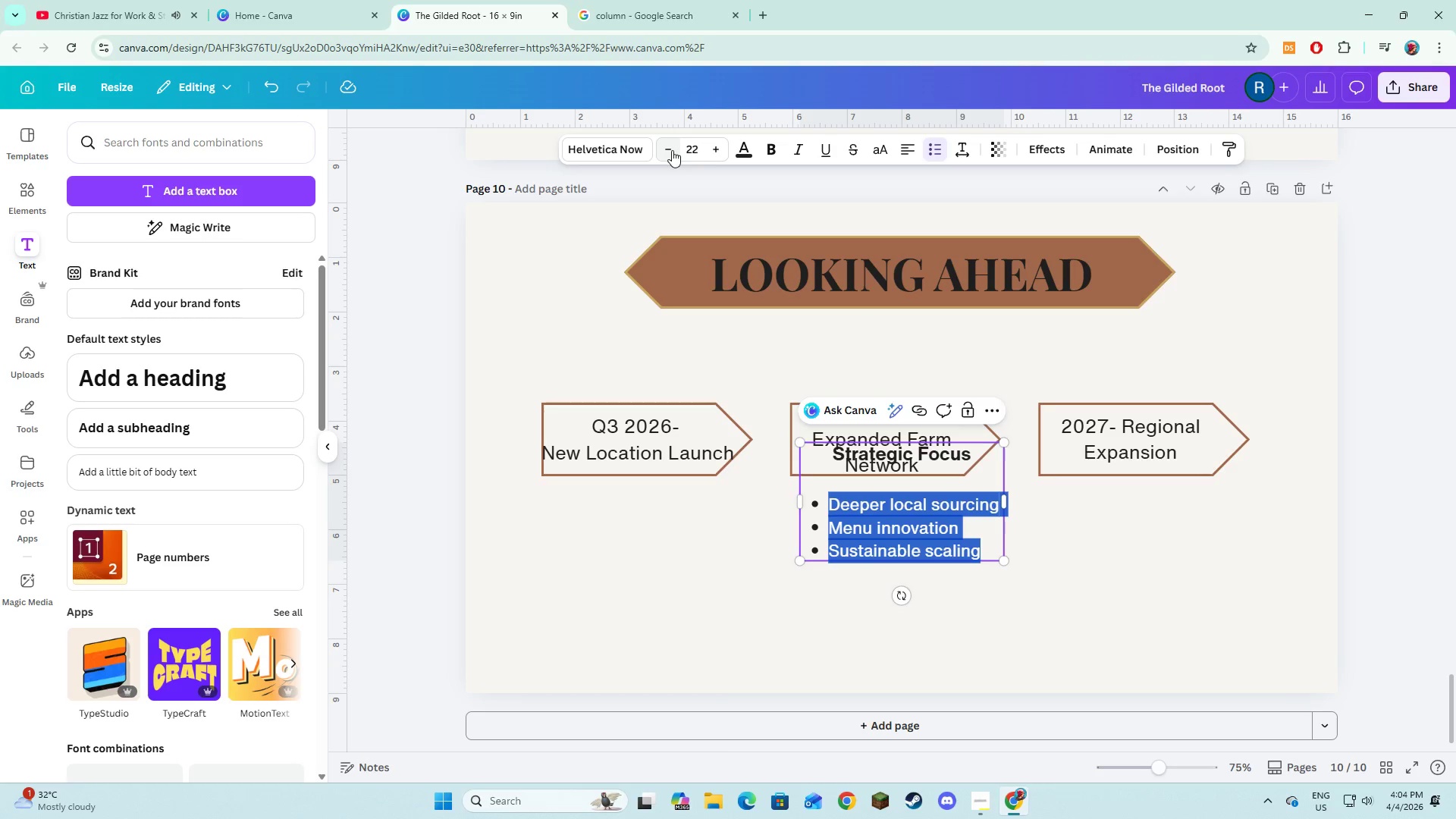 
triple_click([672, 150])
 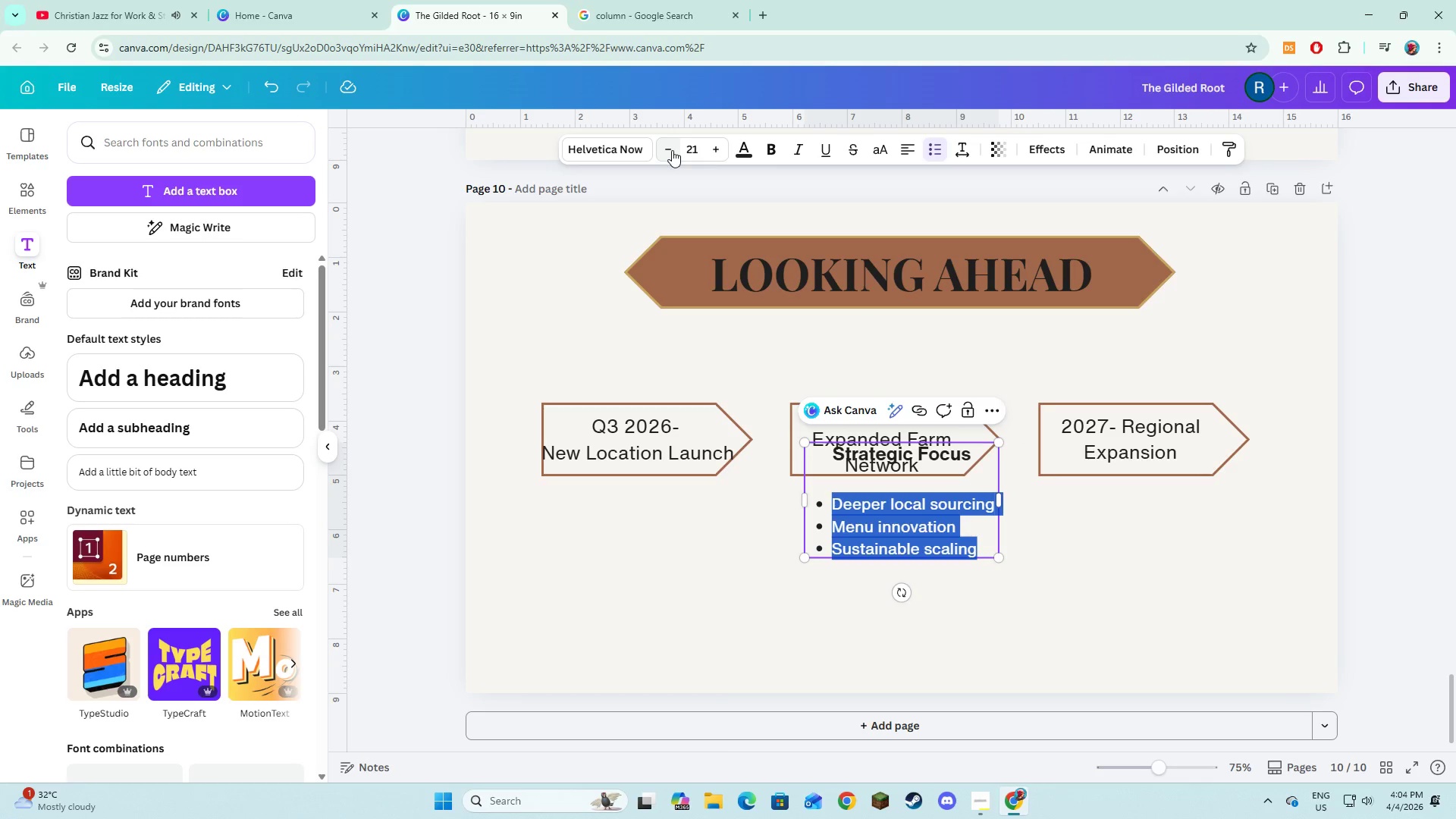 
triple_click([672, 150])
 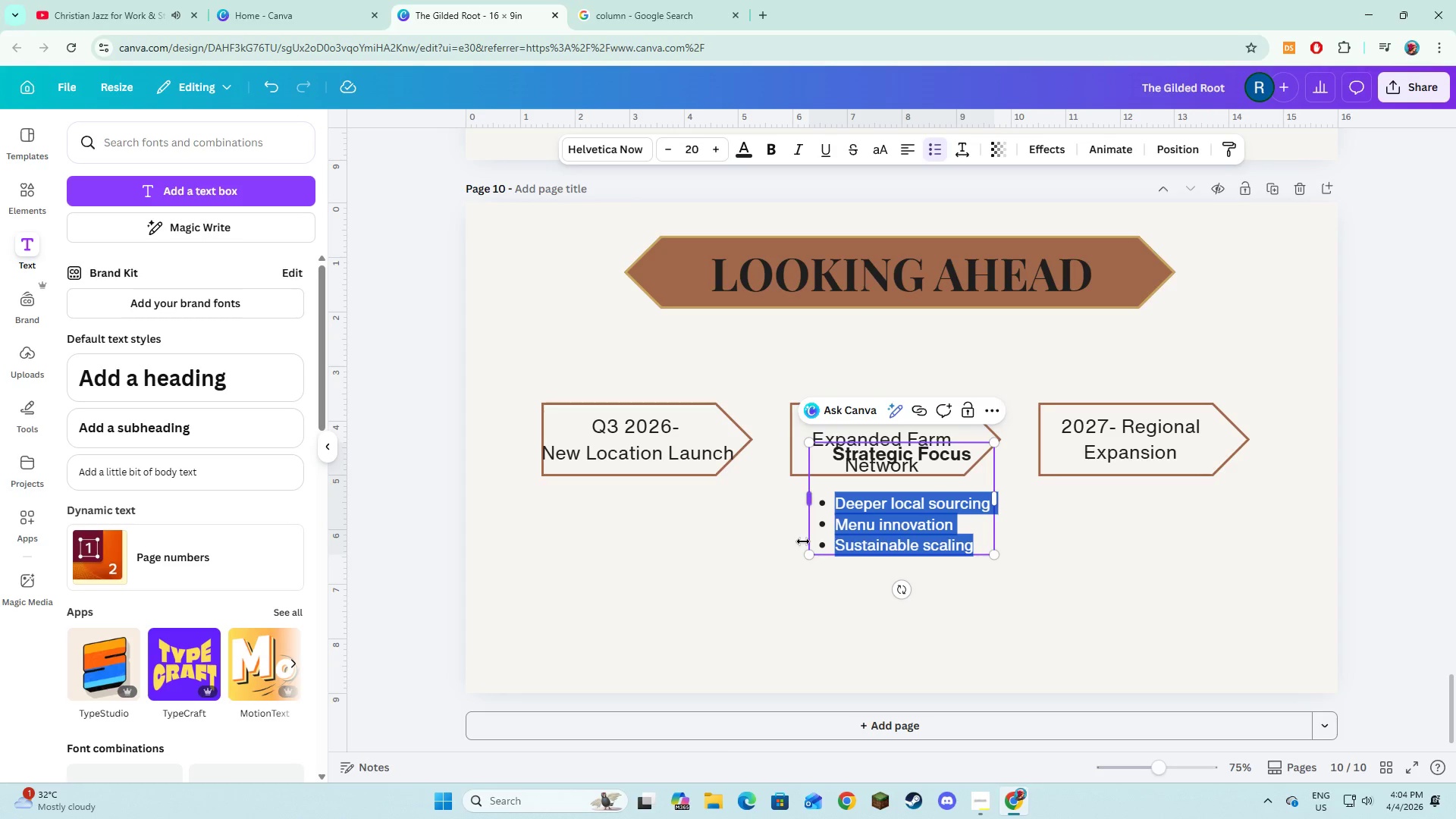 
double_click([893, 521])
 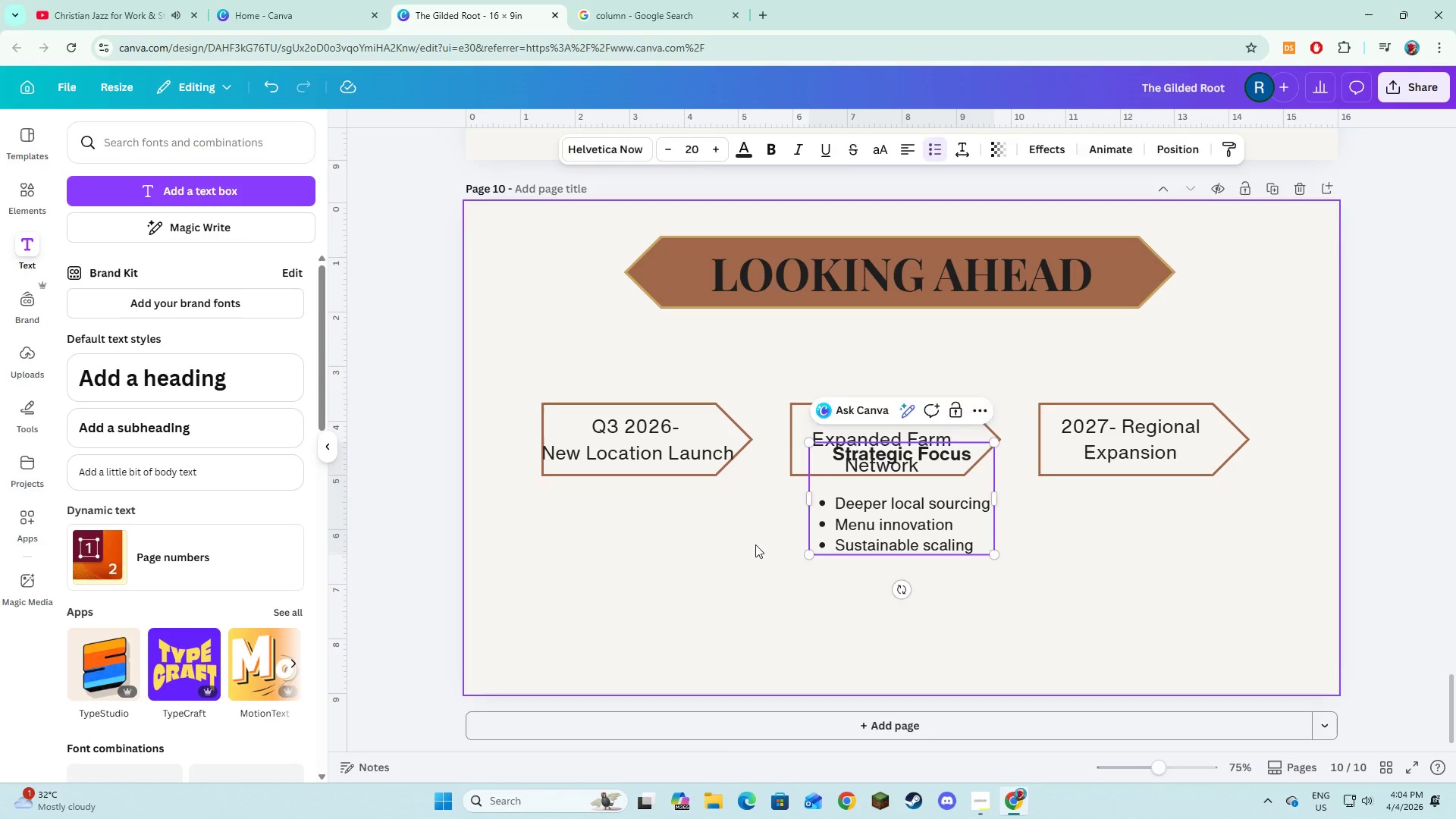 
left_click([875, 491])
 